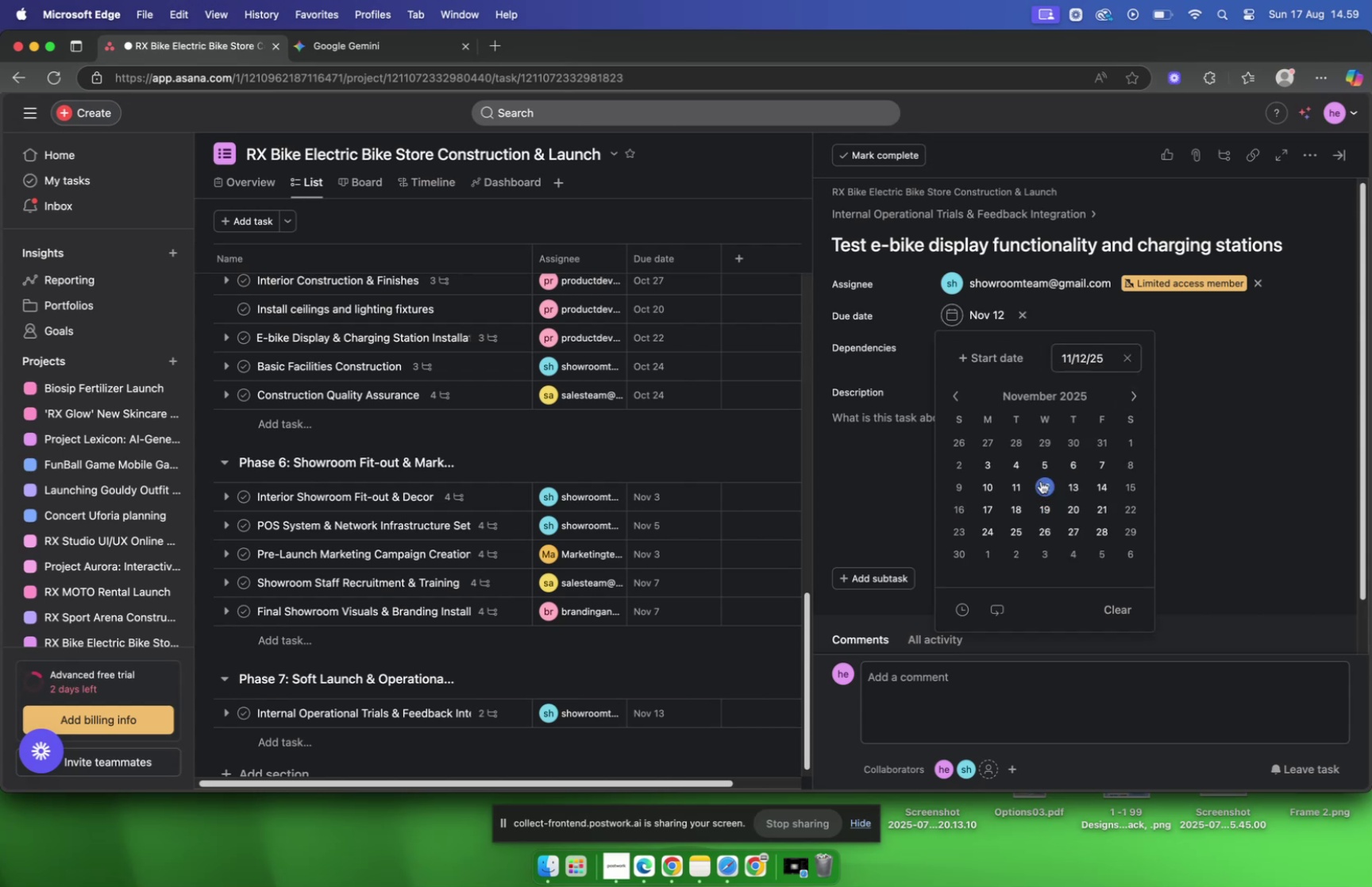 
triple_click([1041, 480])
 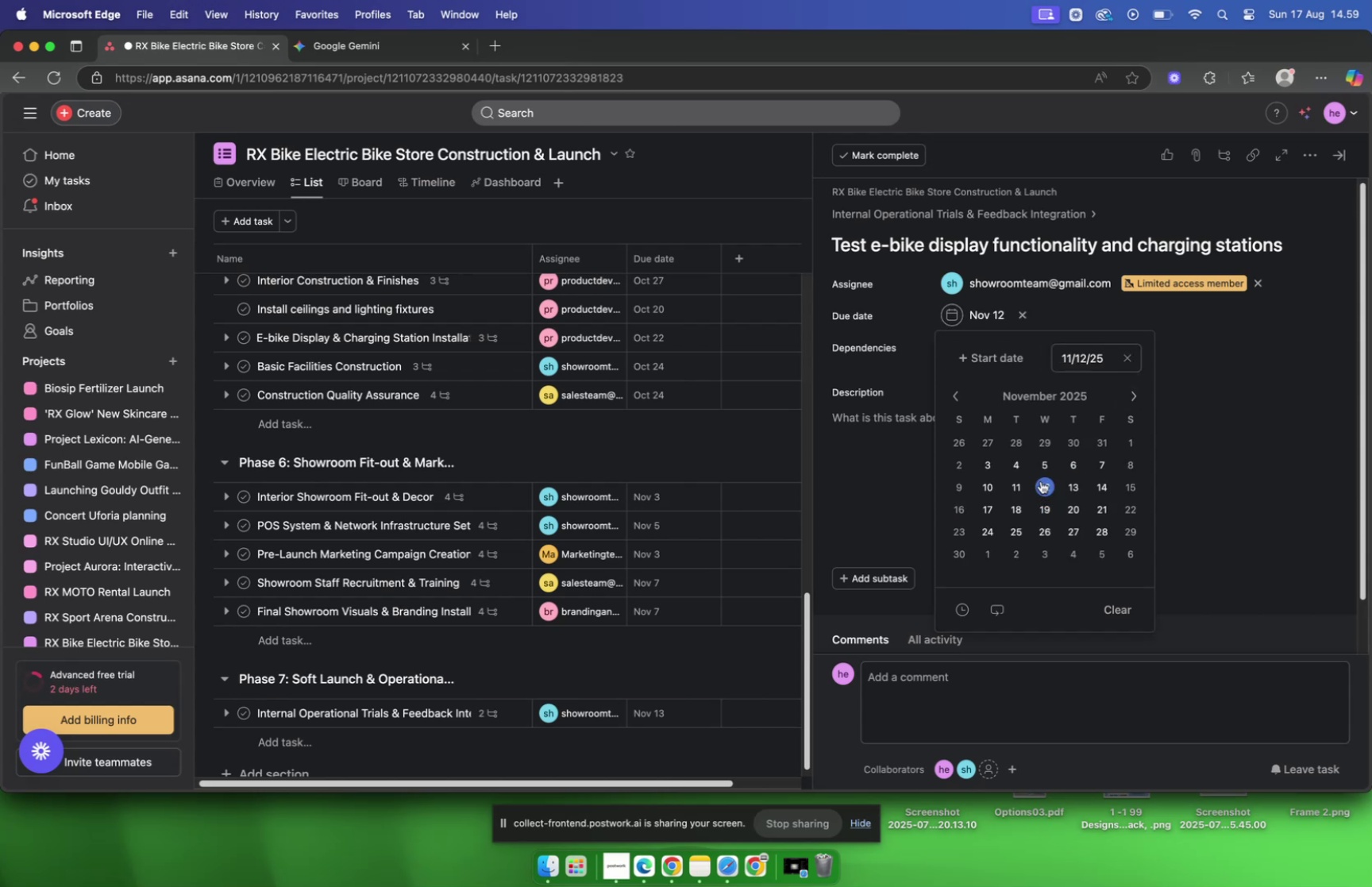 
triple_click([1041, 480])
 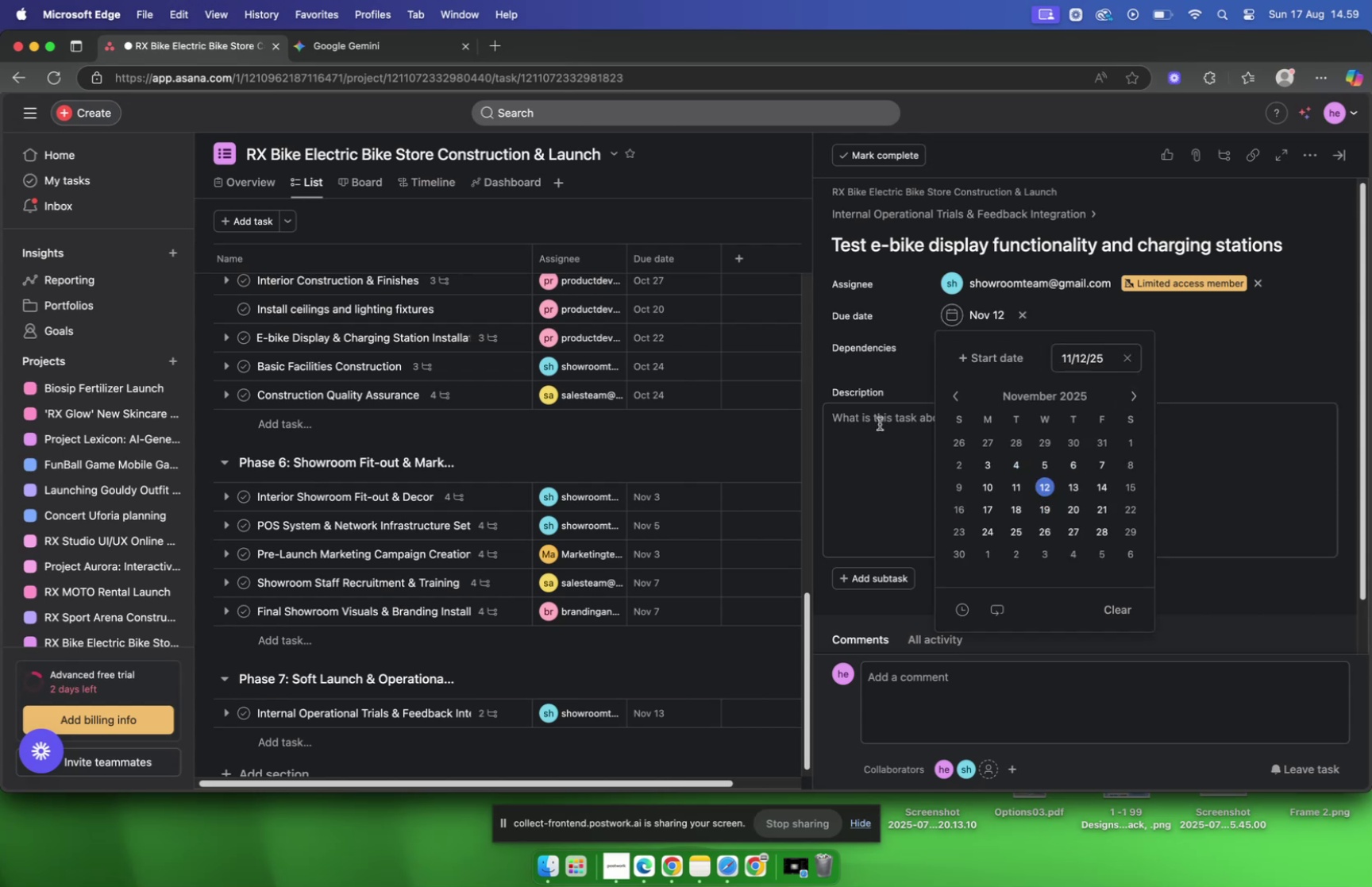 
left_click([877, 422])
 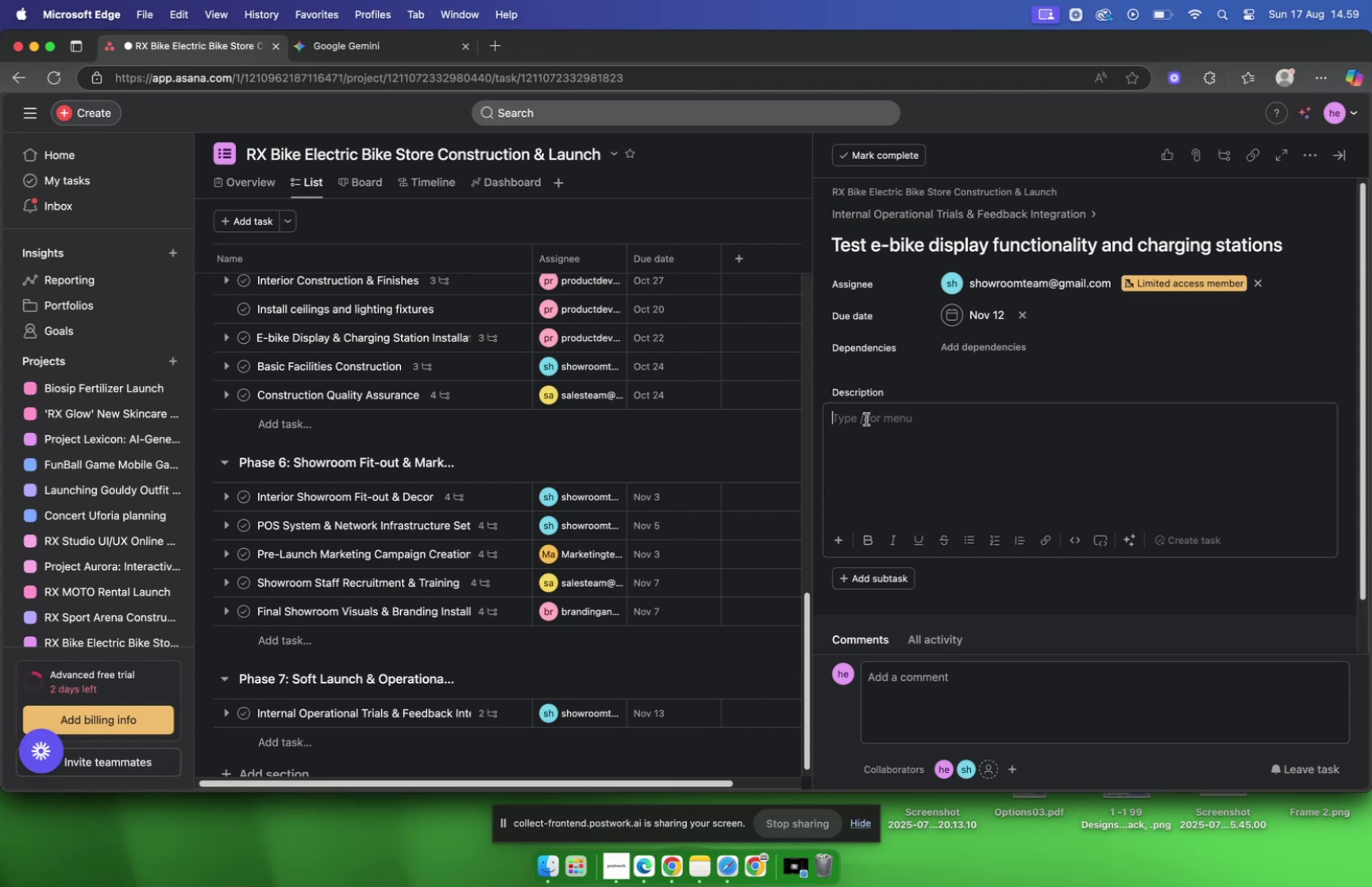 
wait(18.01)
 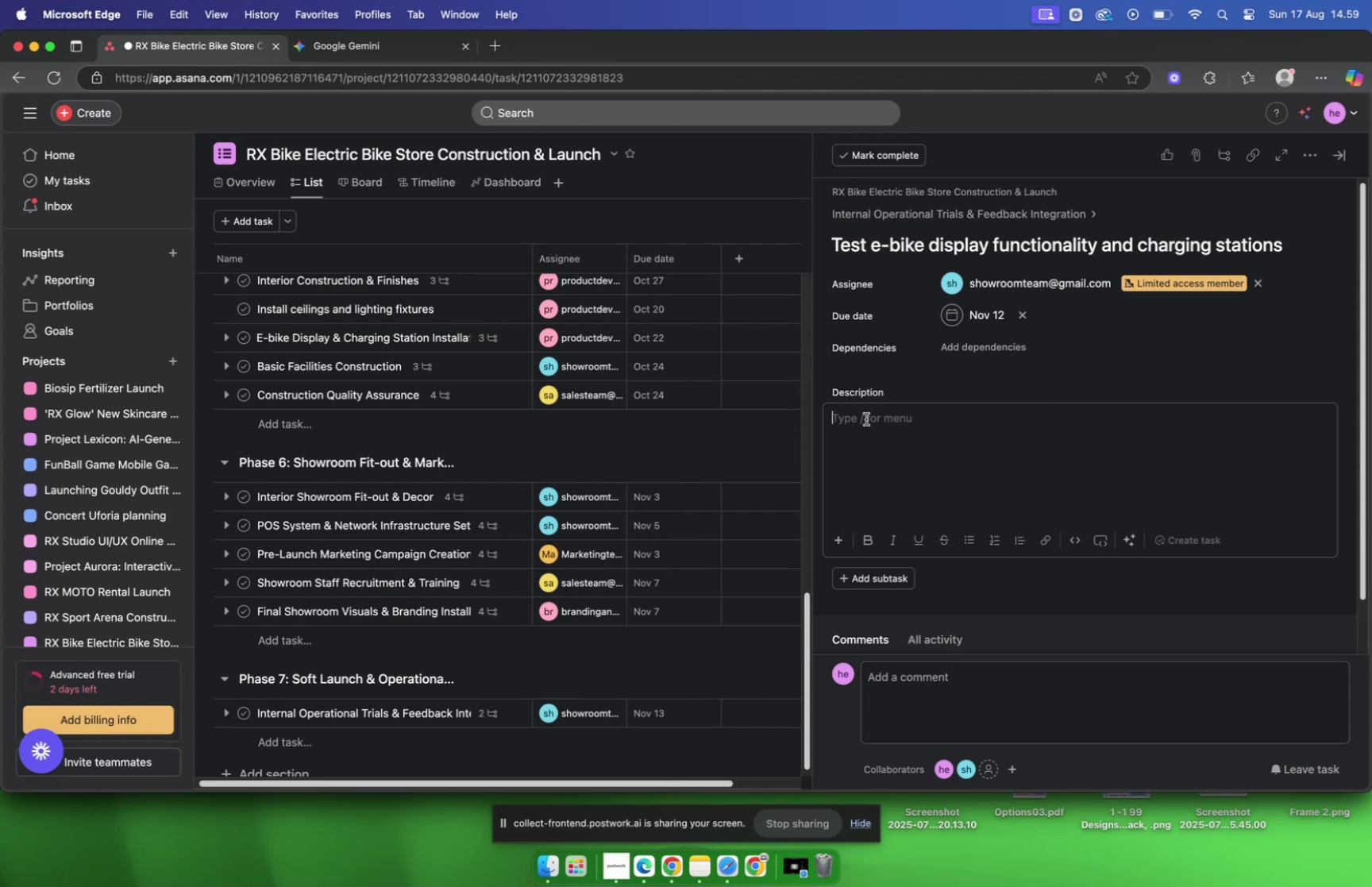 
mouse_move([236, 53])
 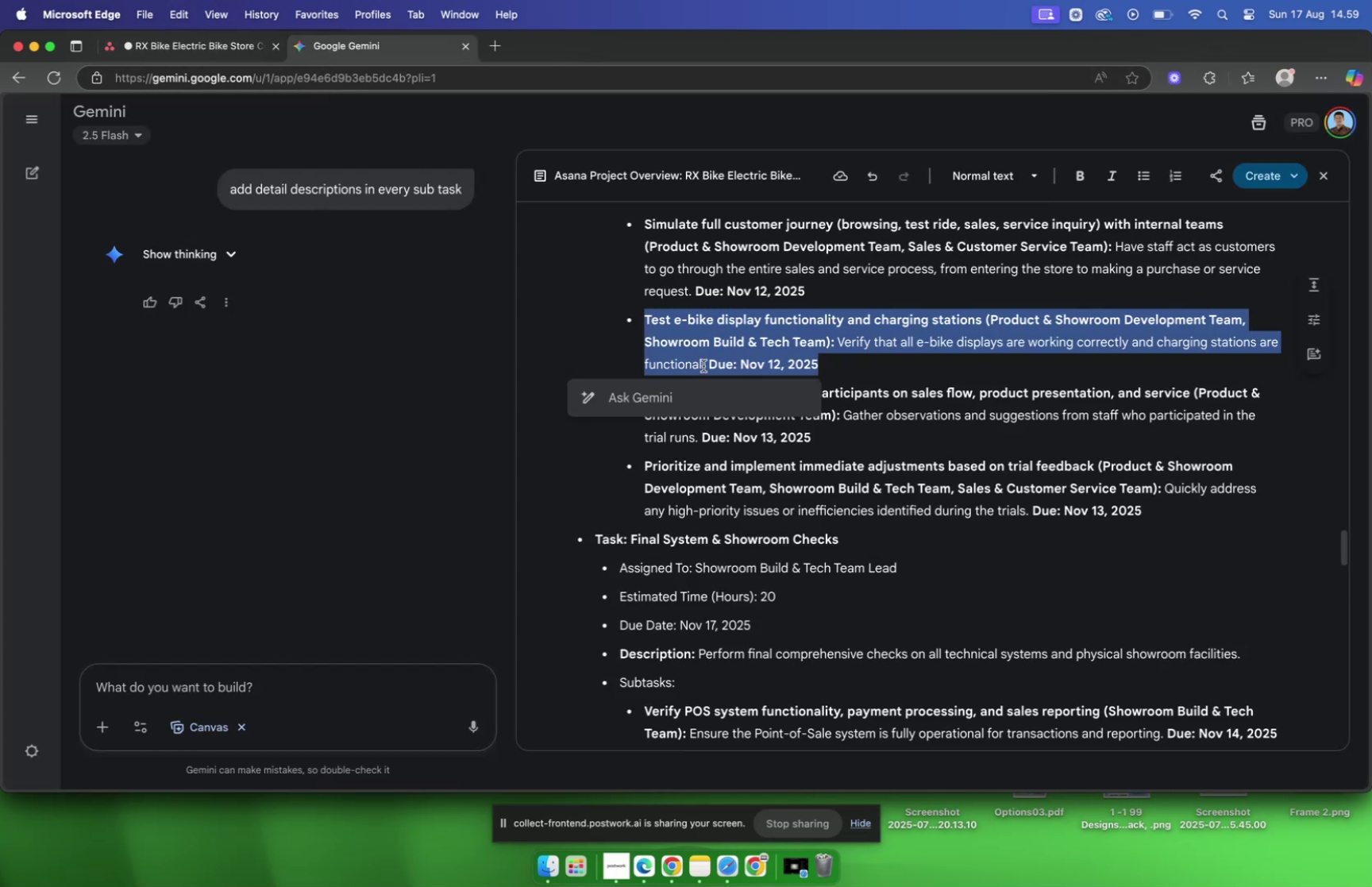 
left_click([707, 367])
 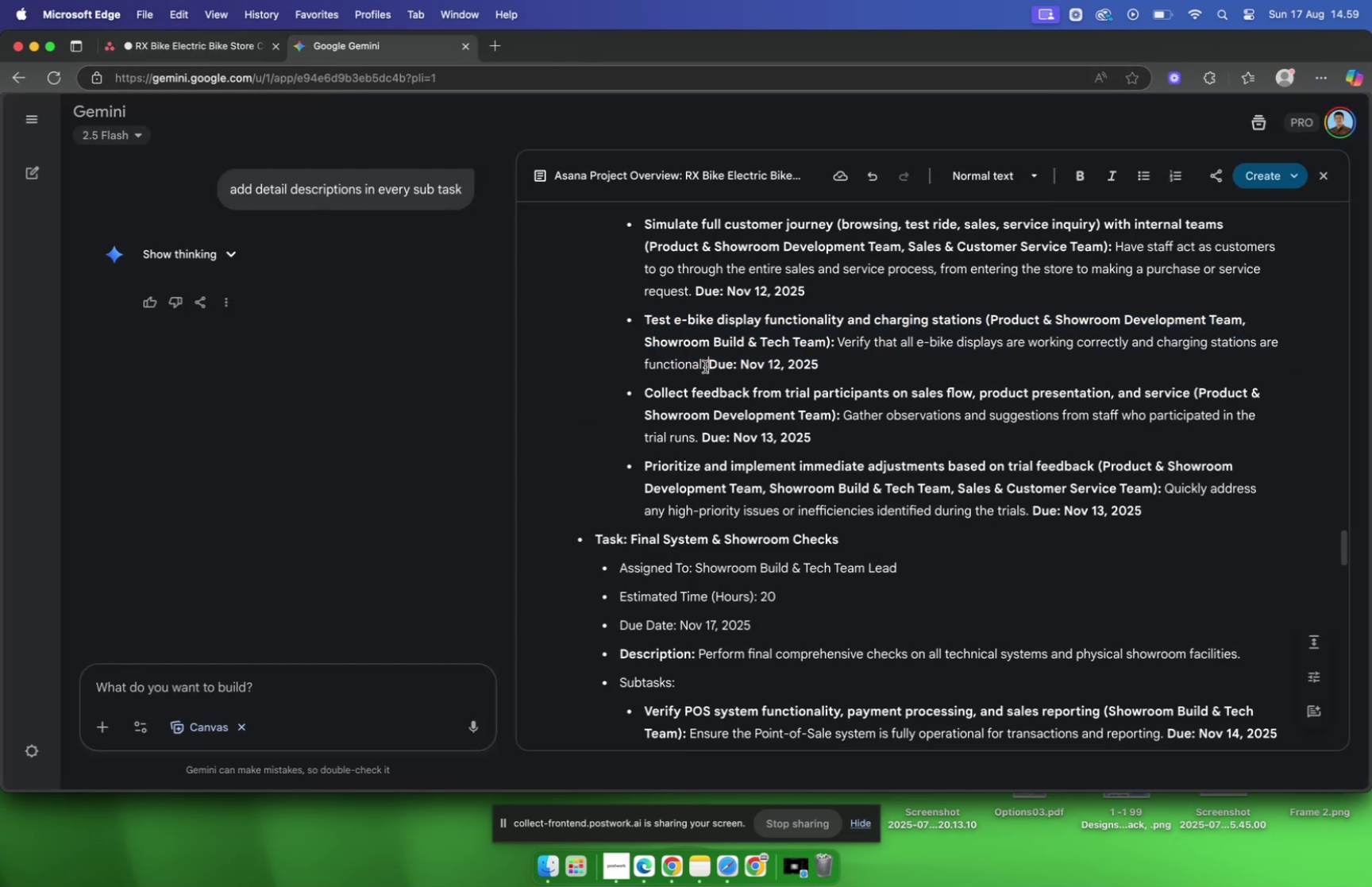 
left_click([705, 366])
 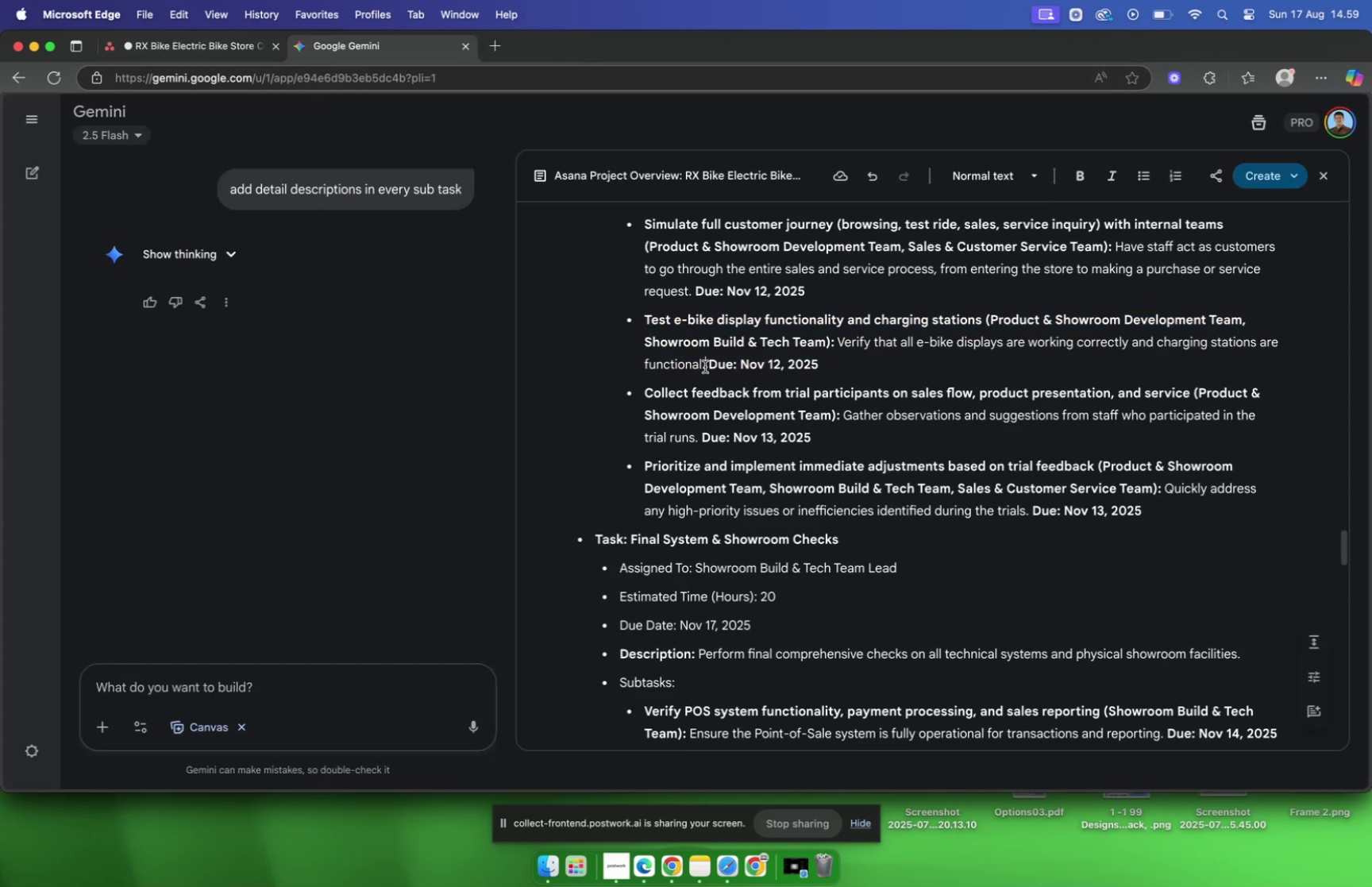 
left_click_drag(start_coordinate=[705, 366], to_coordinate=[840, 348])
 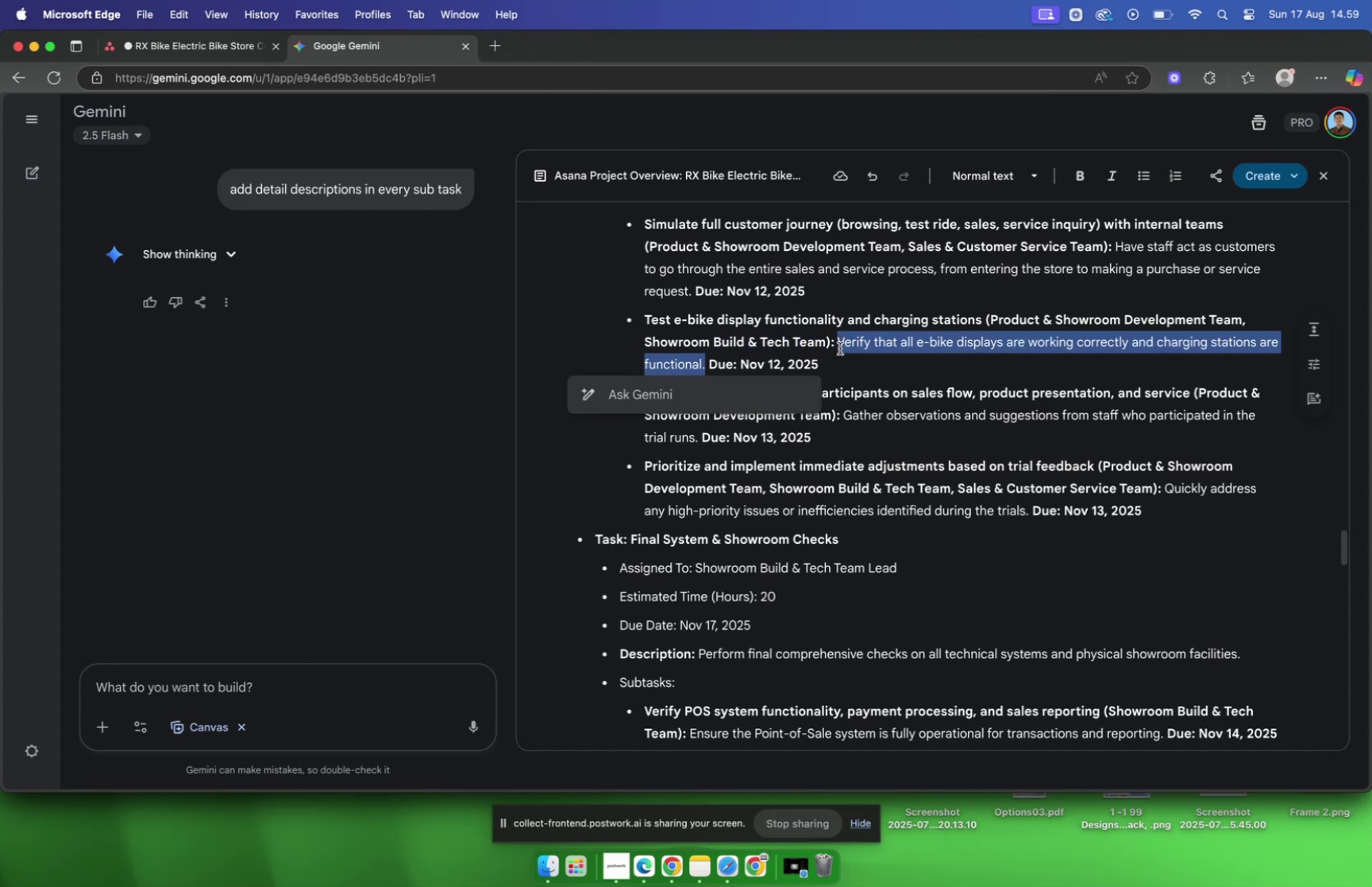 
key(Meta+C)
 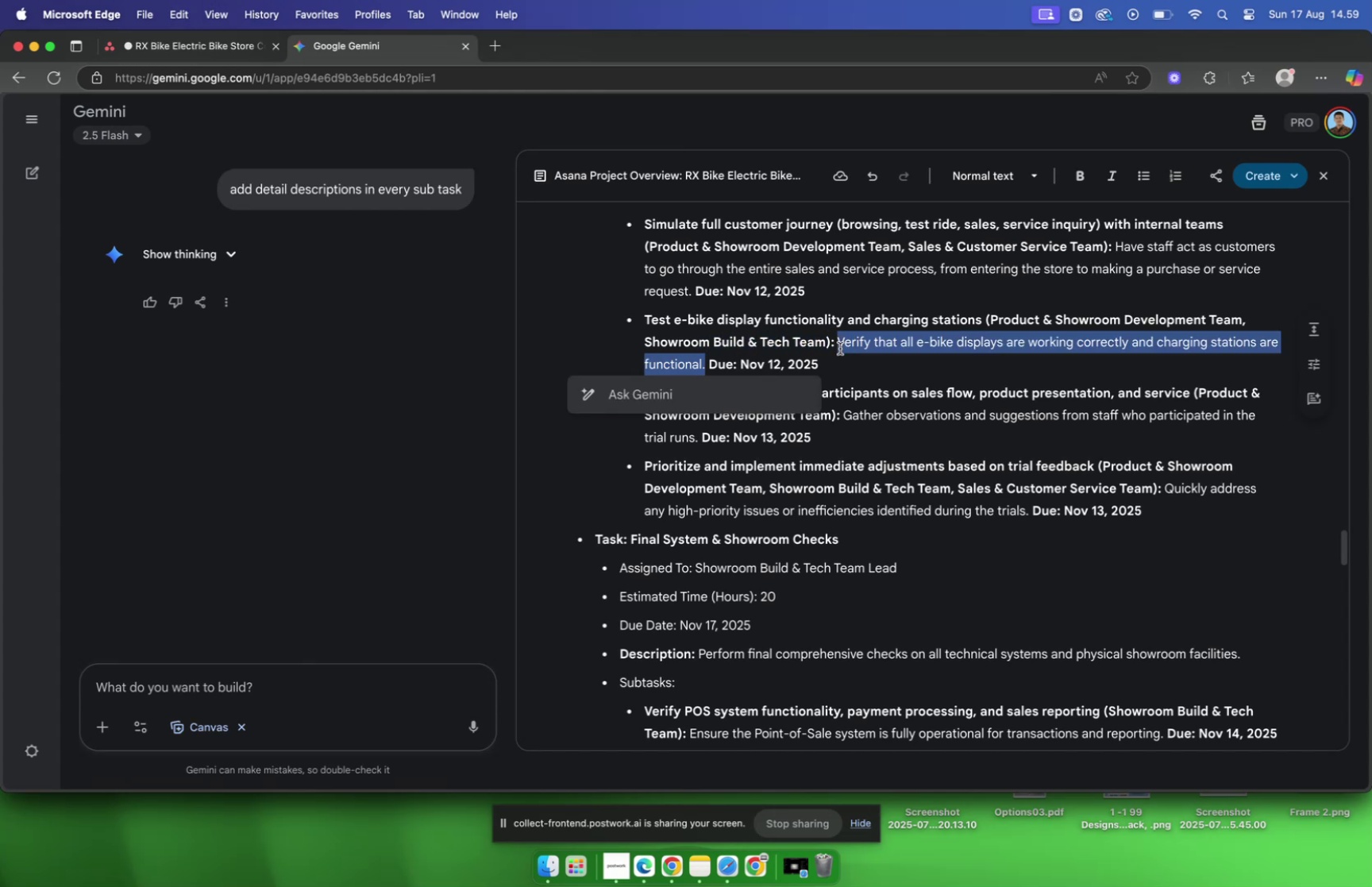 
key(Meta+C)
 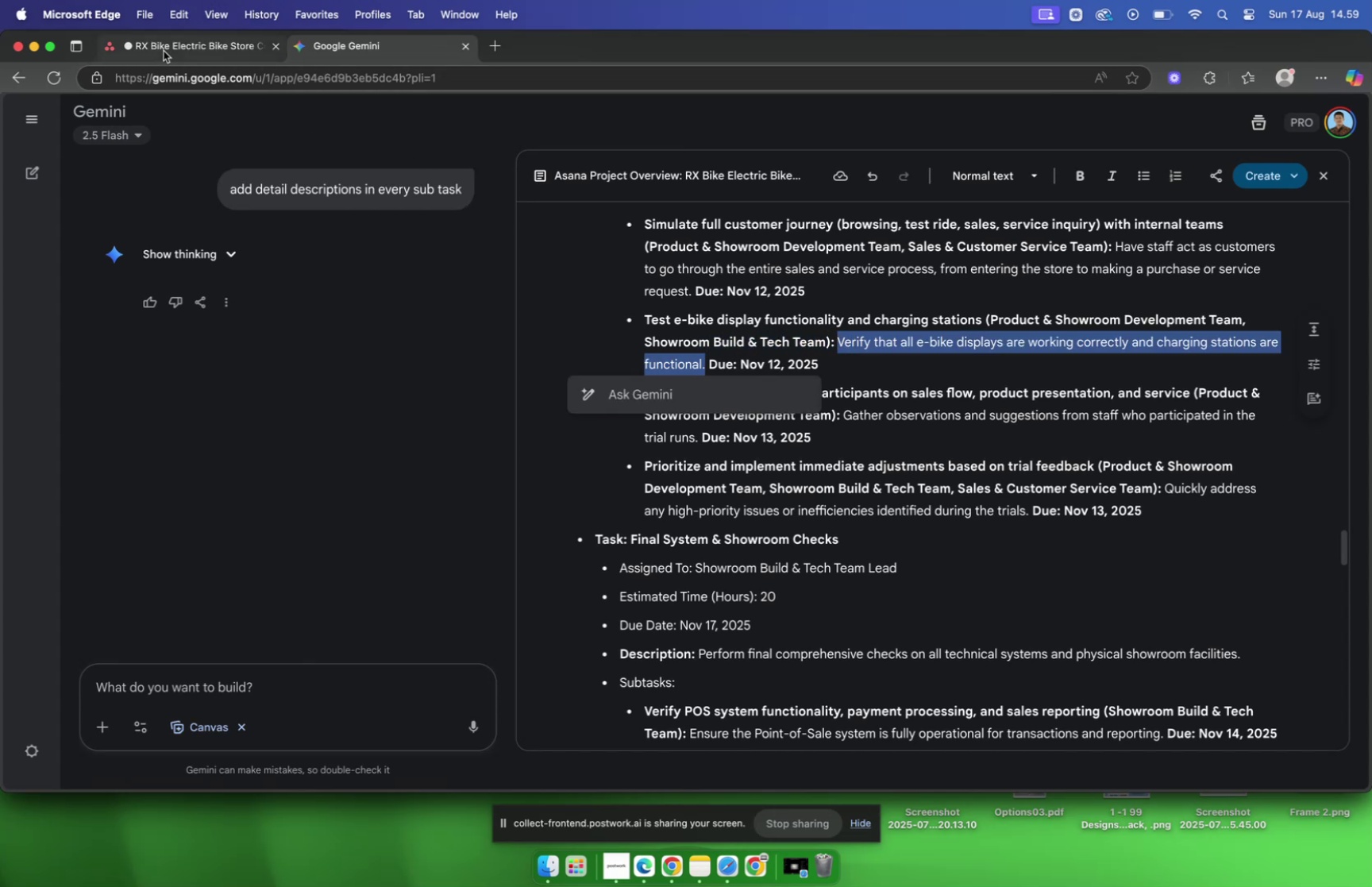 
left_click([164, 51])
 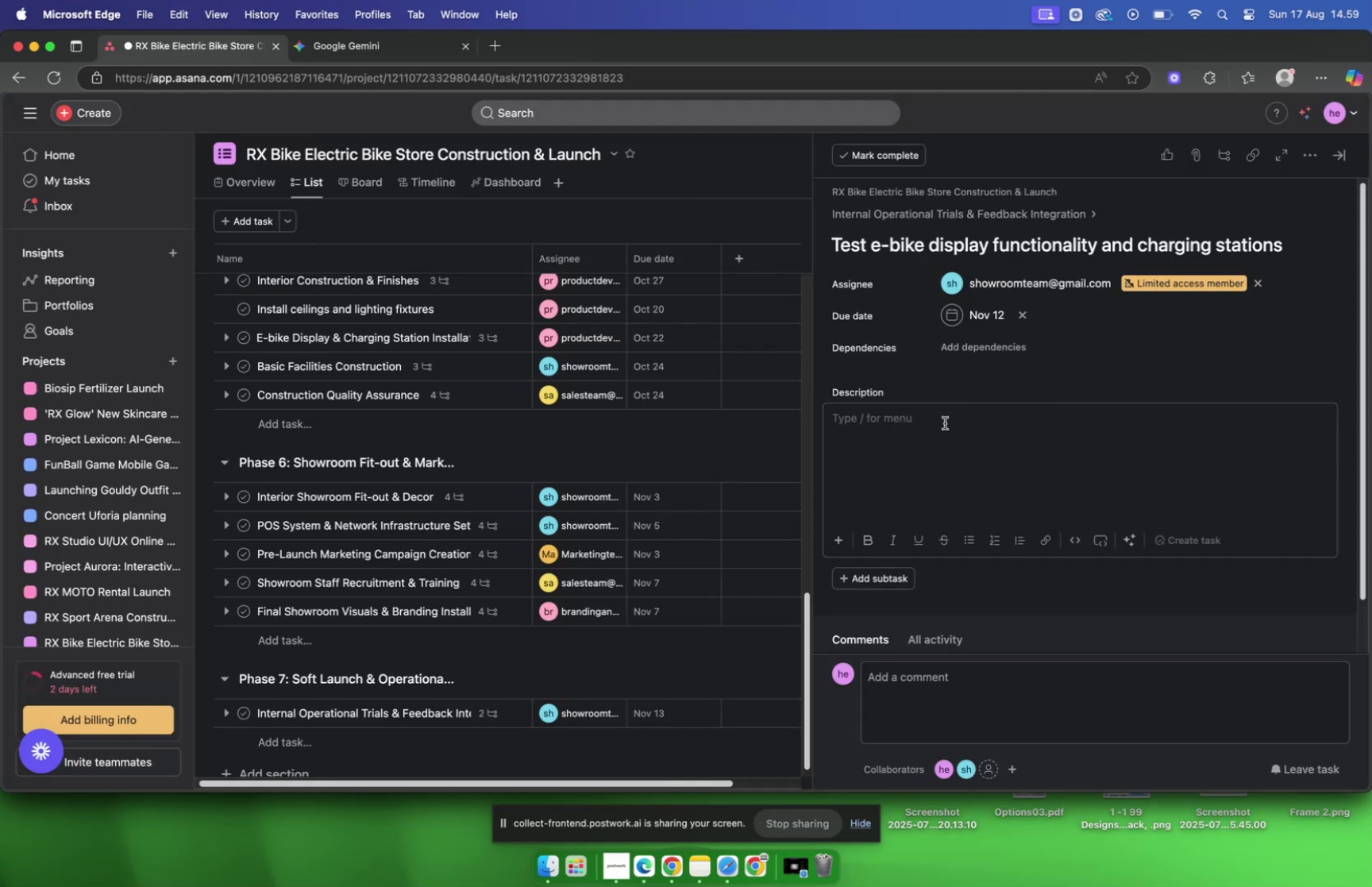 
left_click([943, 426])
 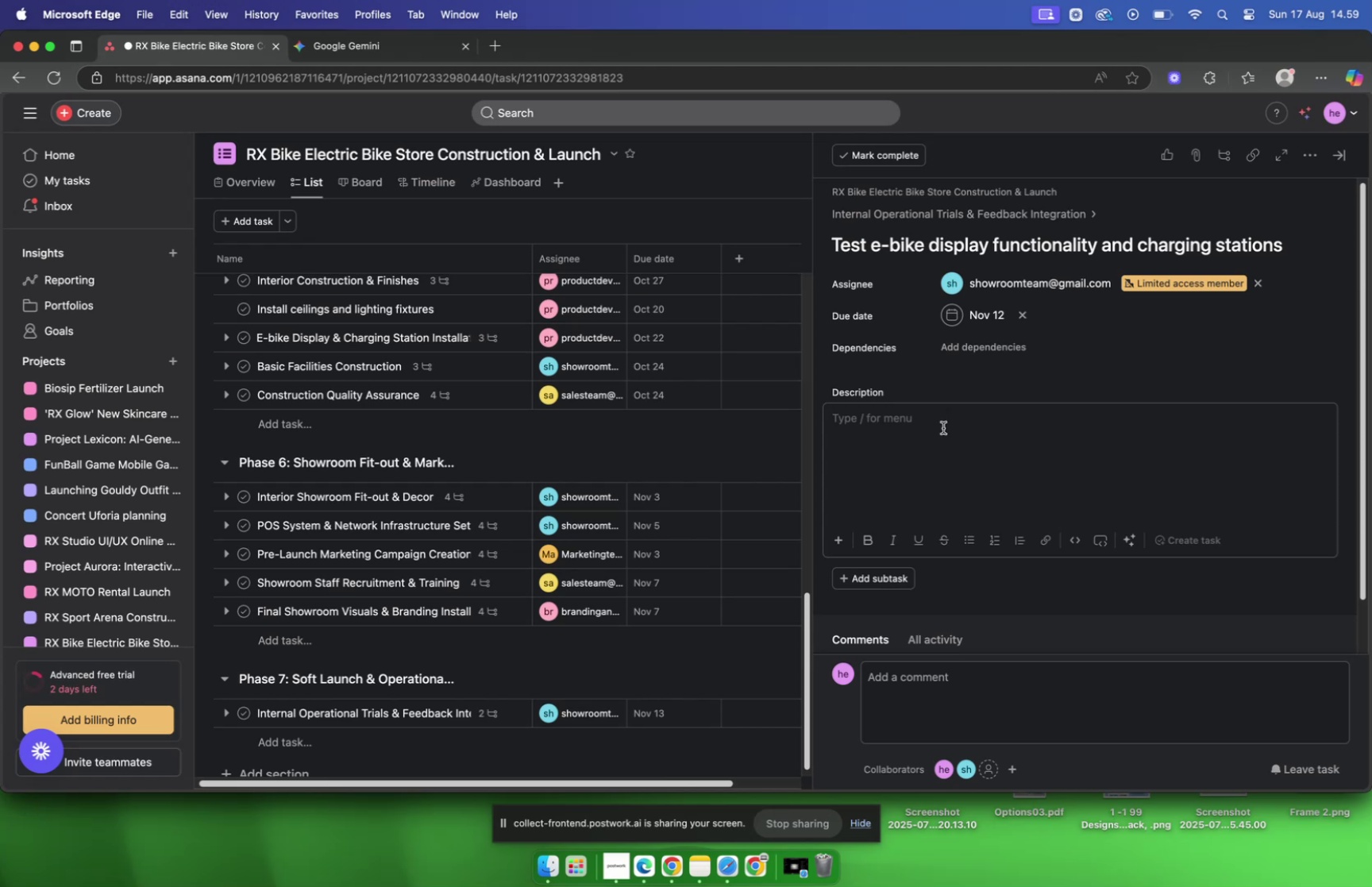 
key(Meta+CommandLeft)
 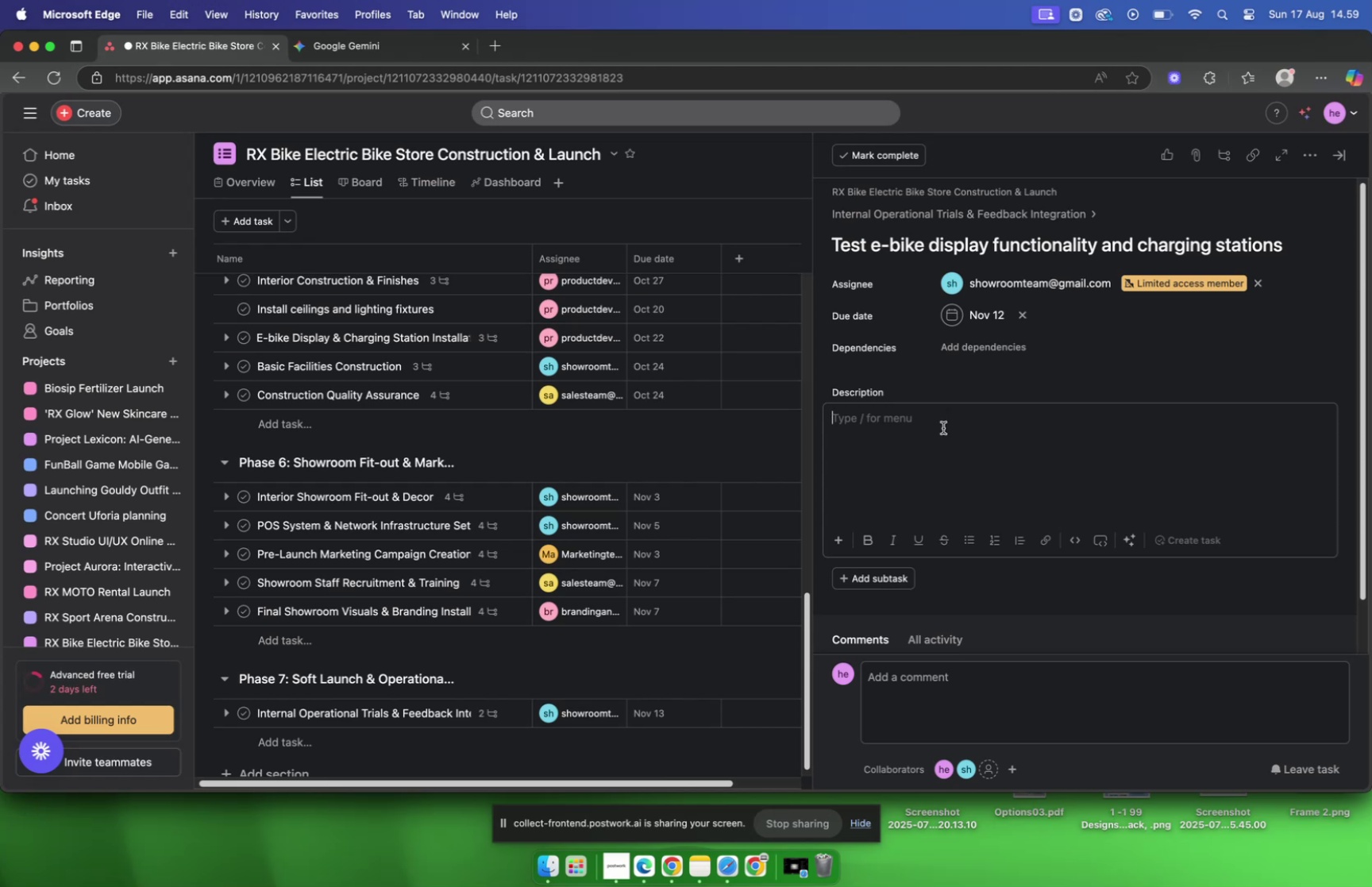 
key(Meta+V)
 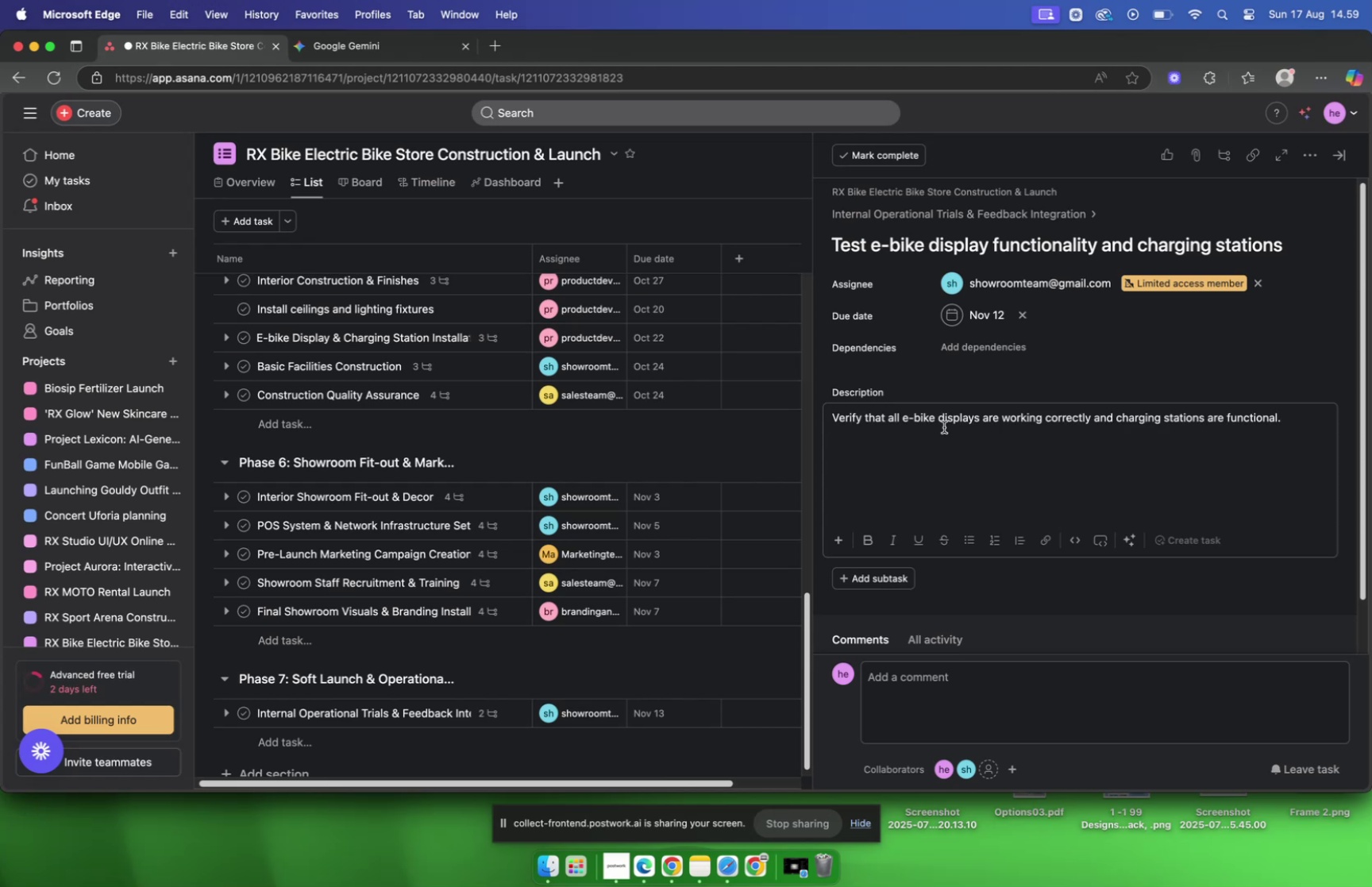 
mouse_move([985, 556])
 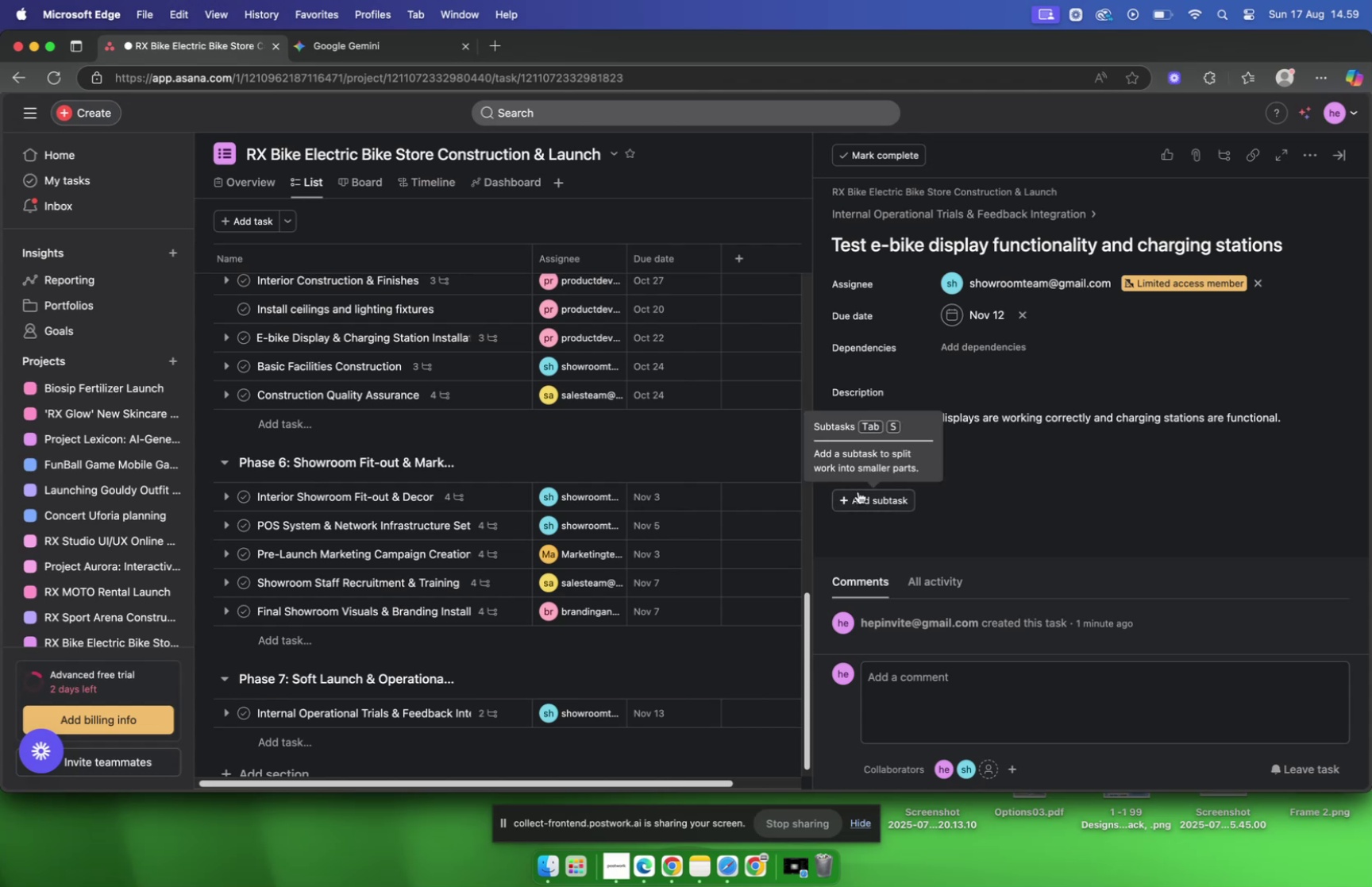 
wait(7.42)
 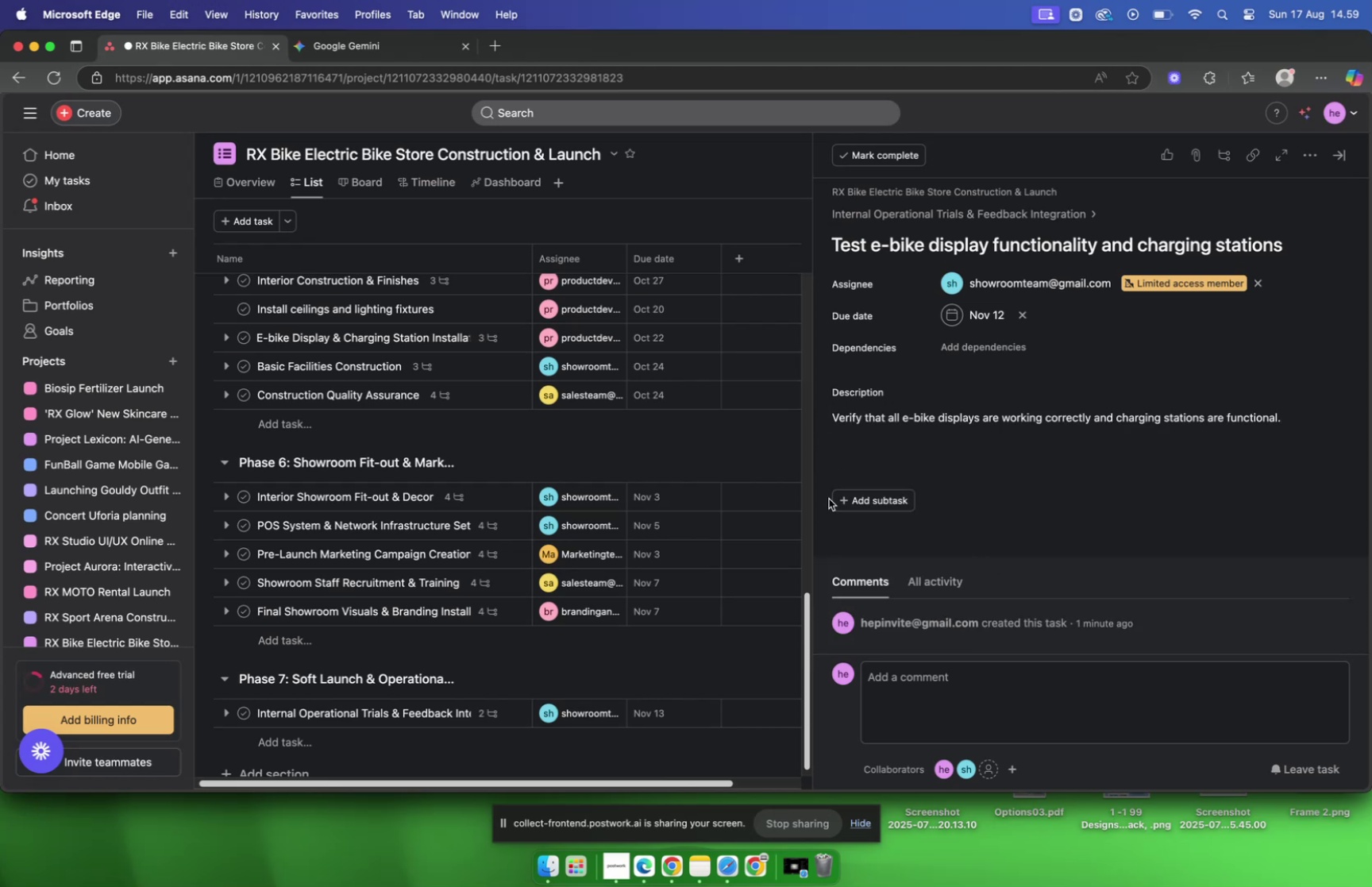 
left_click([1010, 222])
 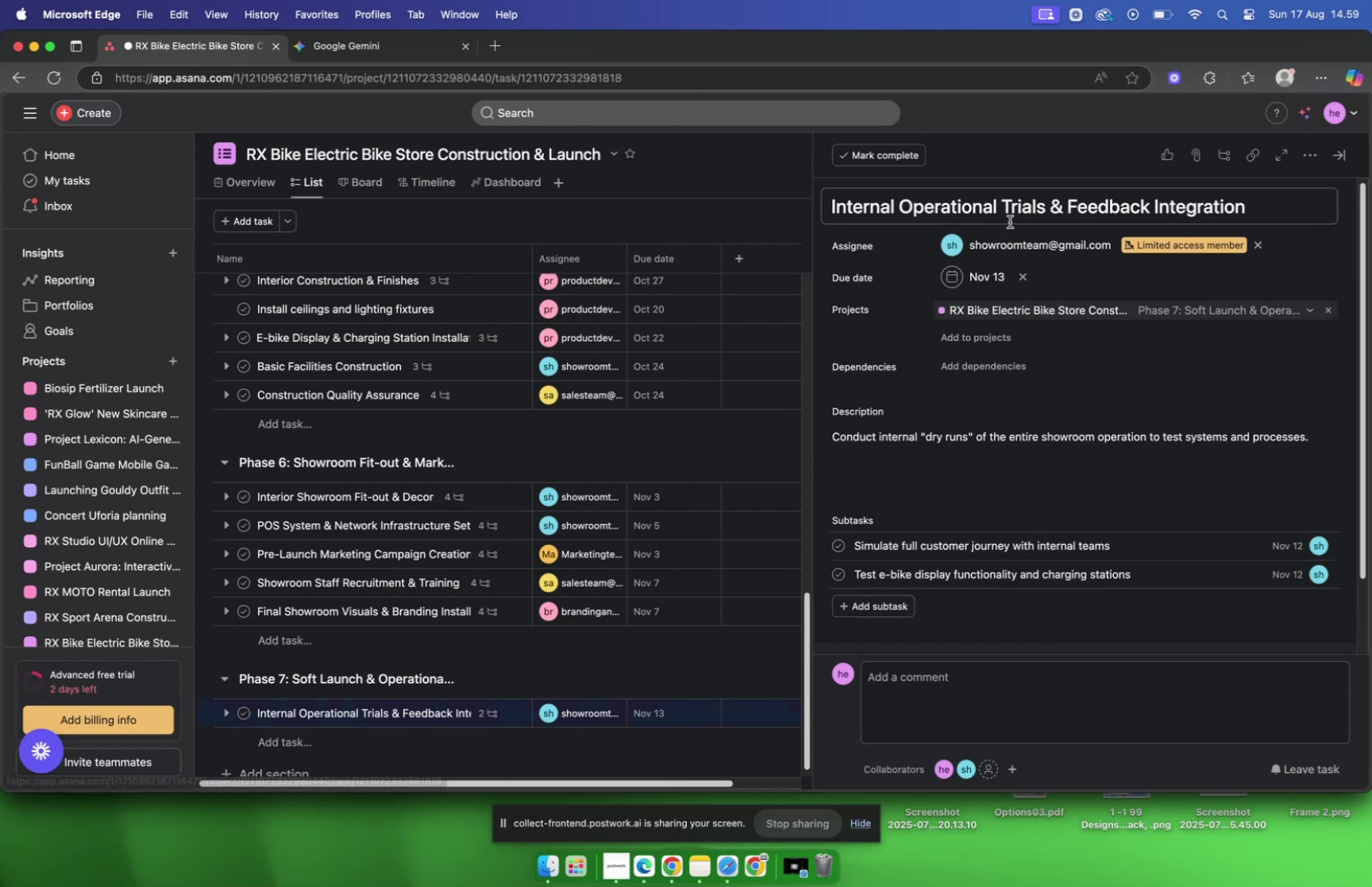 
scroll: coordinate [1011, 233], scroll_direction: down, amount: 9.0
 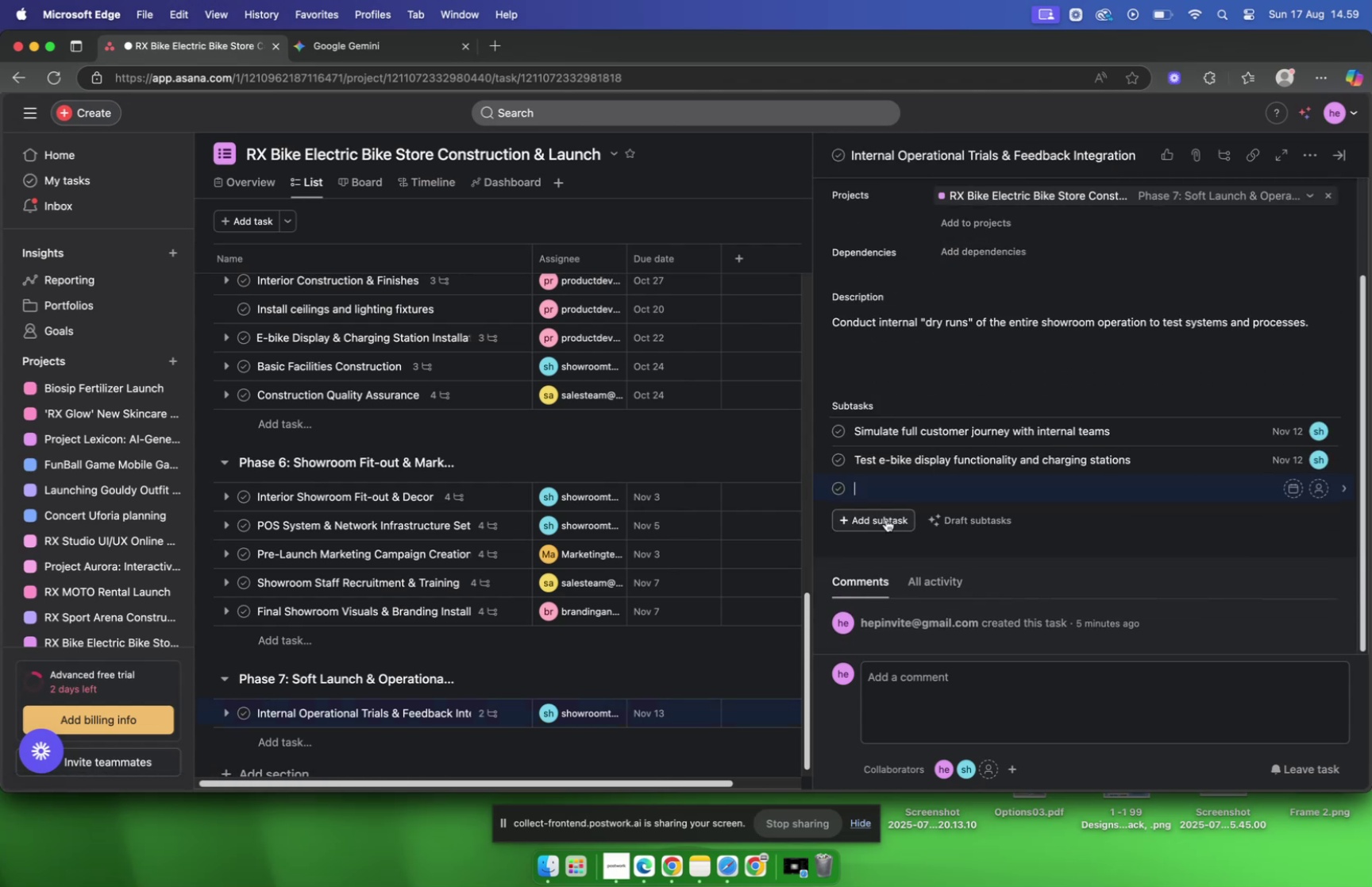 
left_click([883, 490])
 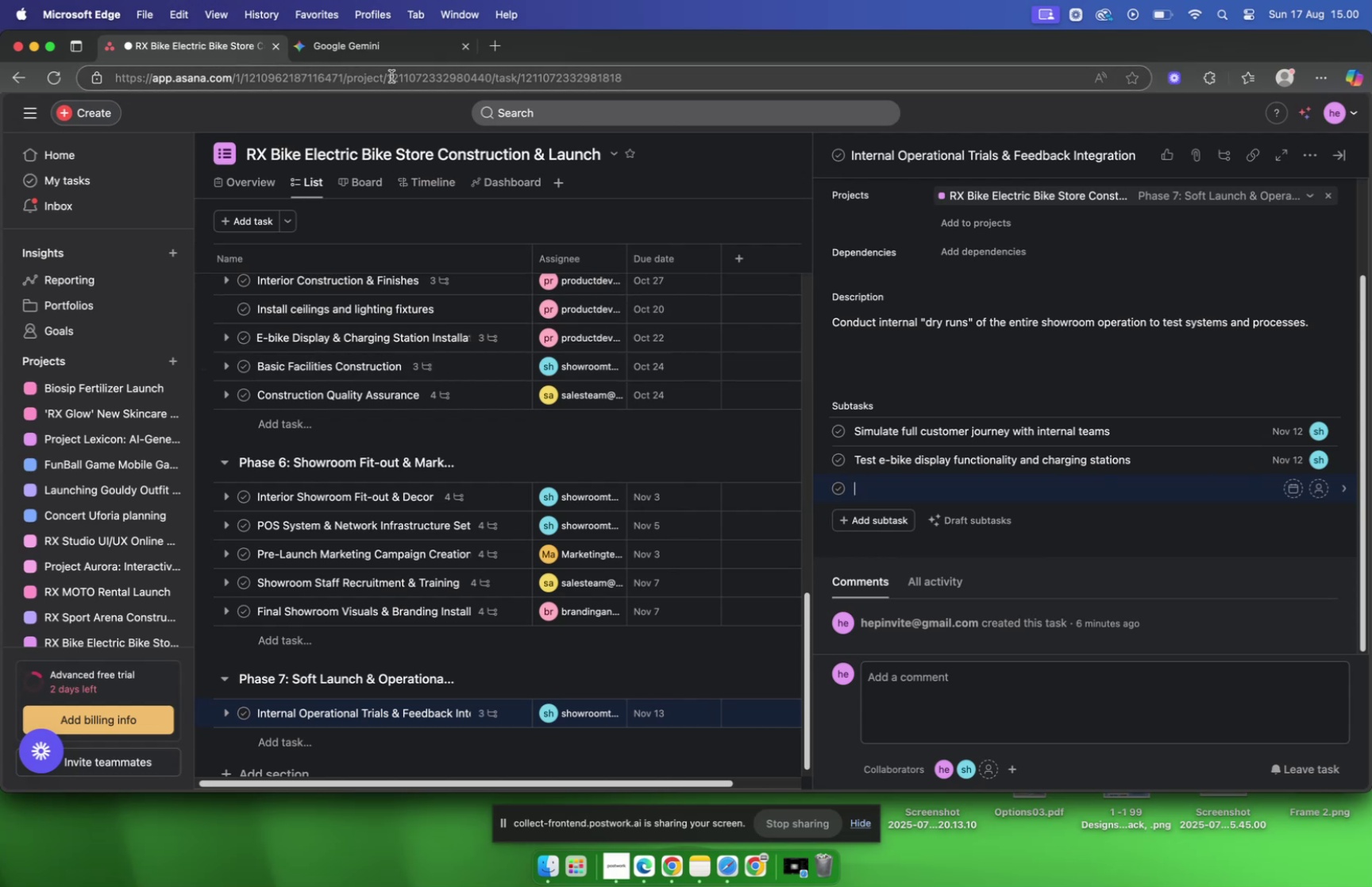 
wait(9.24)
 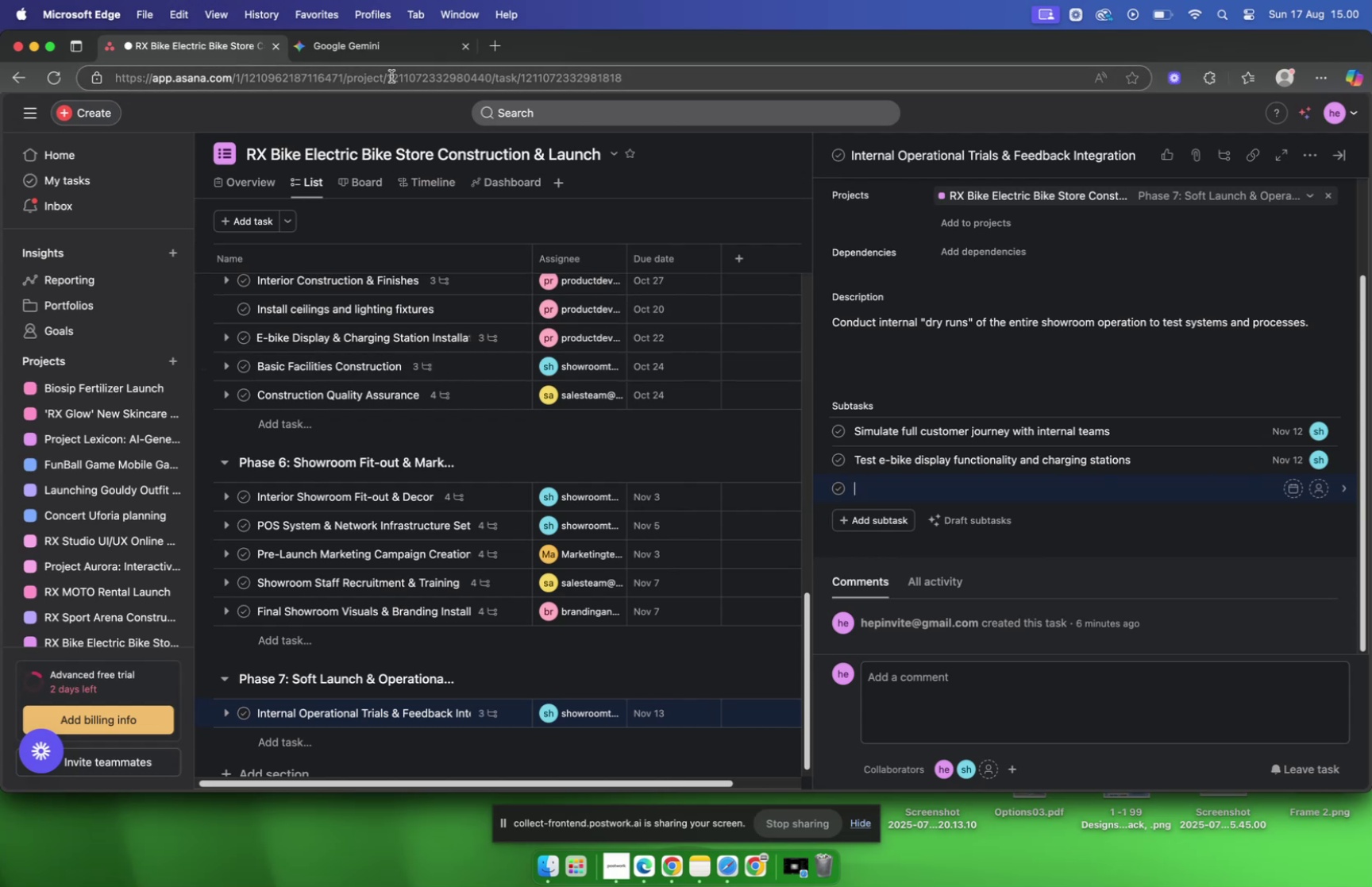 
scroll: coordinate [950, 230], scroll_direction: down, amount: 1.0
 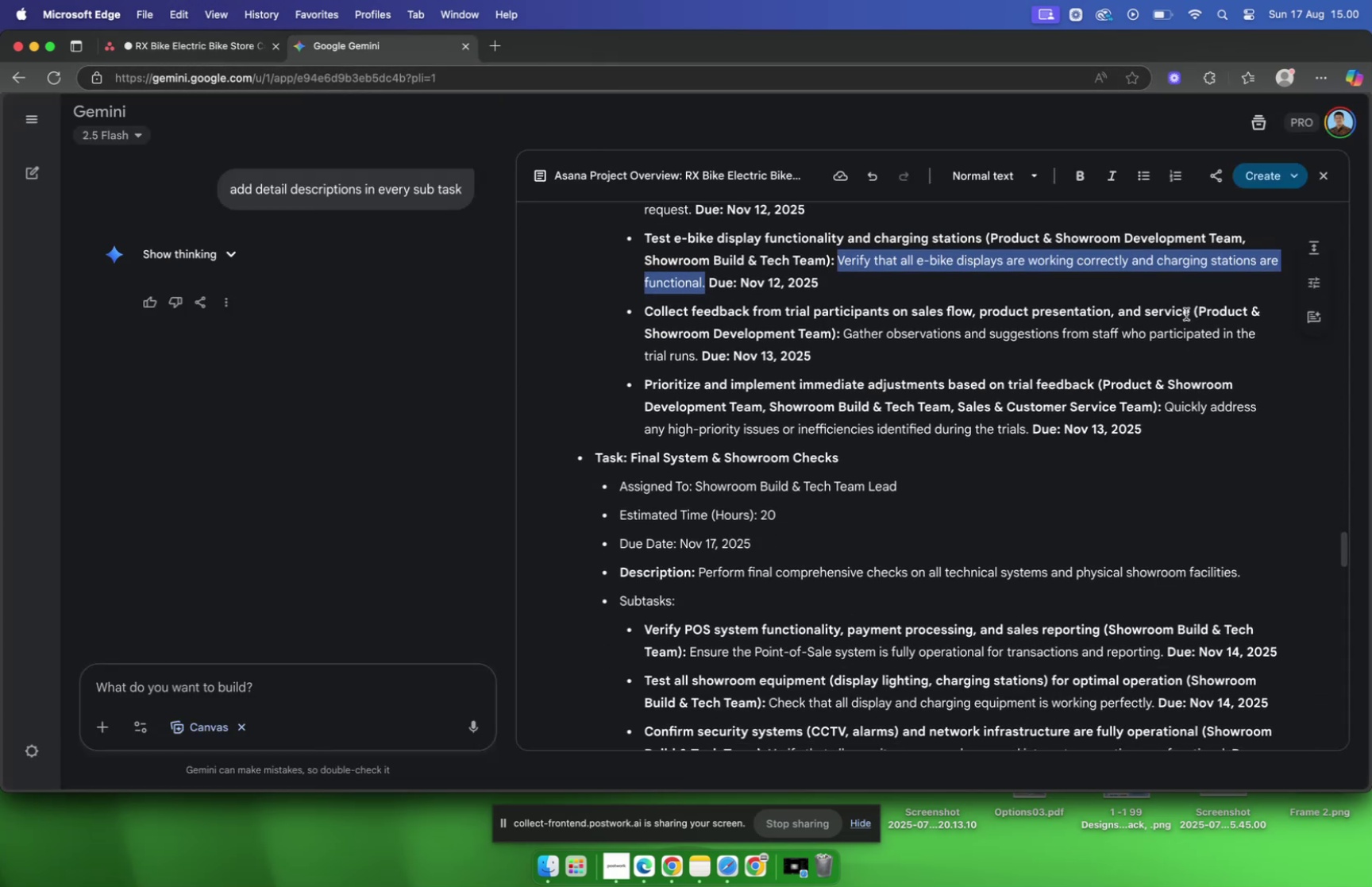 
left_click_drag(start_coordinate=[1189, 315], to_coordinate=[647, 310])
 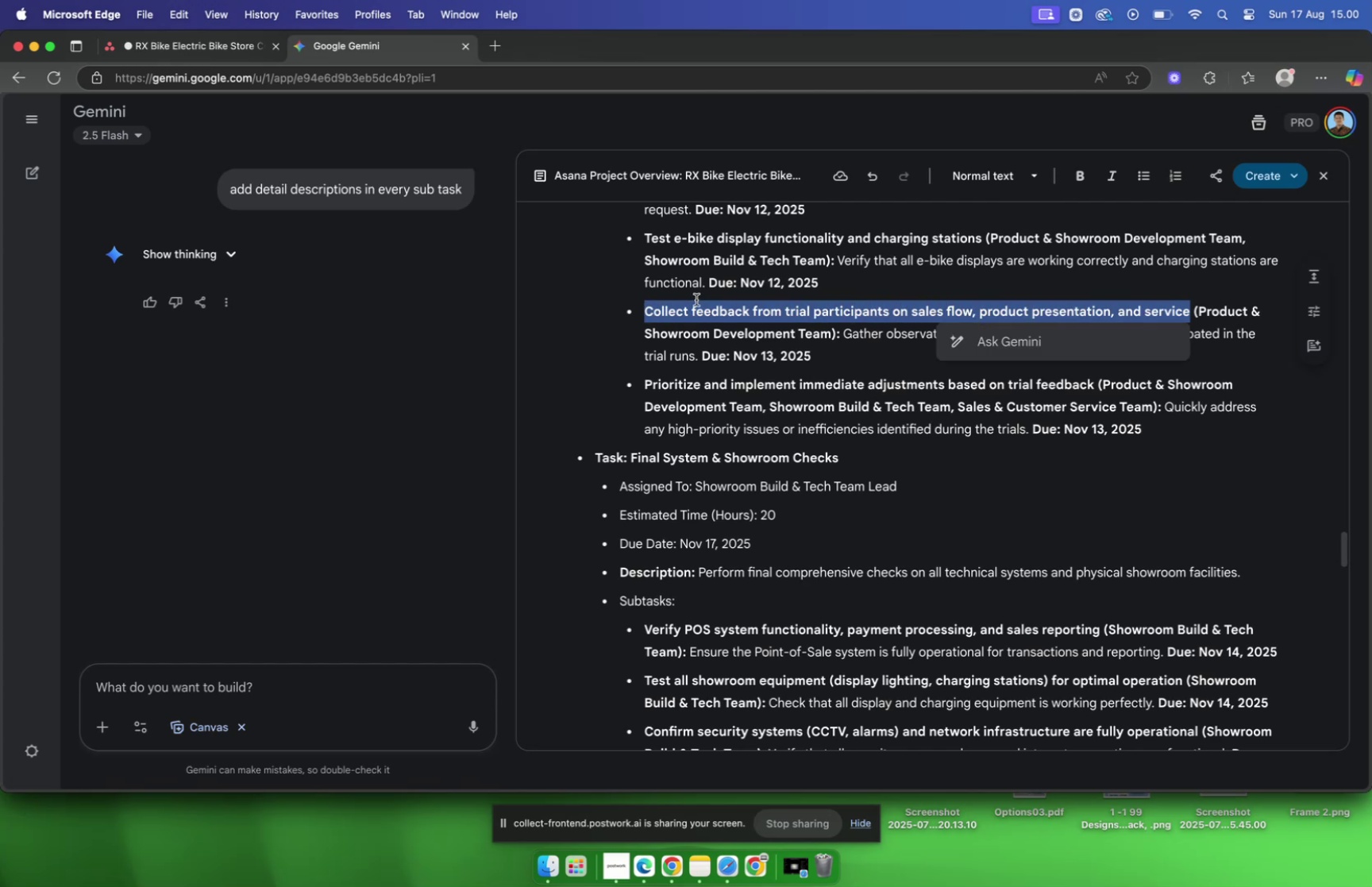 
key(Meta+C)
 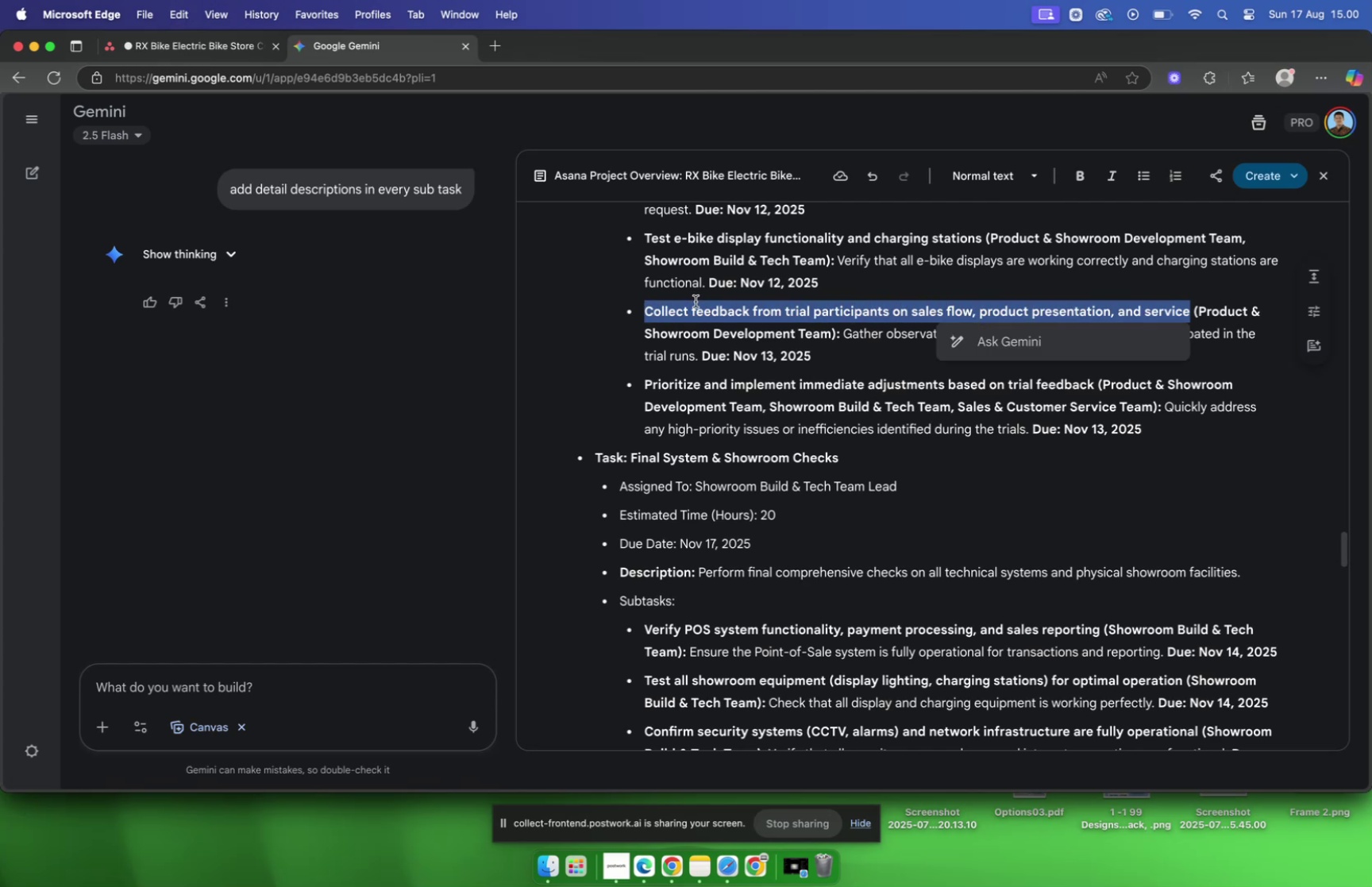 
key(Meta+CommandLeft)
 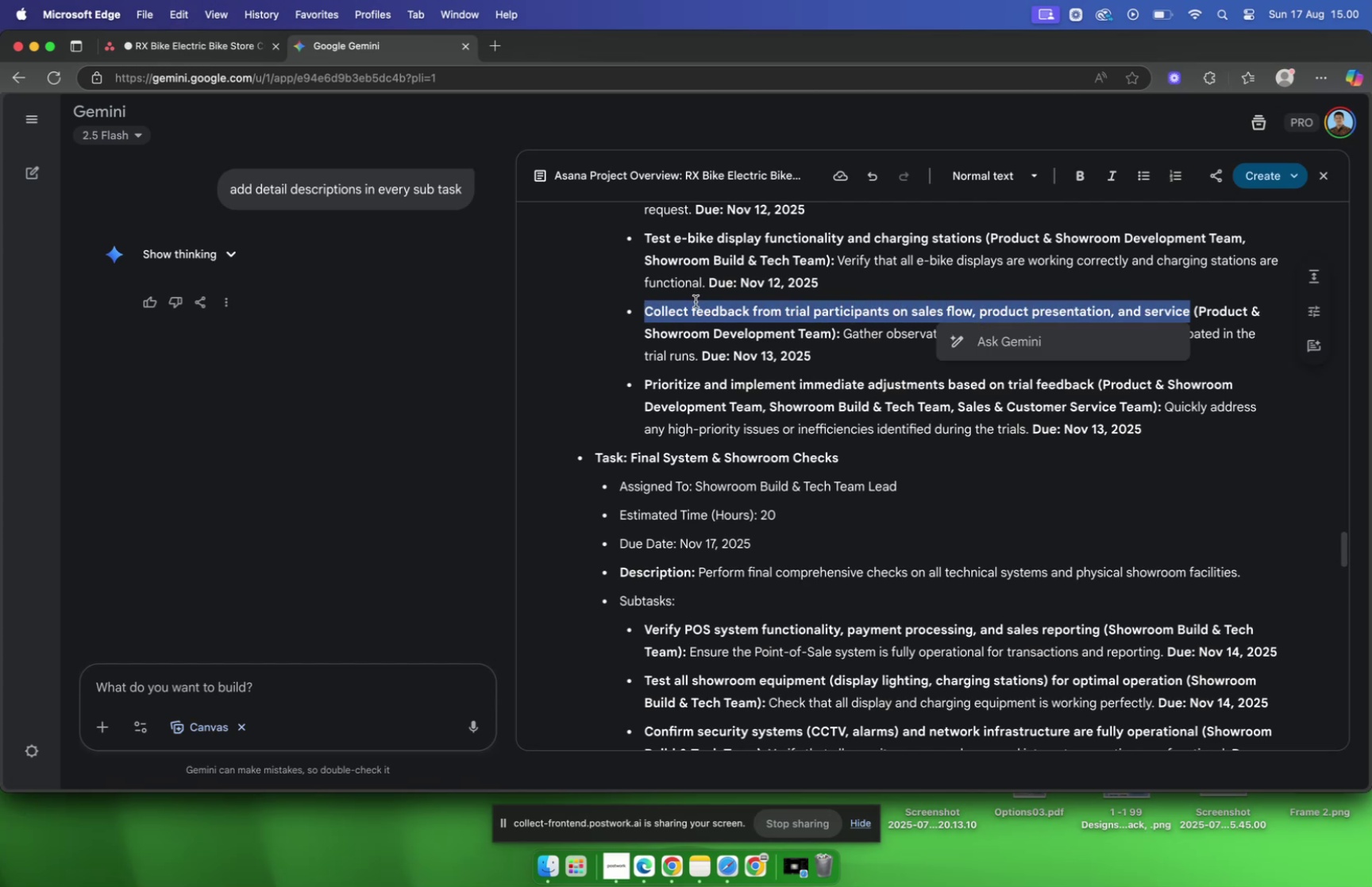 
key(Meta+C)
 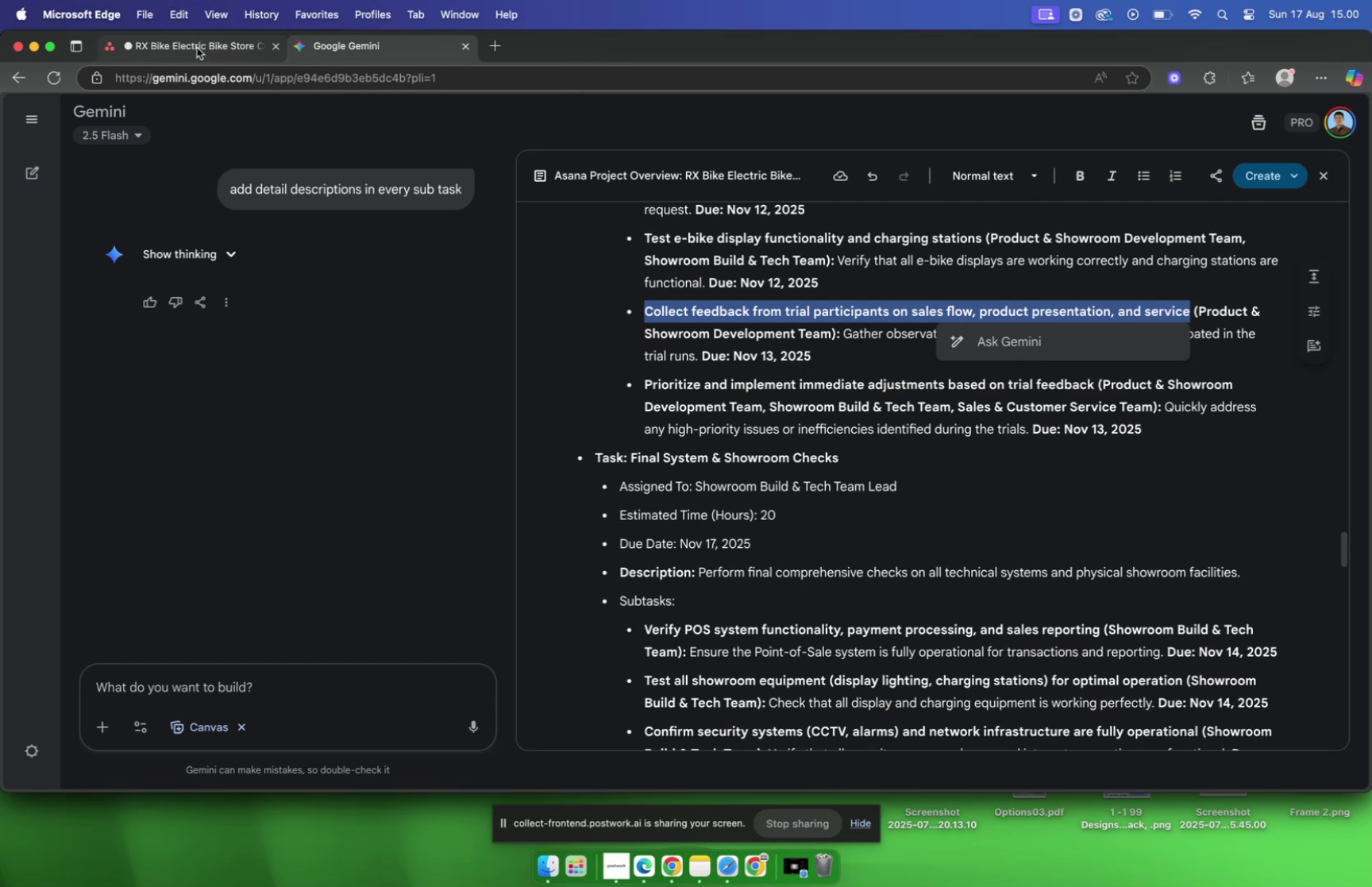 
wait(5.76)
 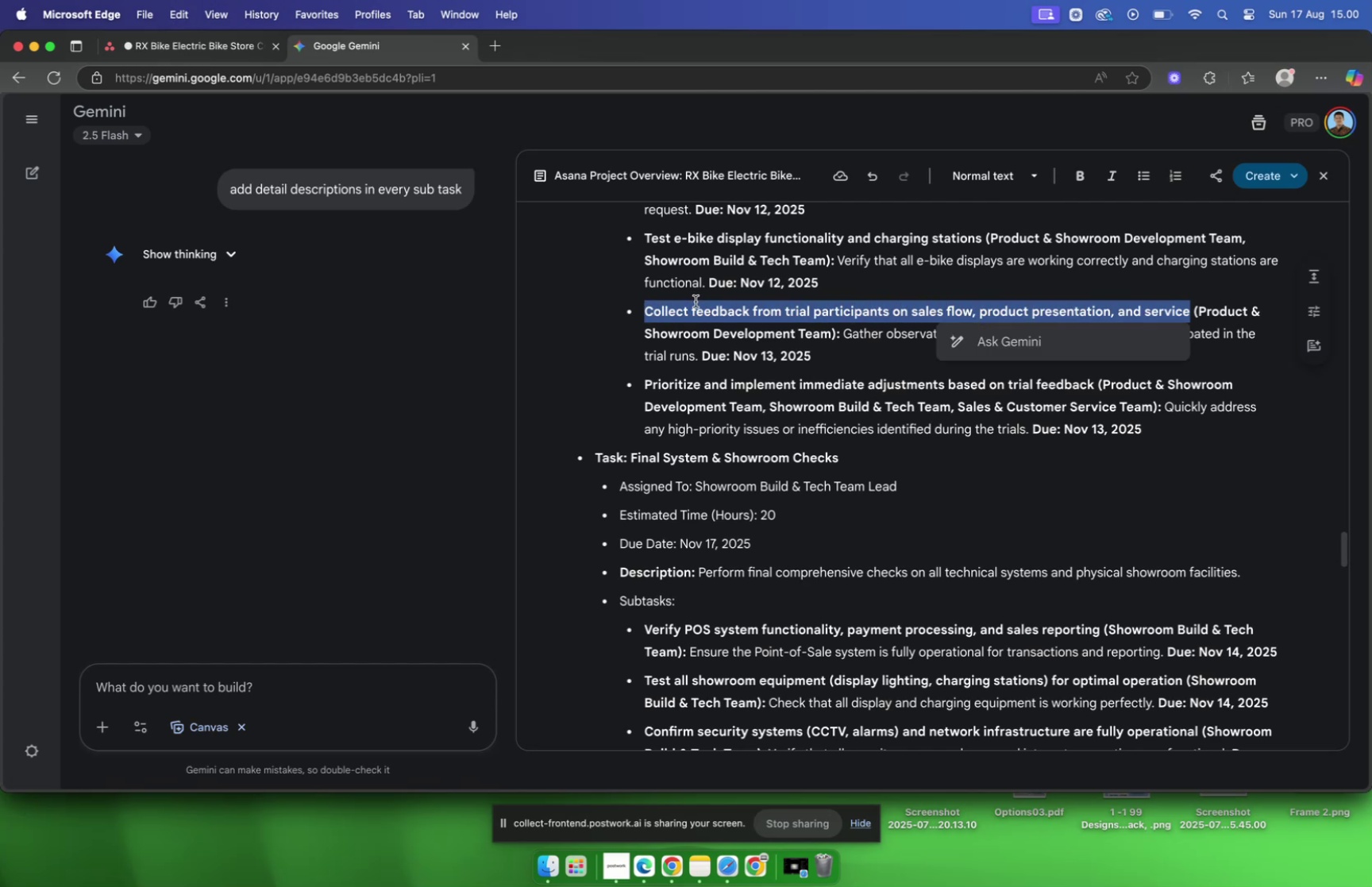 
left_click([197, 48])
 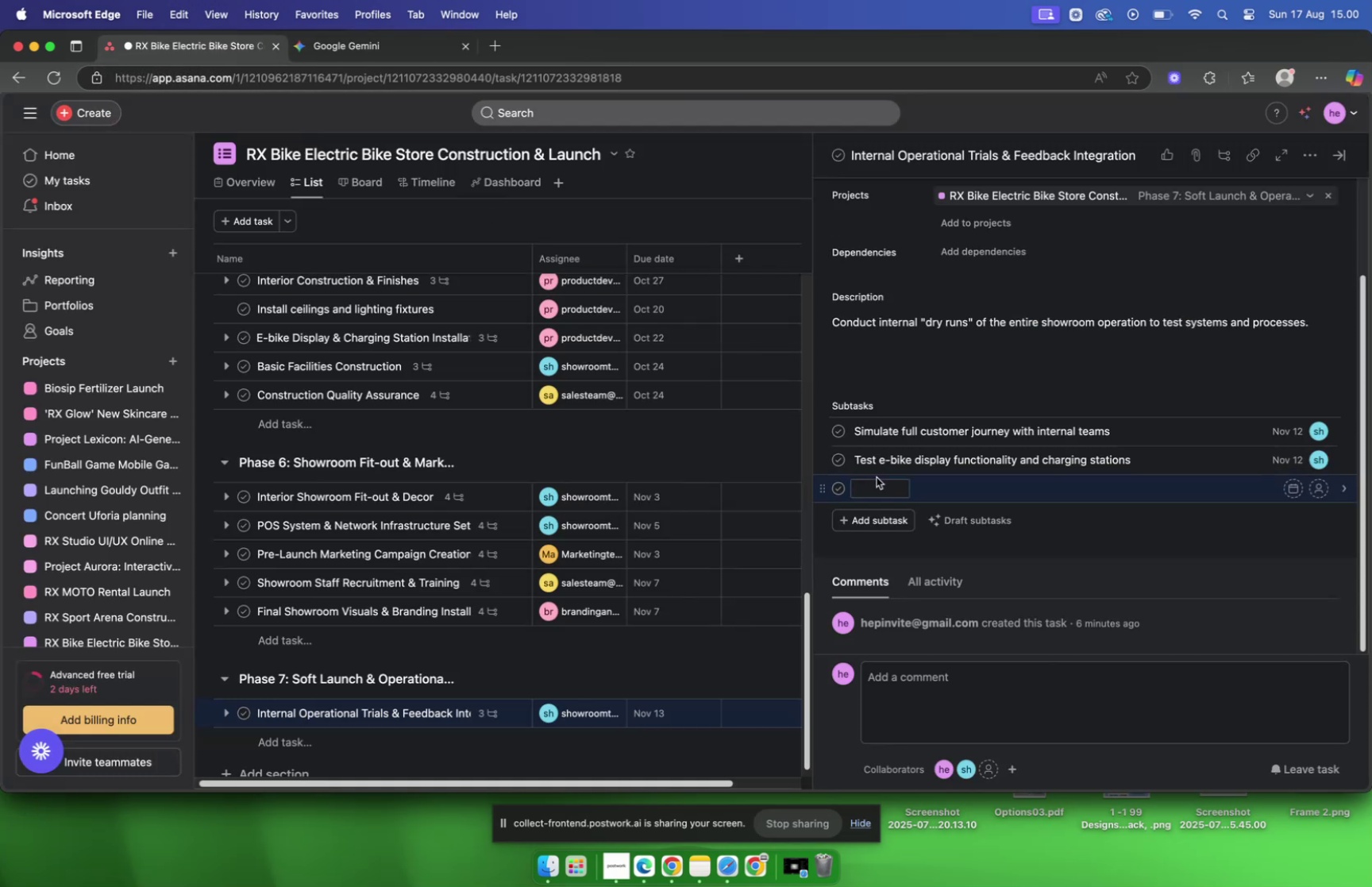 
left_click([874, 485])
 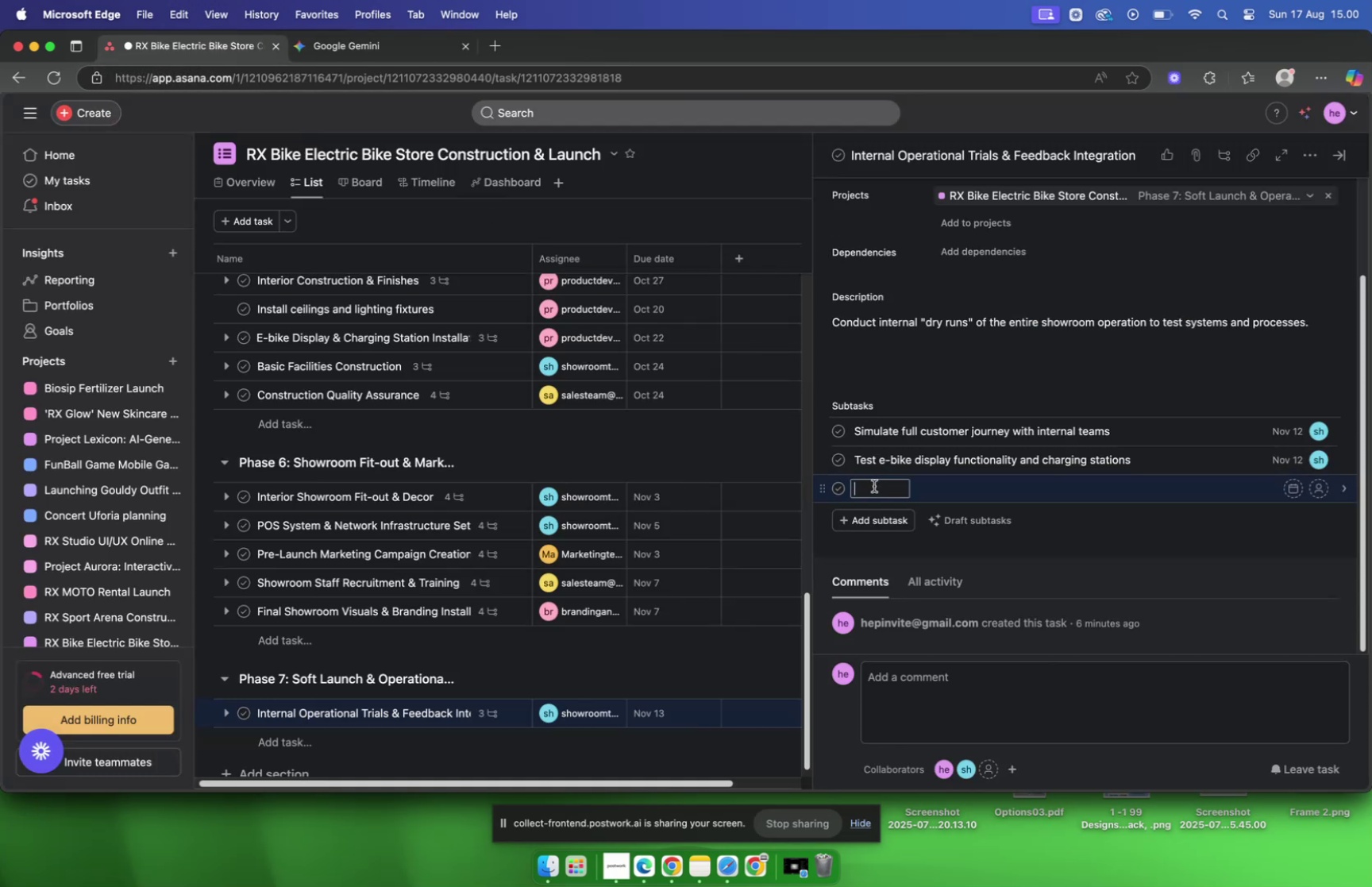 
key(Meta+V)
 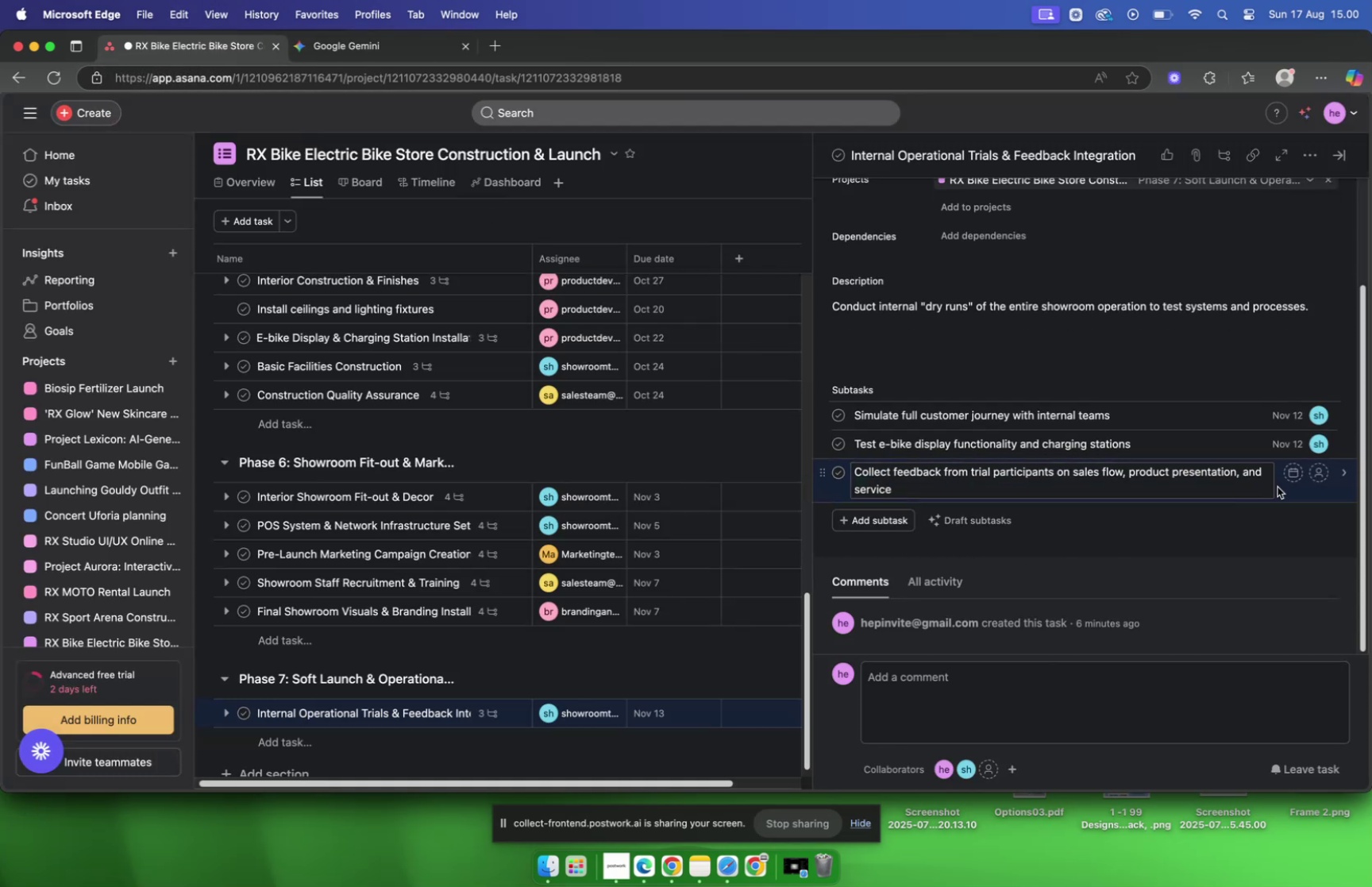 
wait(5.46)
 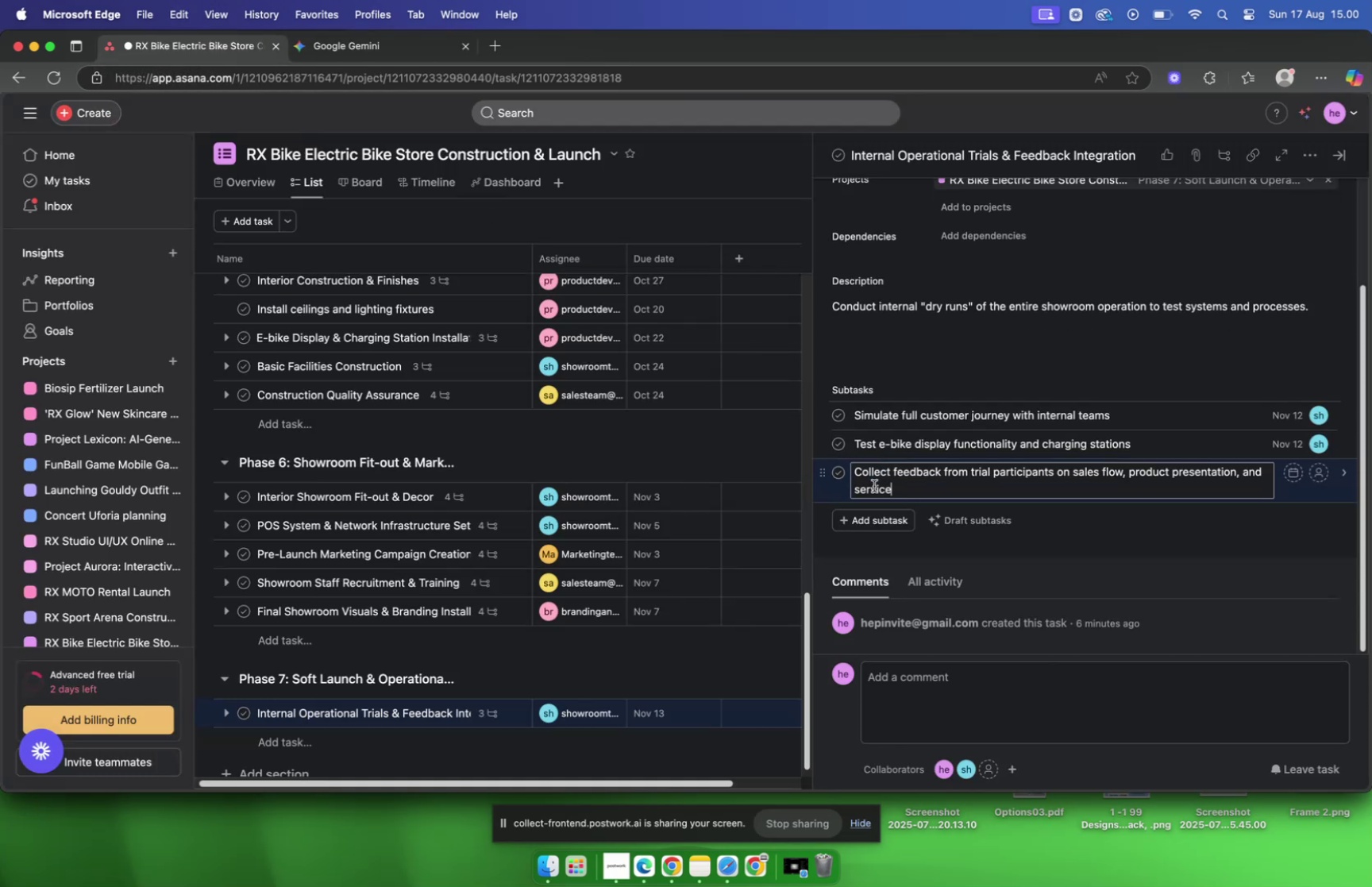 
left_click([1281, 488])
 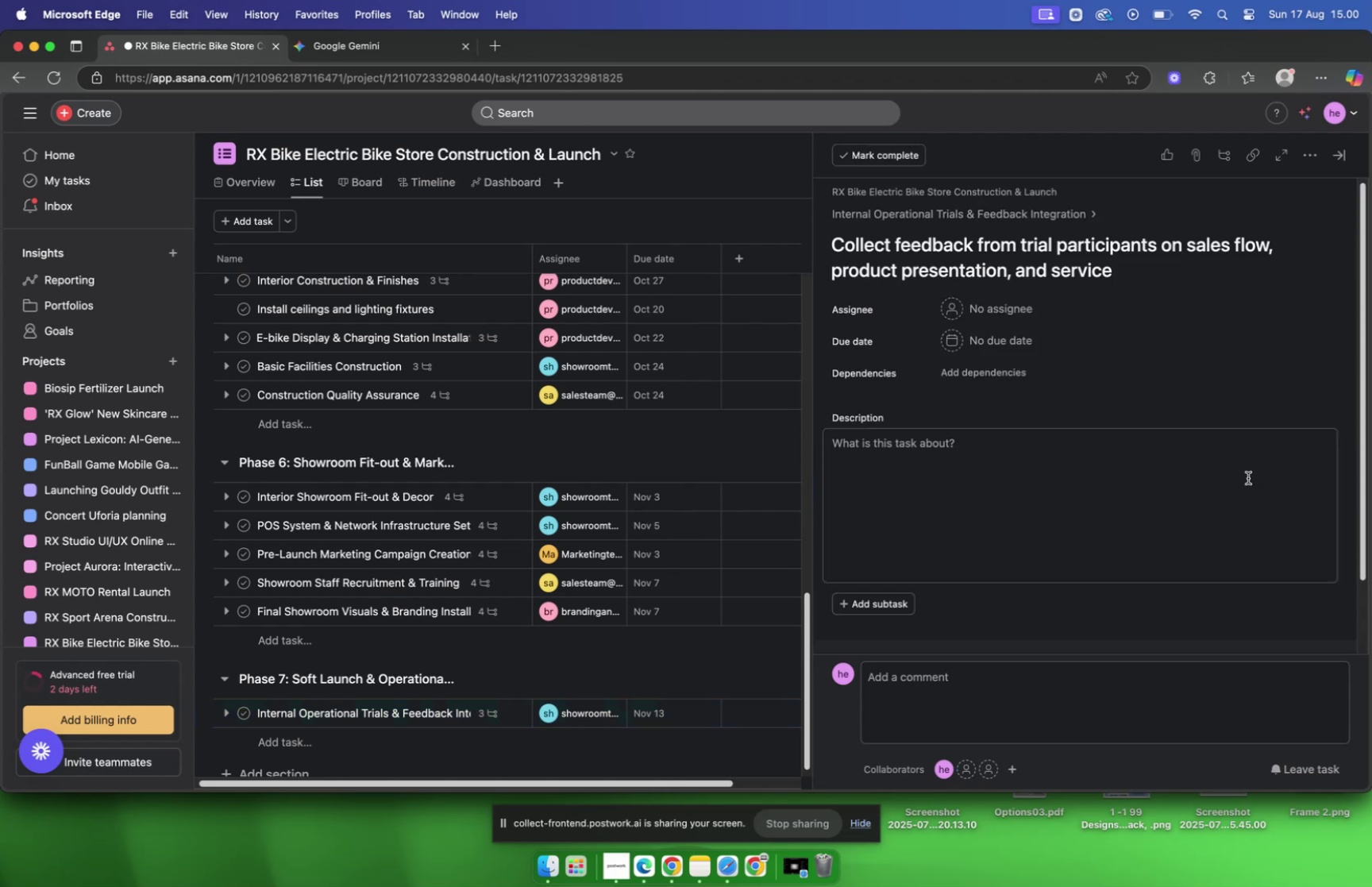 
wait(5.66)
 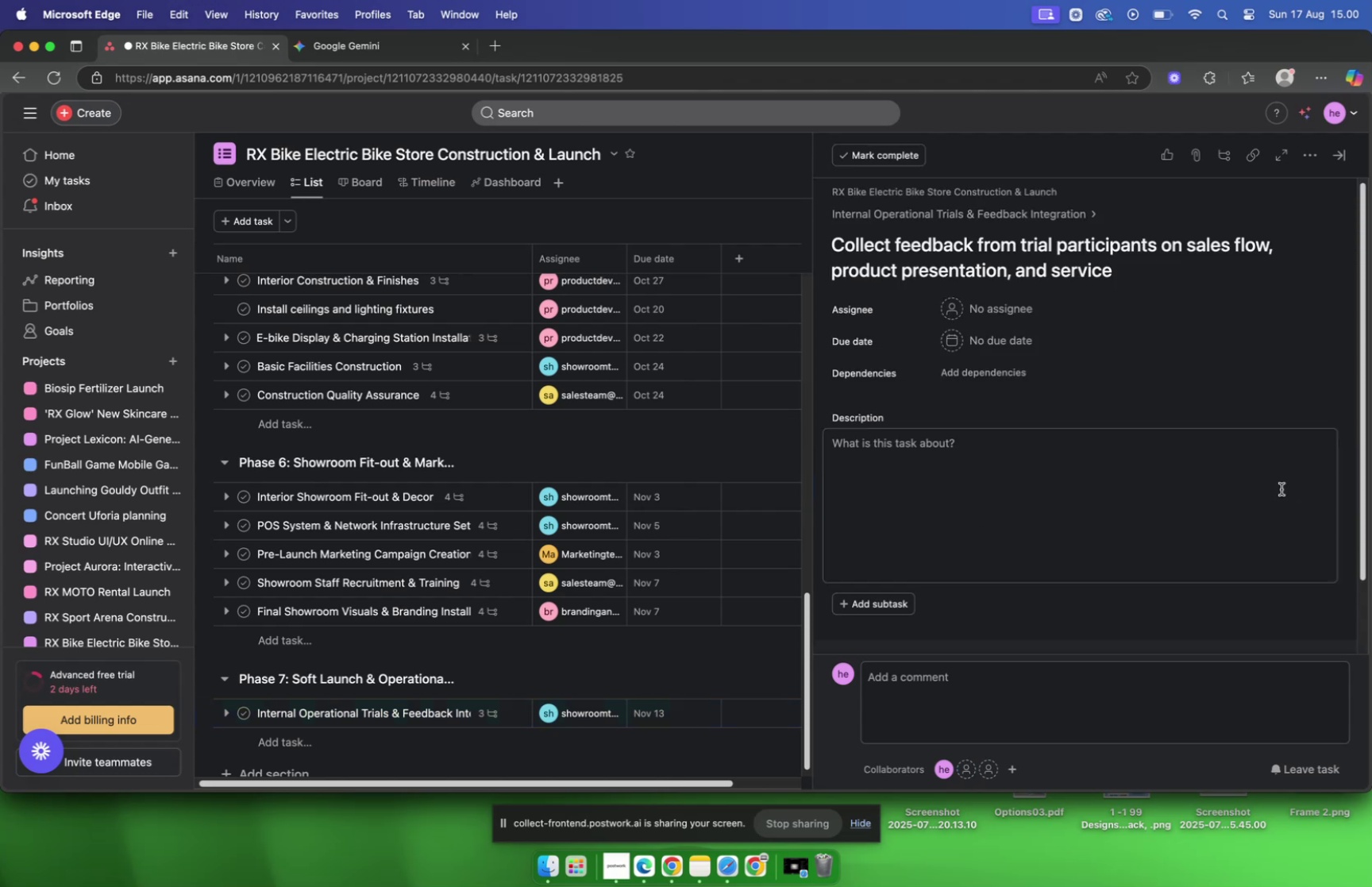 
left_click([995, 319])
 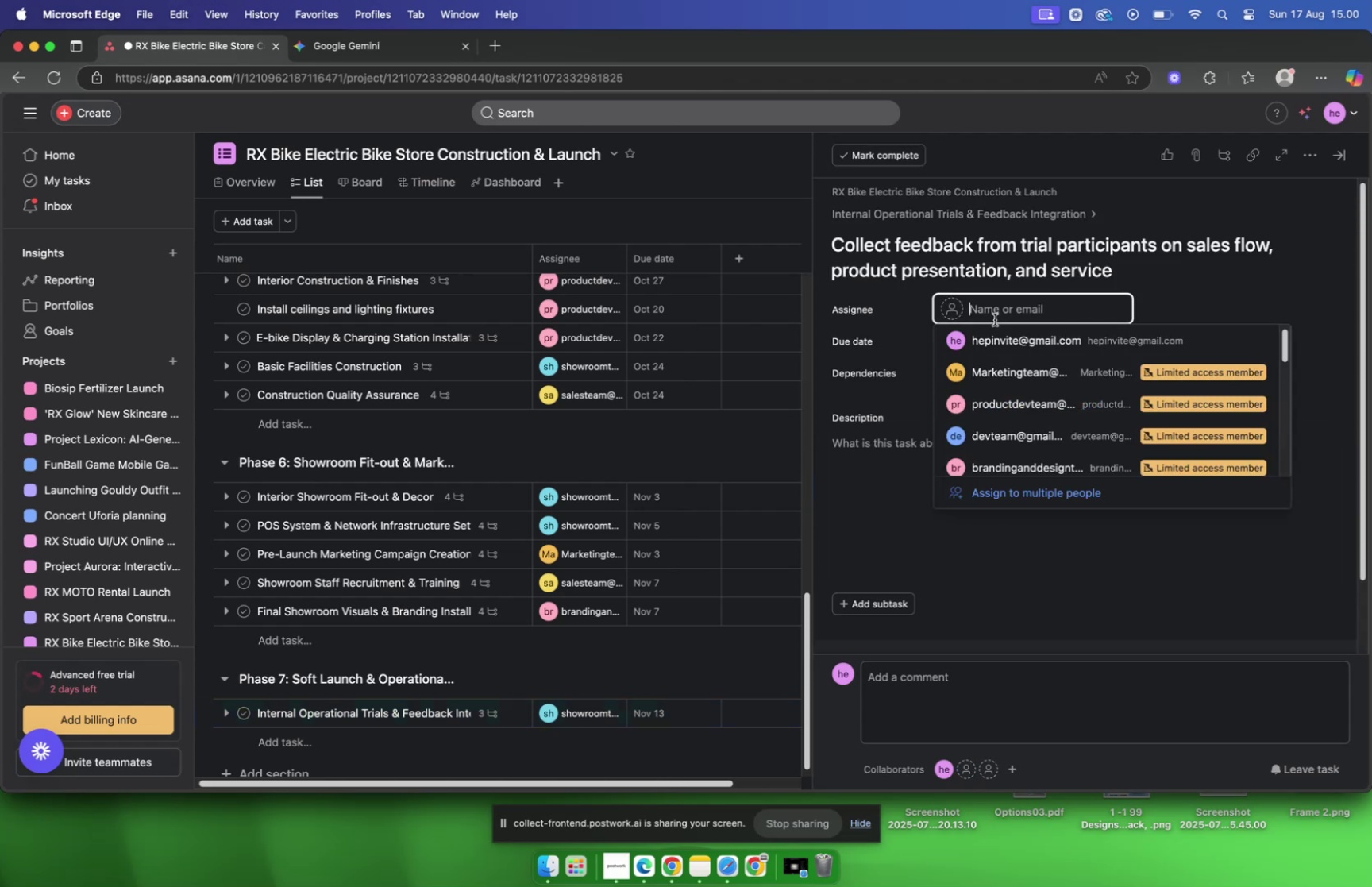 
type(show)
 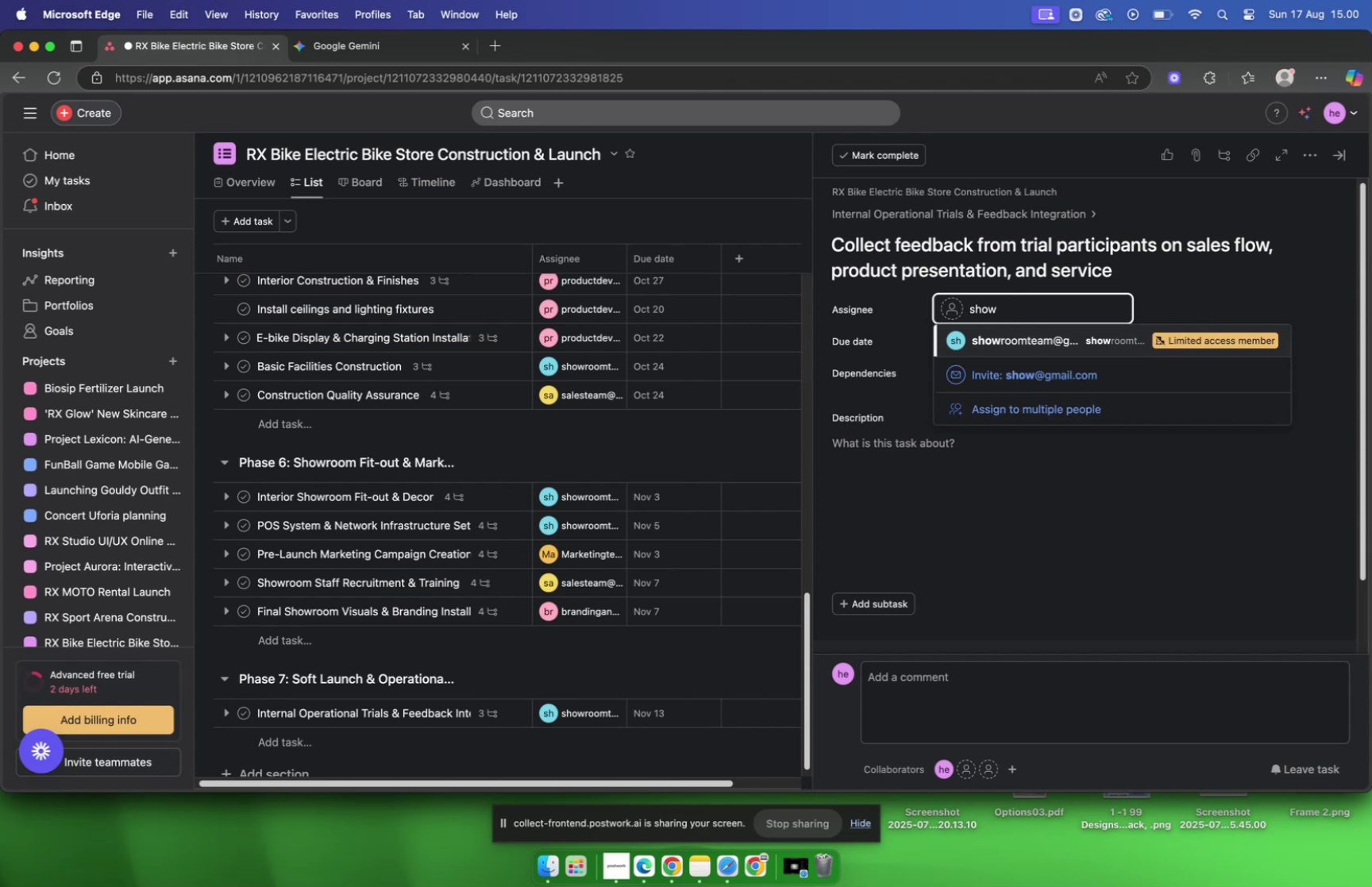 
key(Enter)
 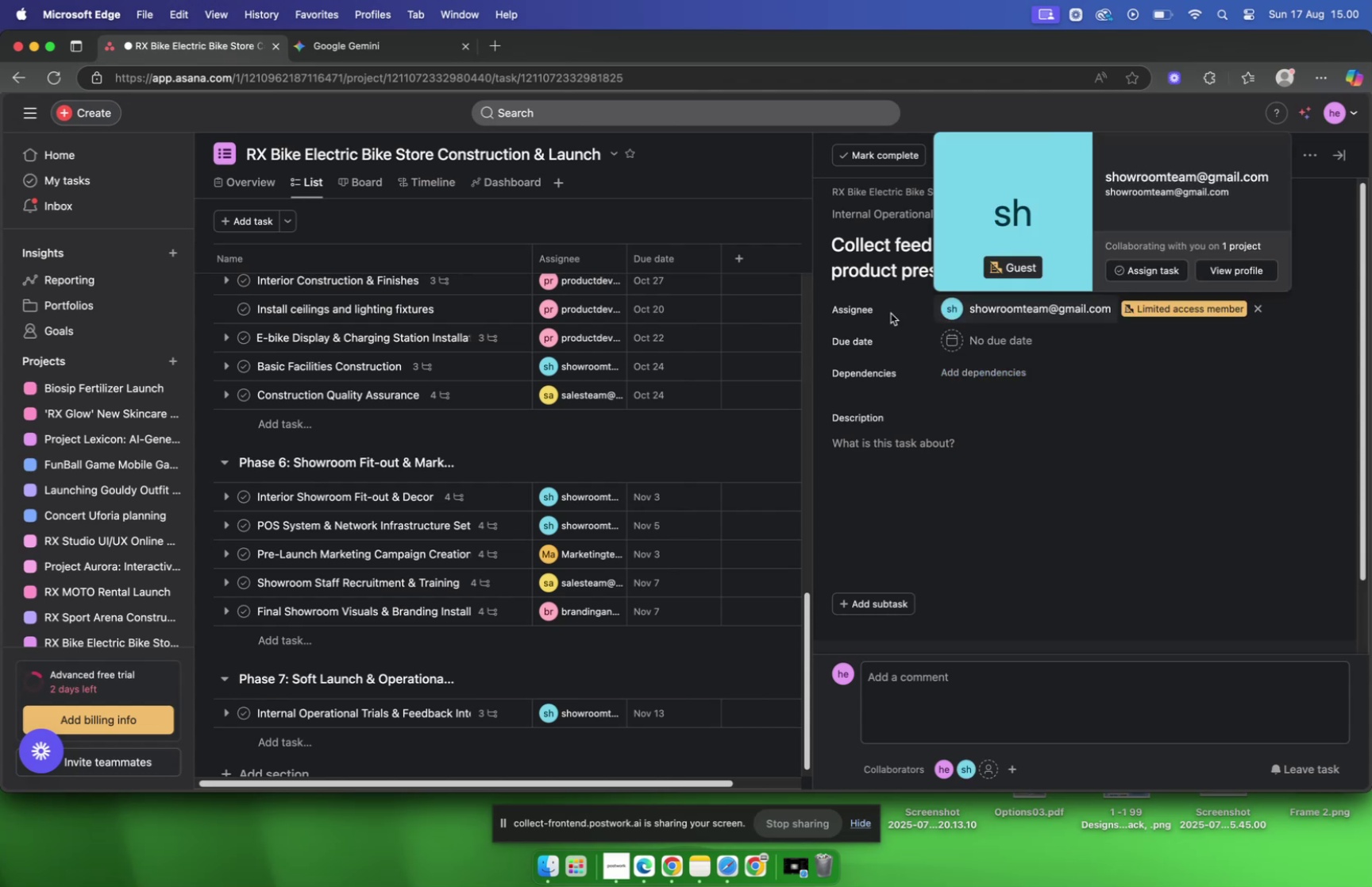 
wait(5.93)
 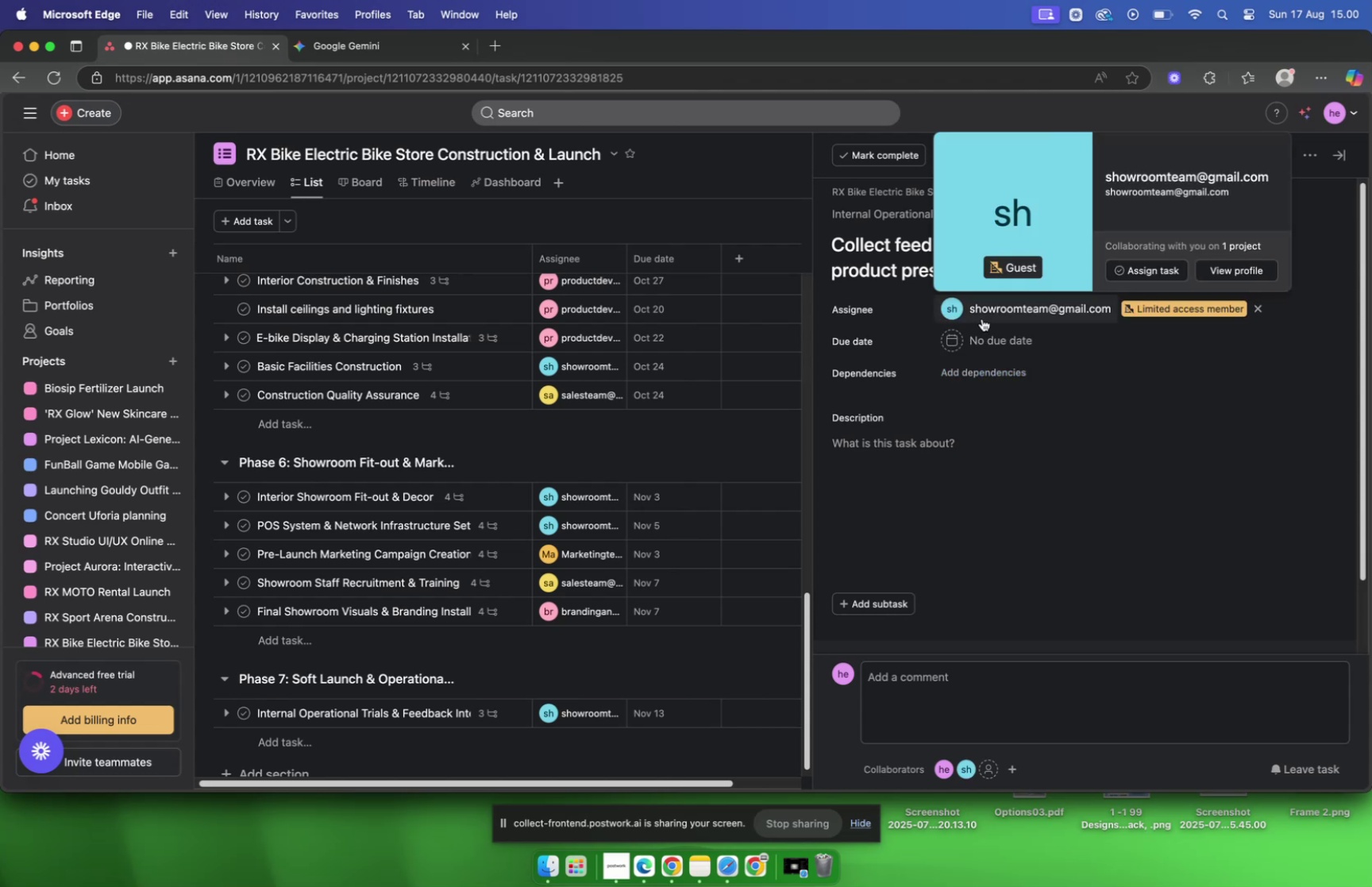 
left_click([398, 56])
 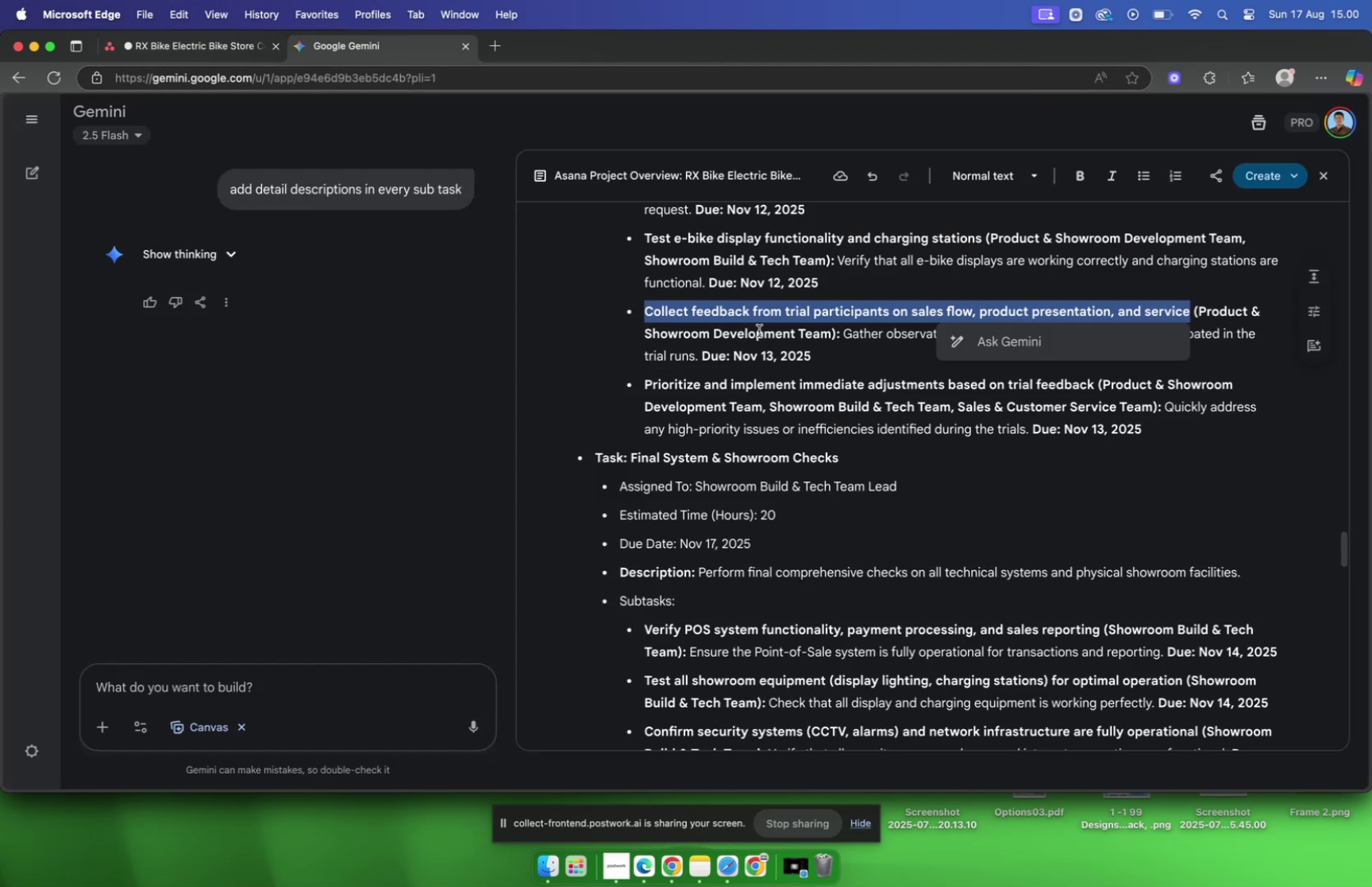 
double_click([755, 324])
 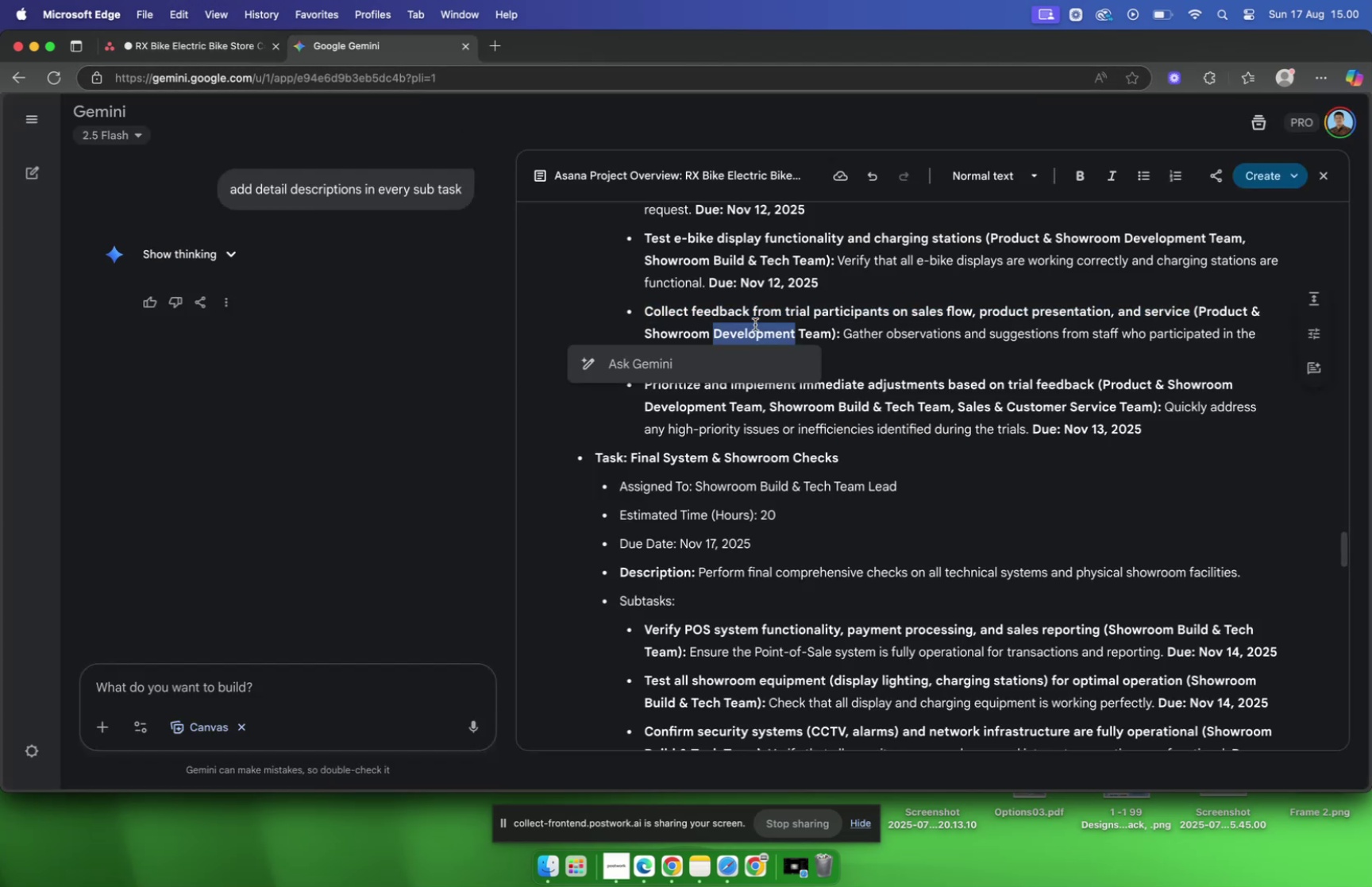 
triple_click([755, 324])
 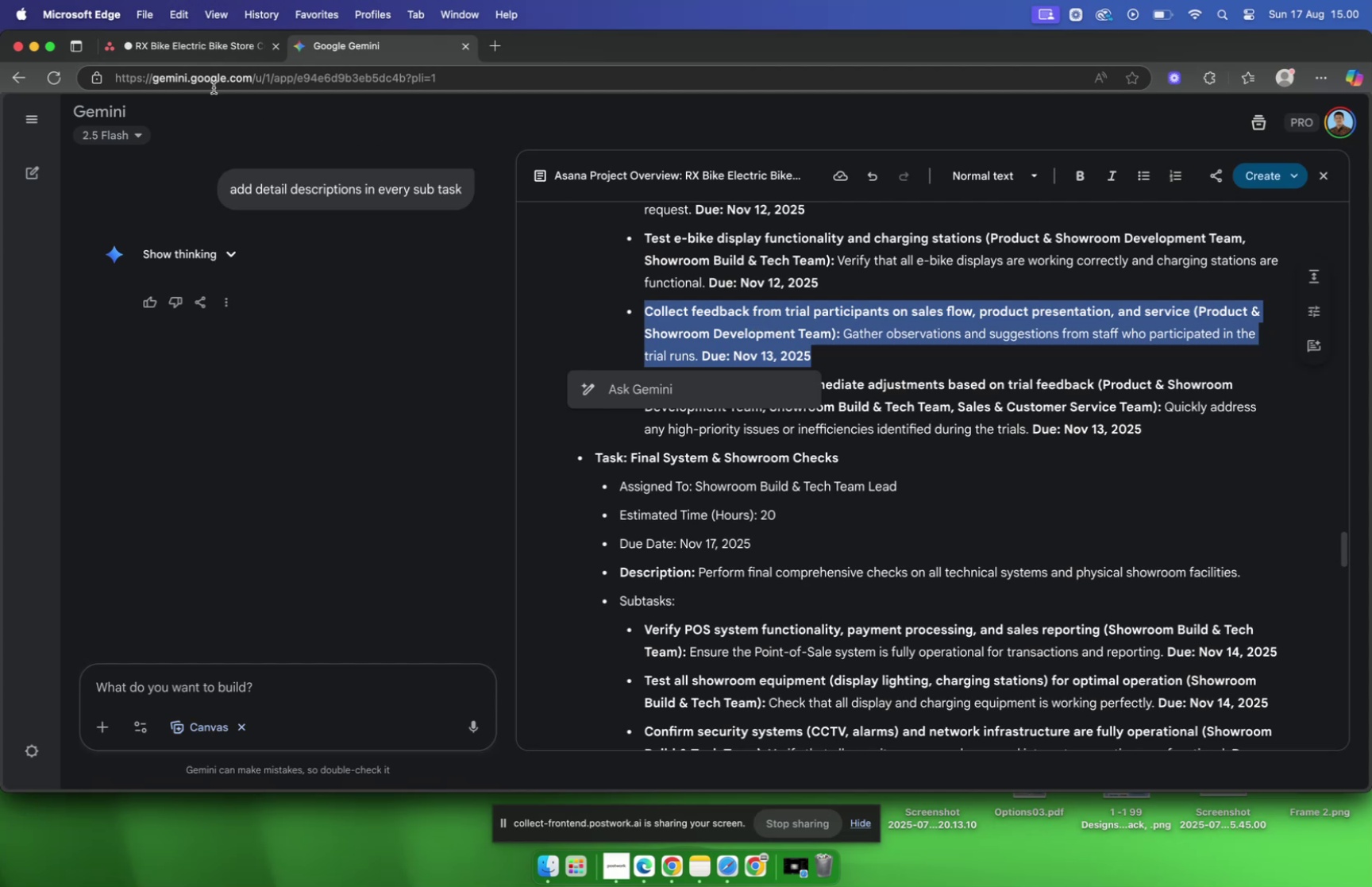 
wait(5.44)
 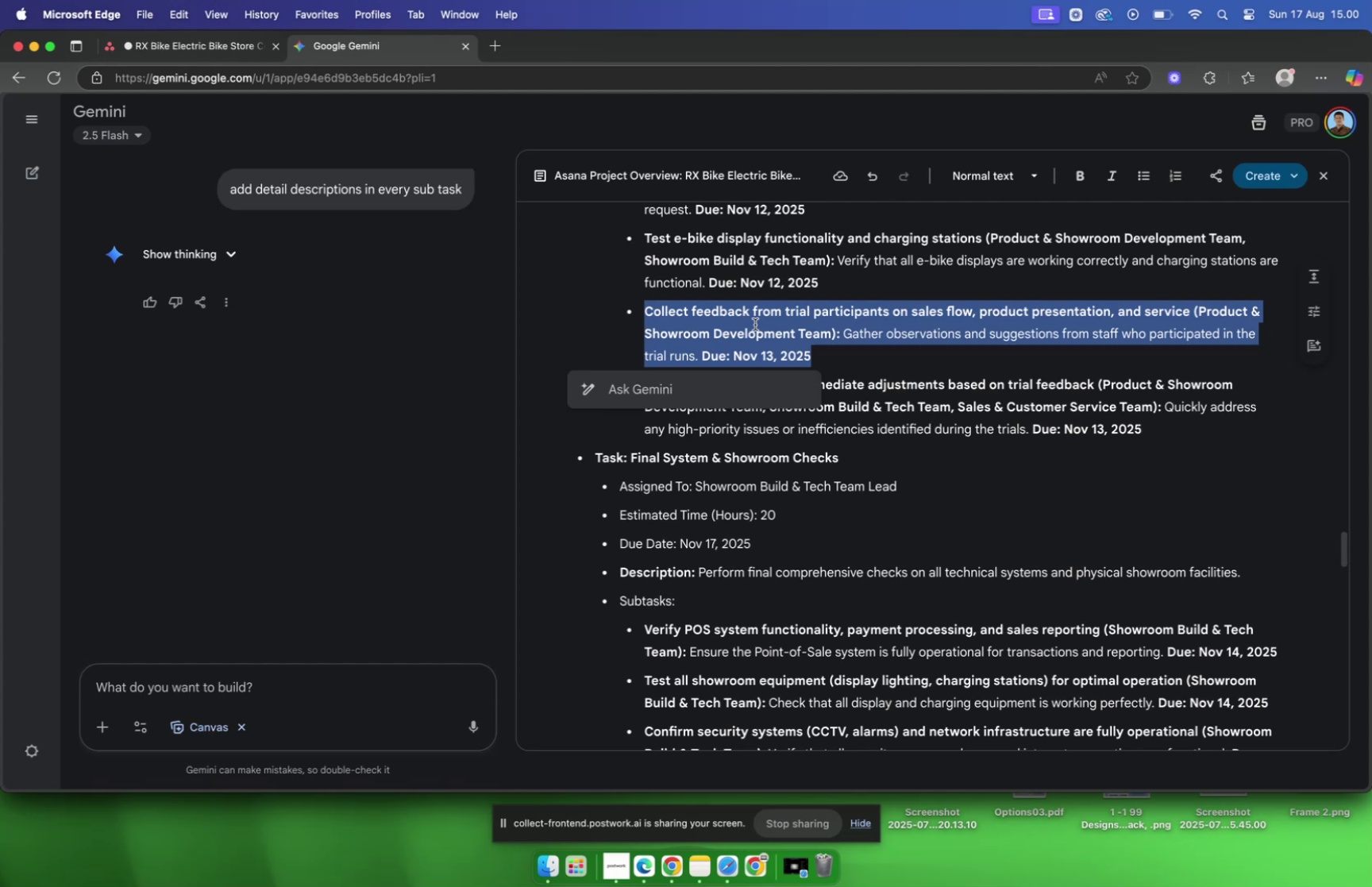 
left_click([171, 54])
 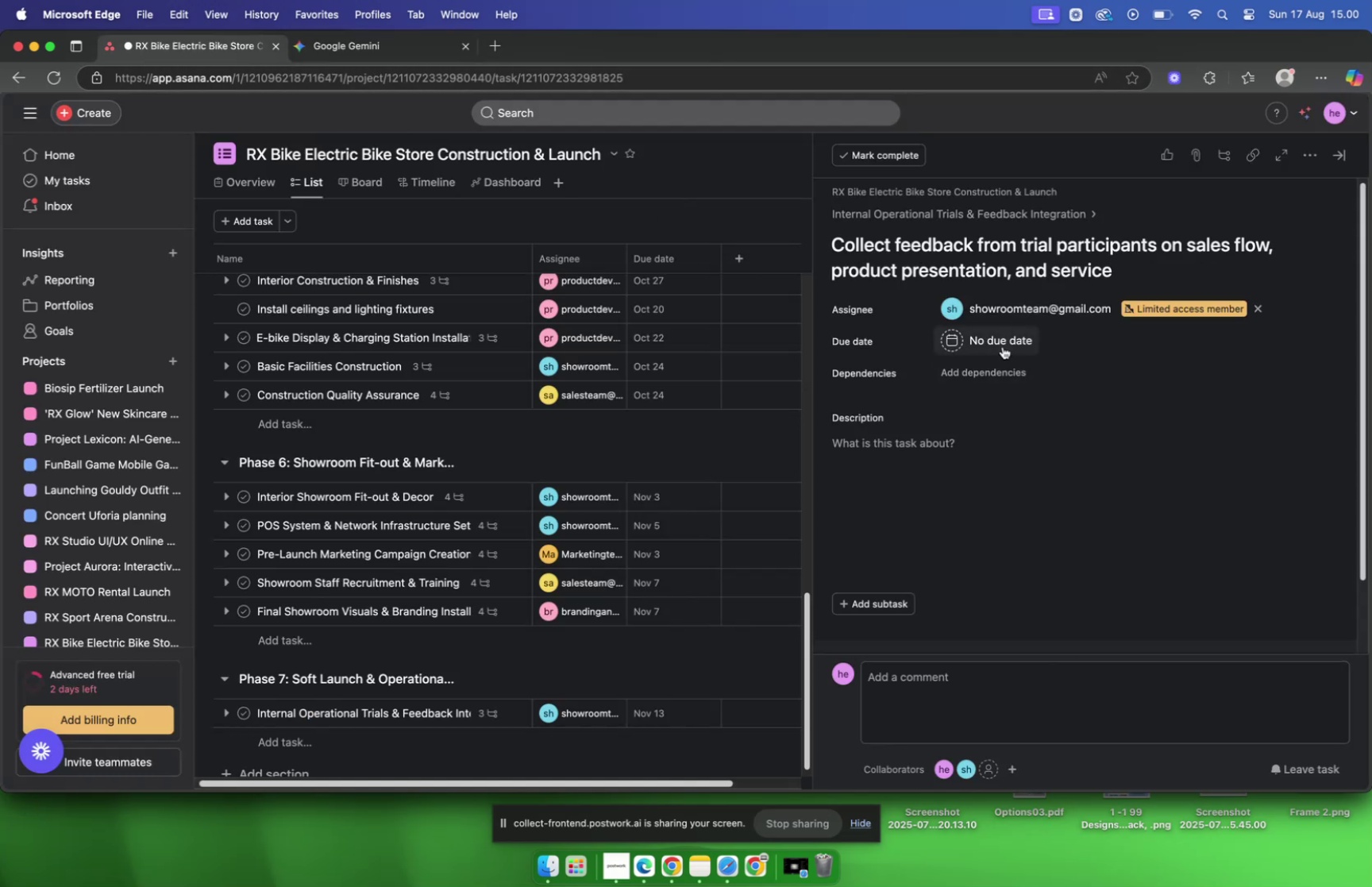 
left_click([1003, 346])
 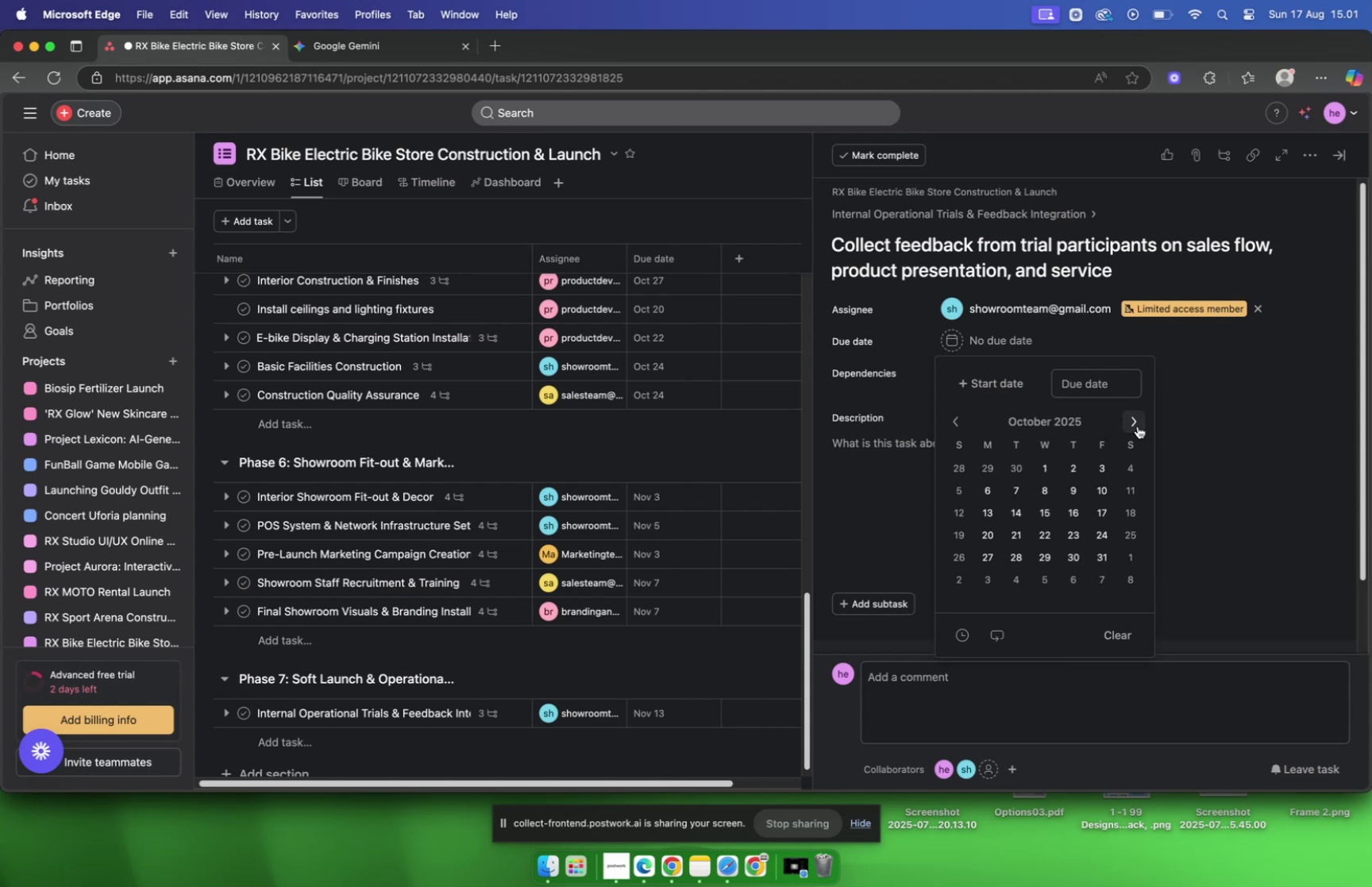 
wait(8.42)
 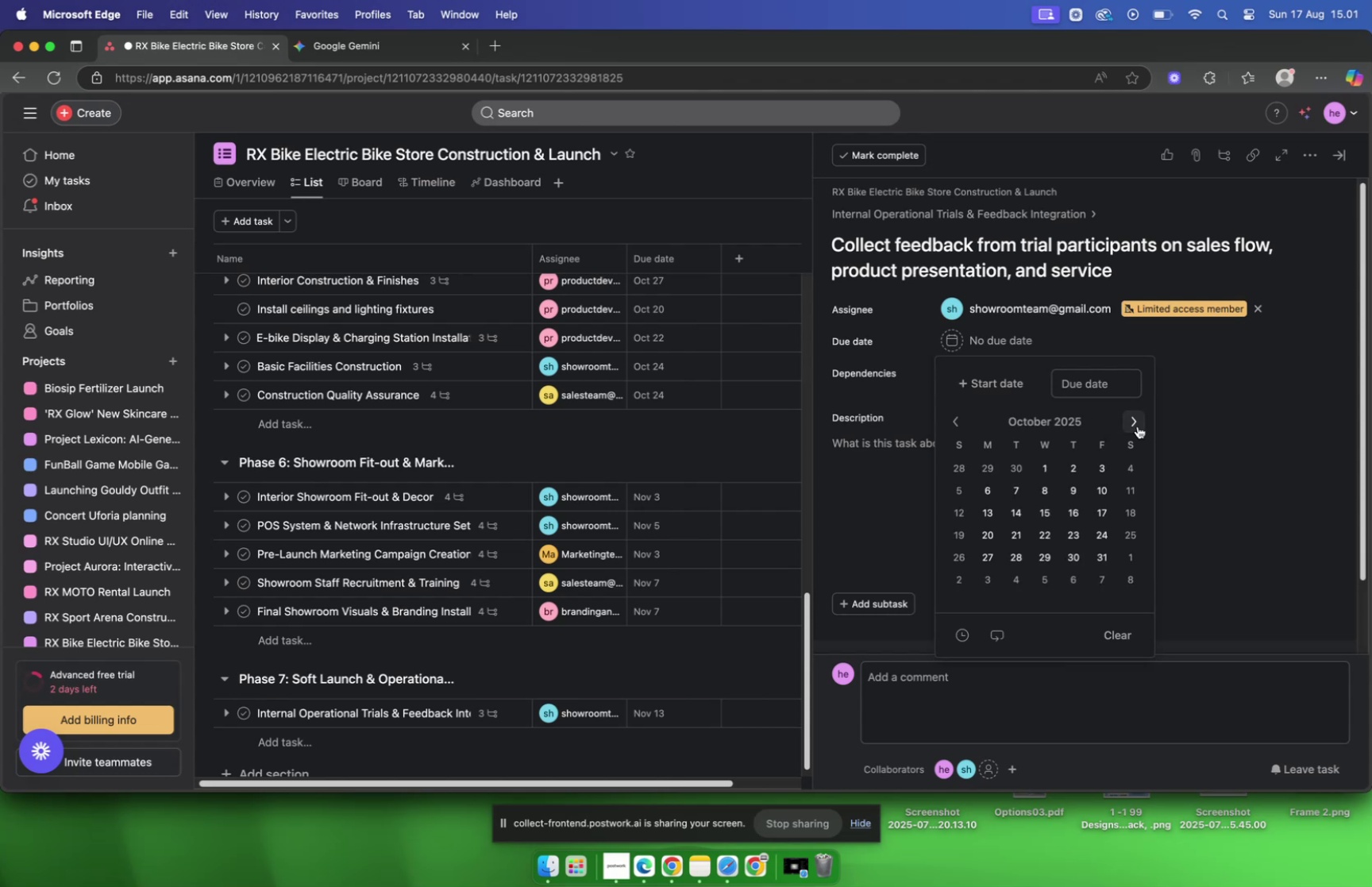 
double_click([922, 481])
 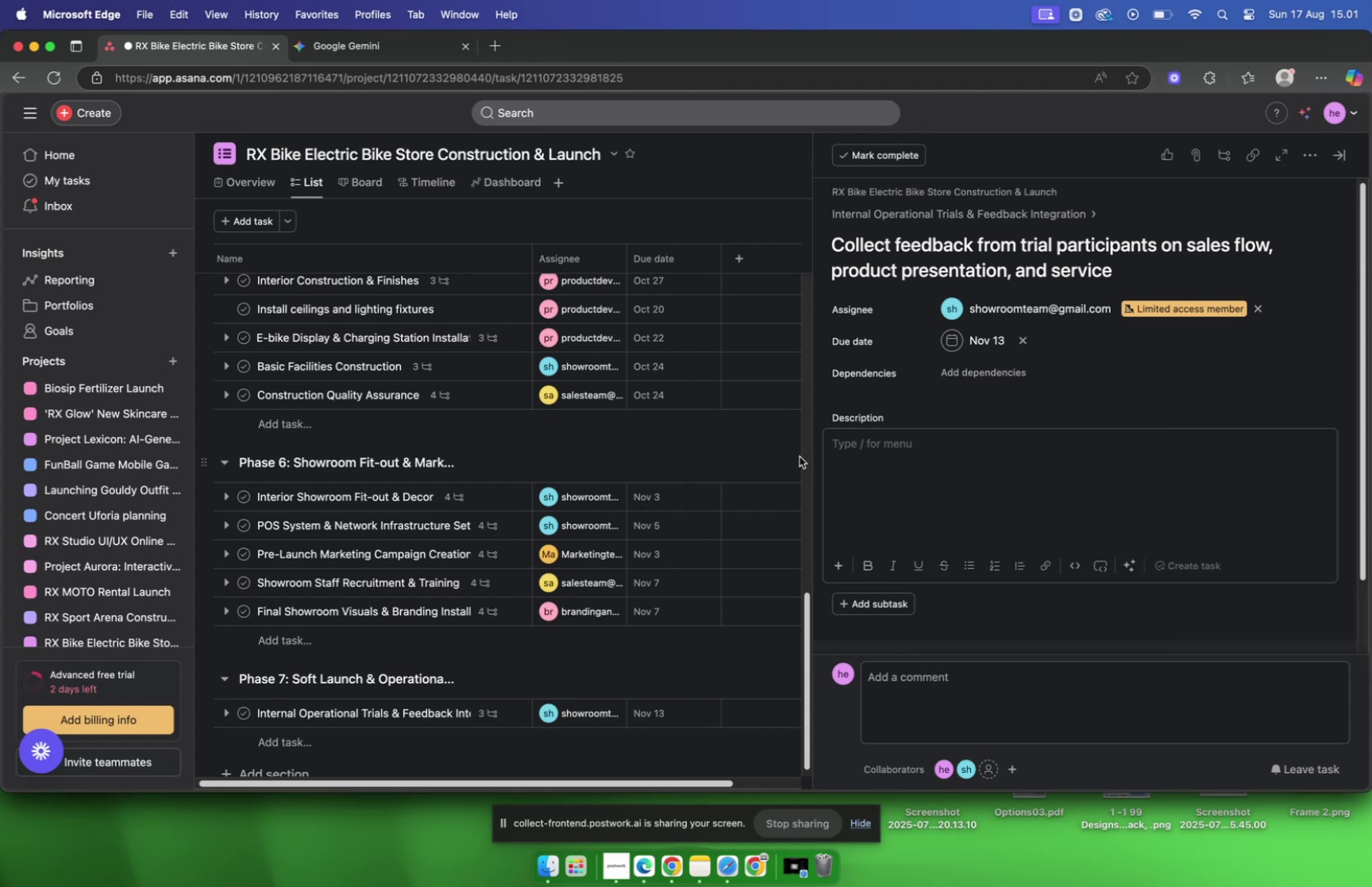 
left_click([403, 56])
 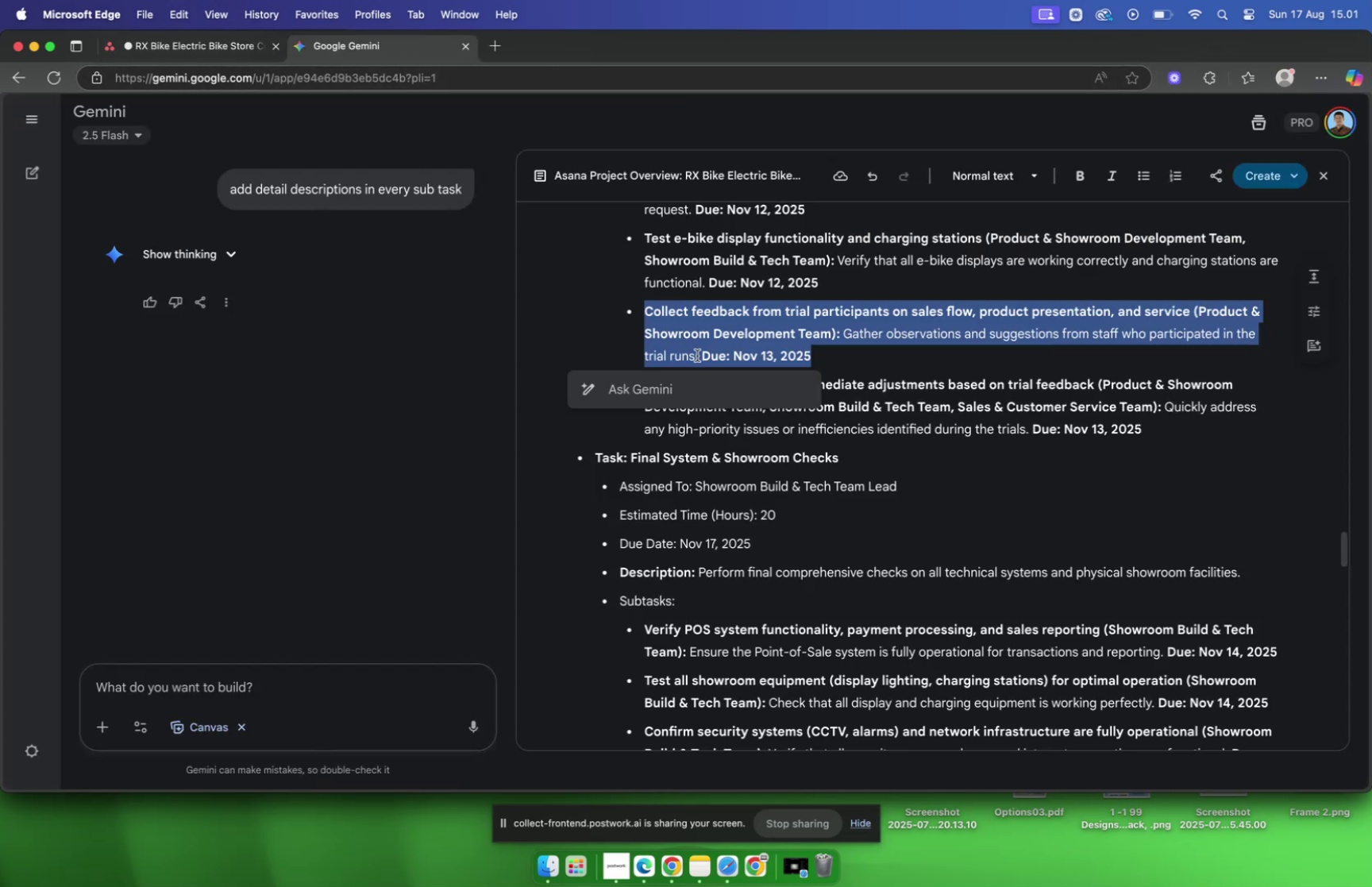 
left_click([699, 357])
 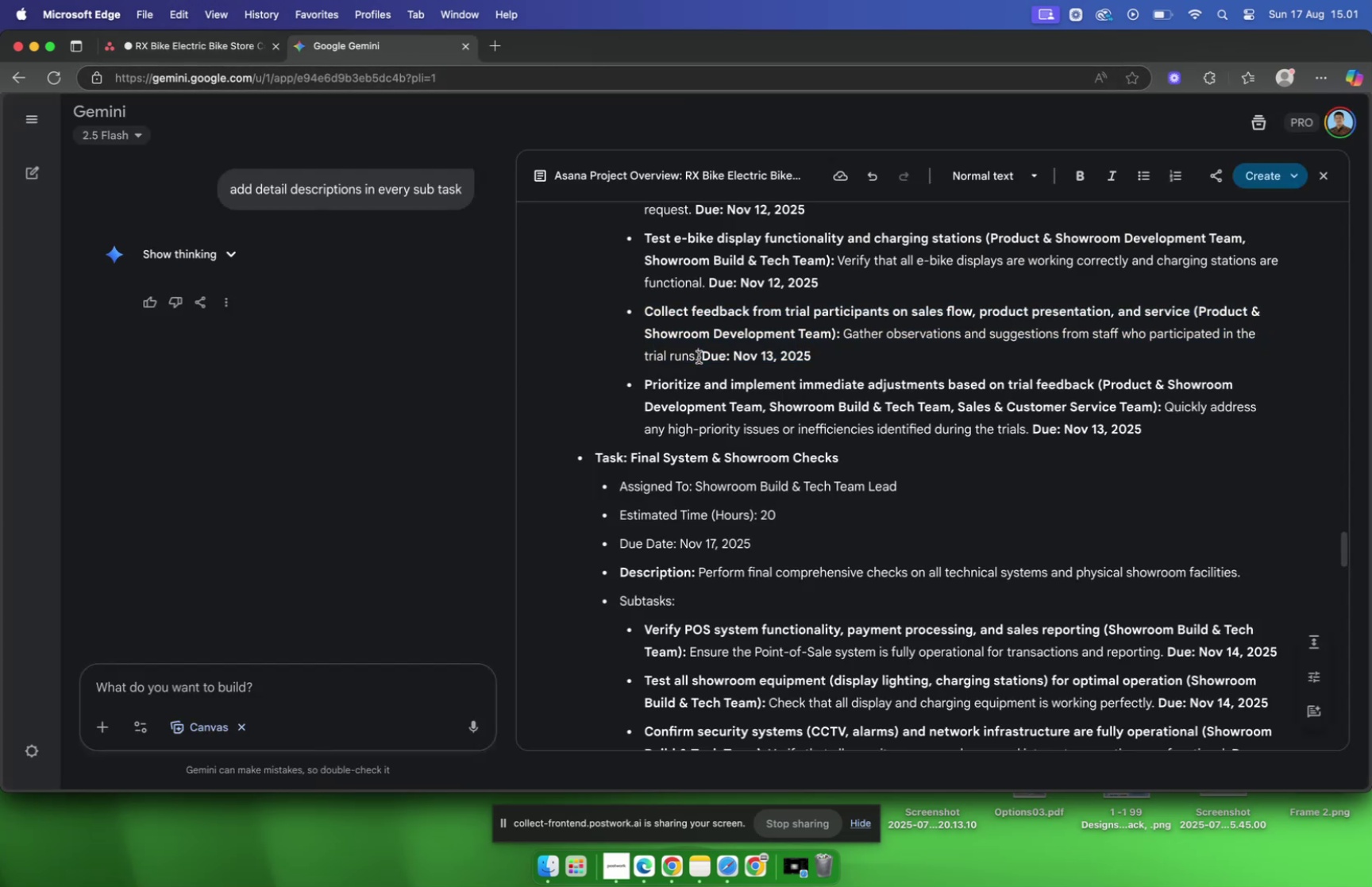 
left_click_drag(start_coordinate=[699, 357], to_coordinate=[846, 337])
 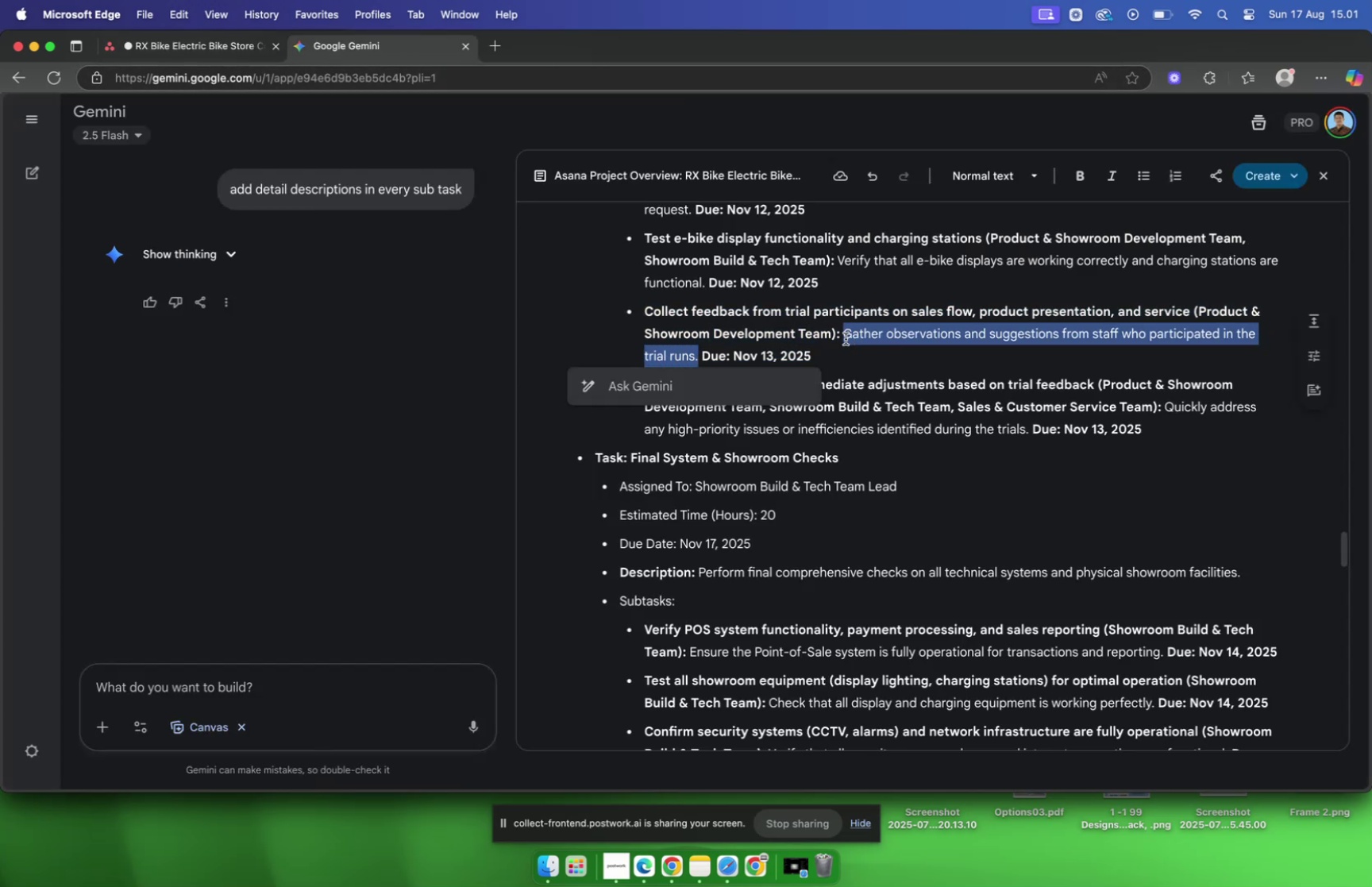 
key(Meta+C)
 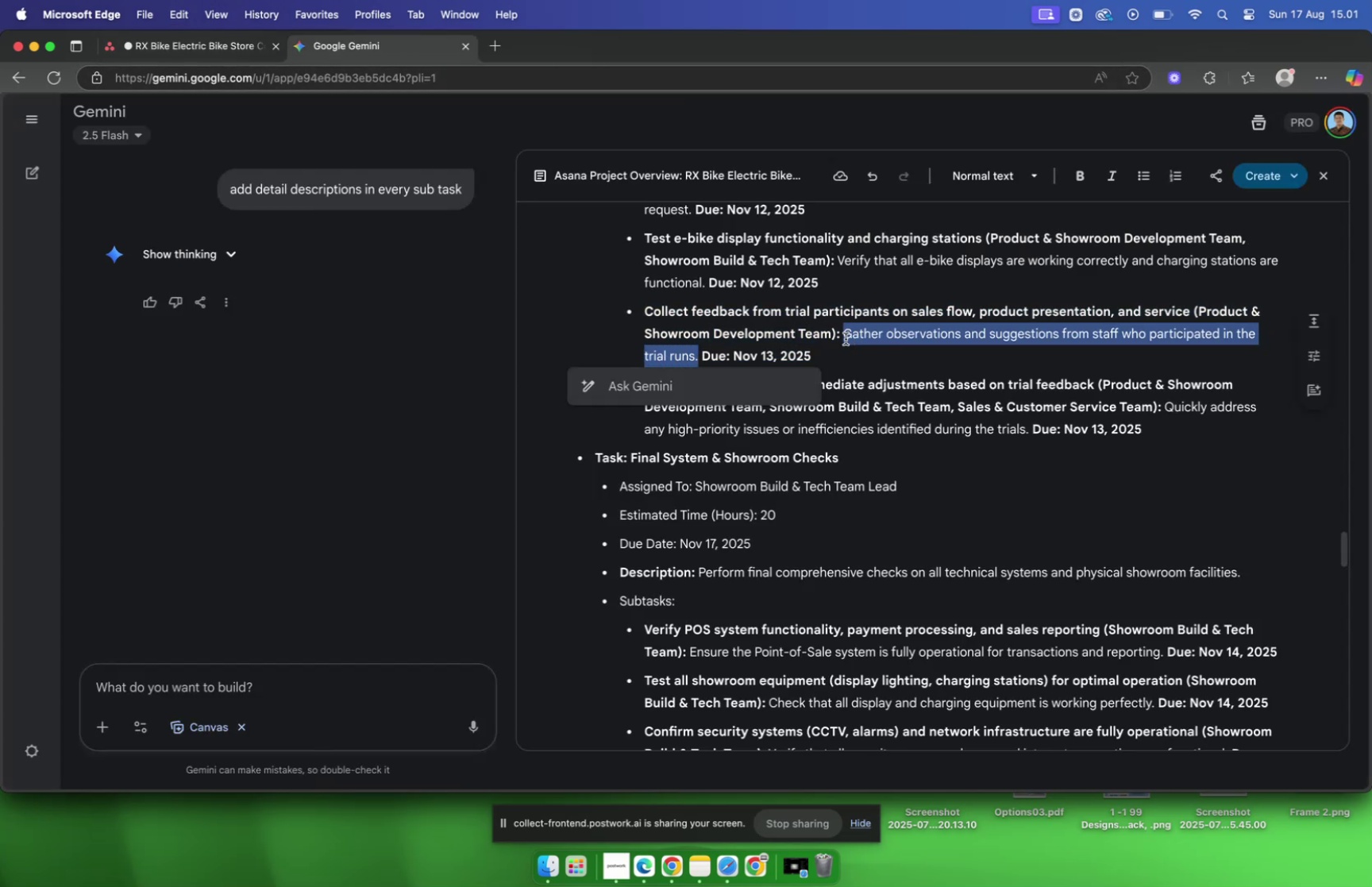 
key(Meta+CommandLeft)
 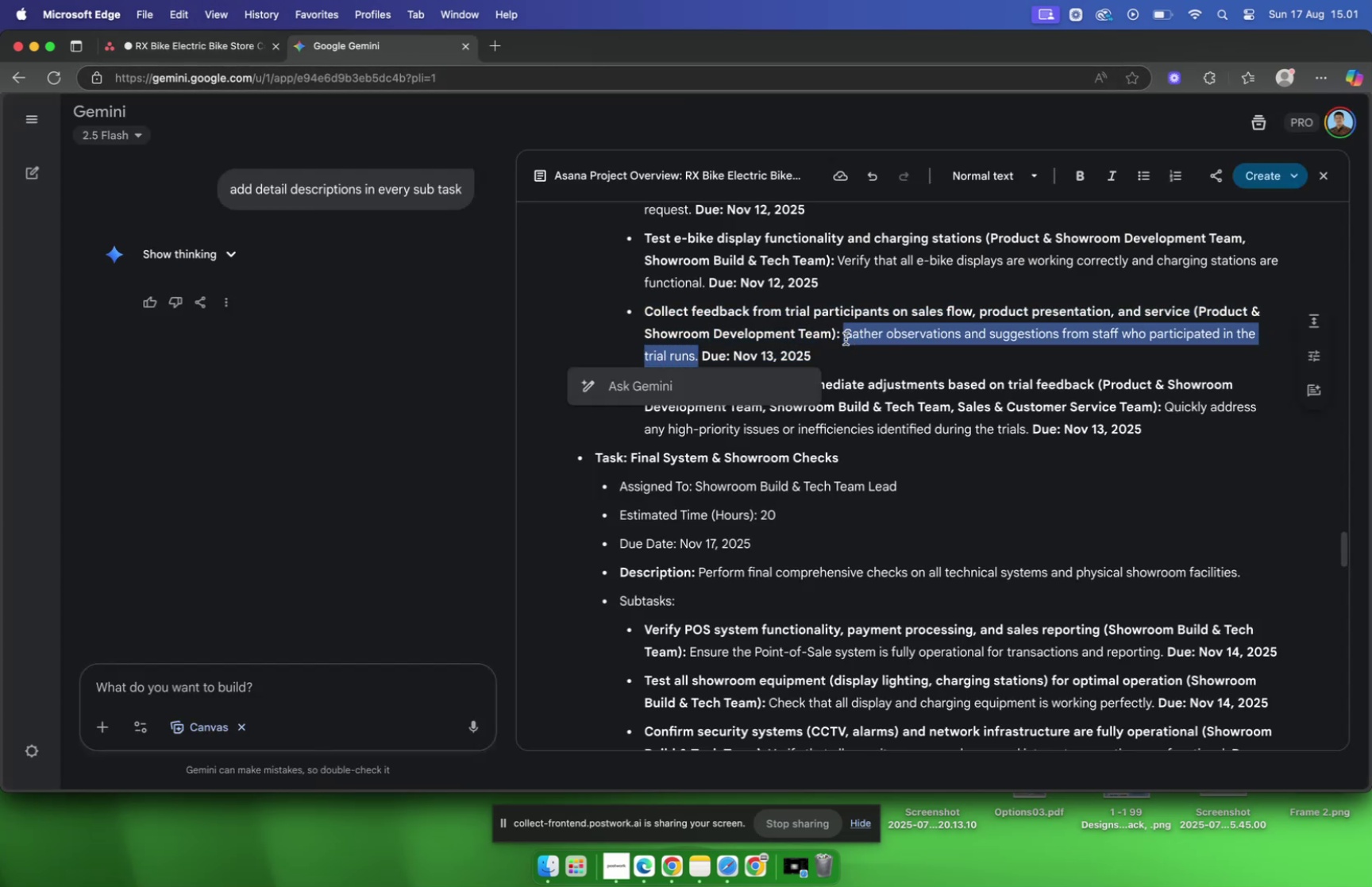 
key(Meta+C)
 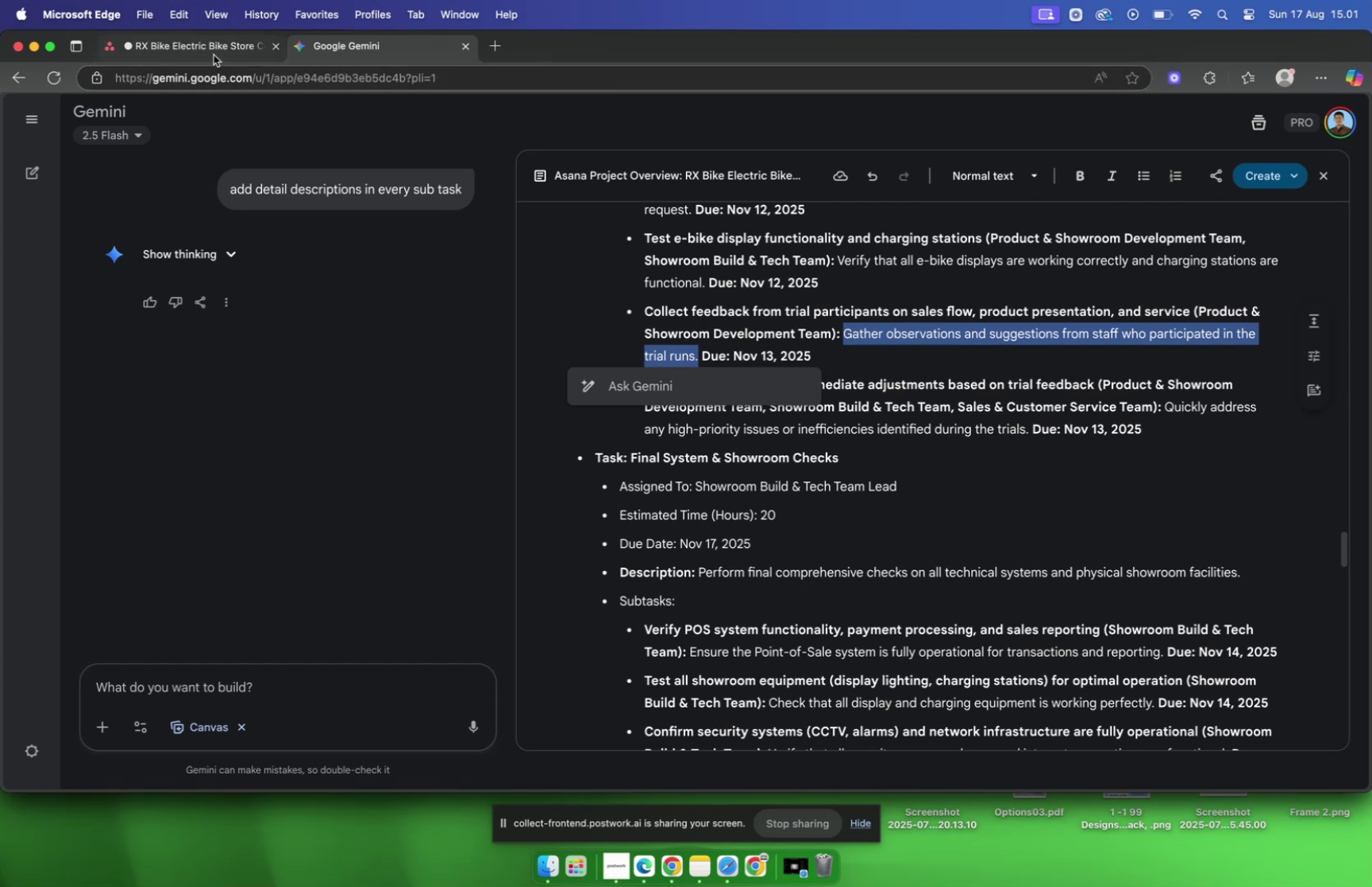 
wait(5.11)
 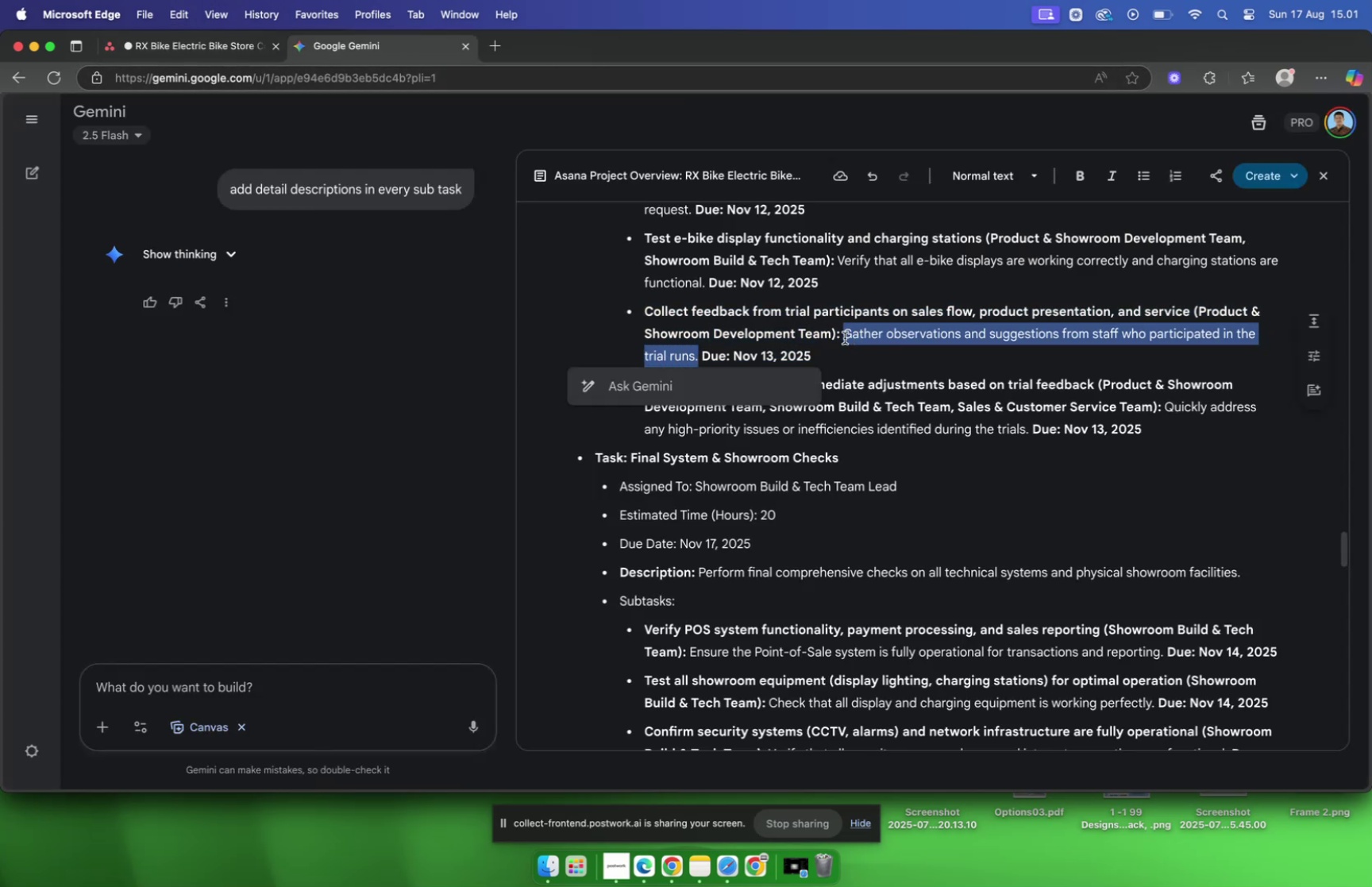 
left_click([214, 54])
 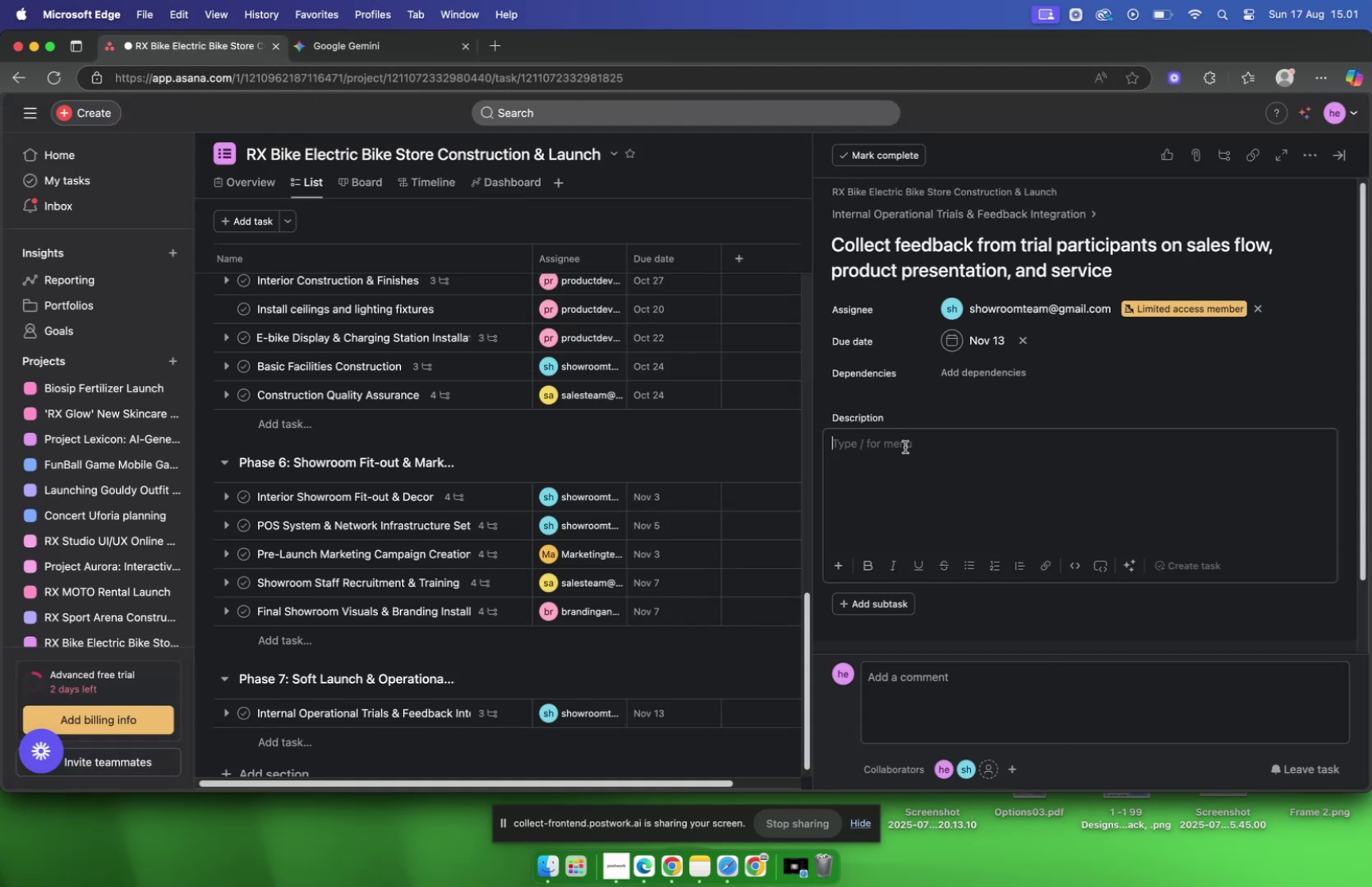 
left_click([906, 457])
 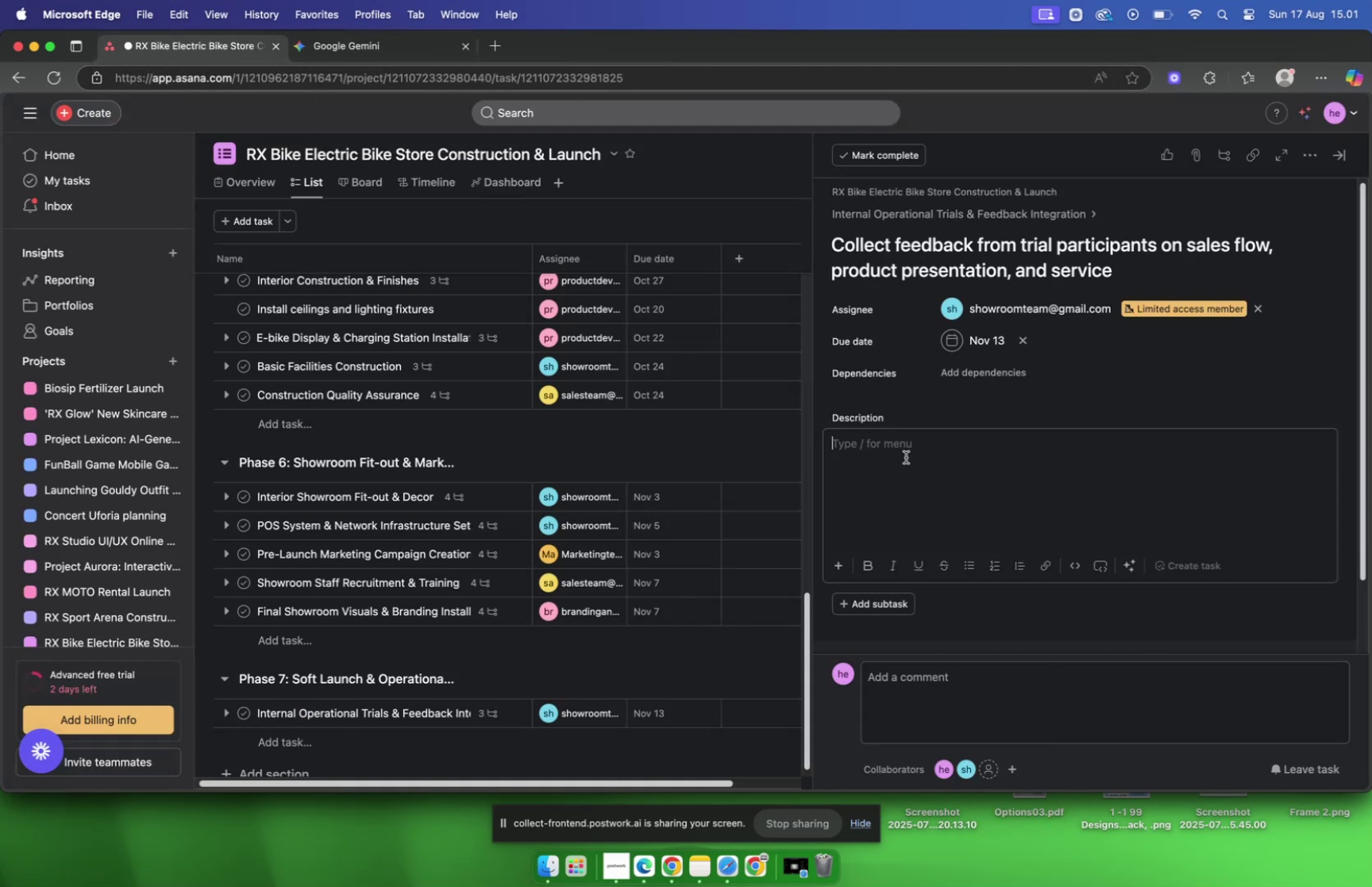 
left_click([906, 457])
 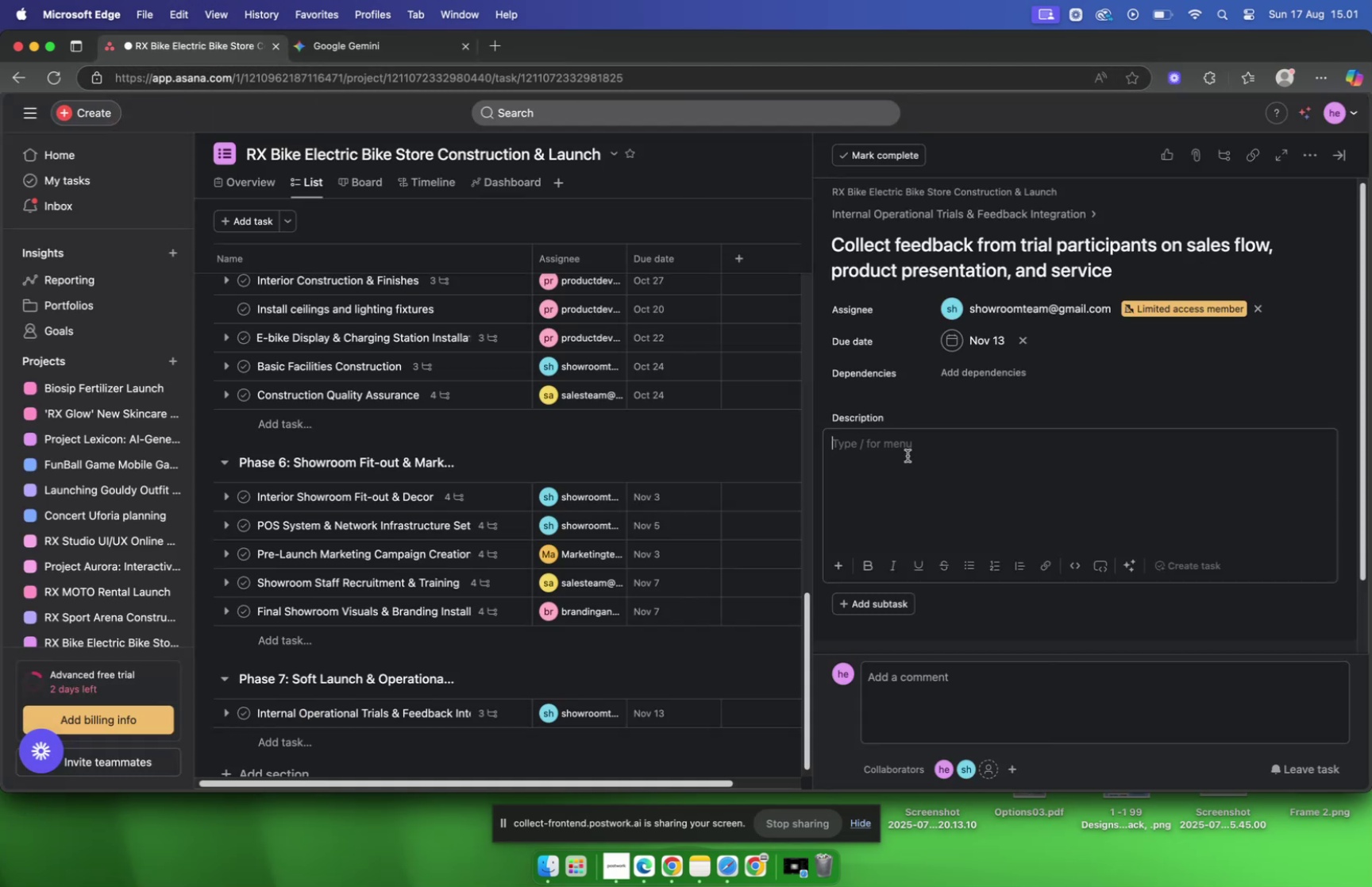 
key(Meta+V)
 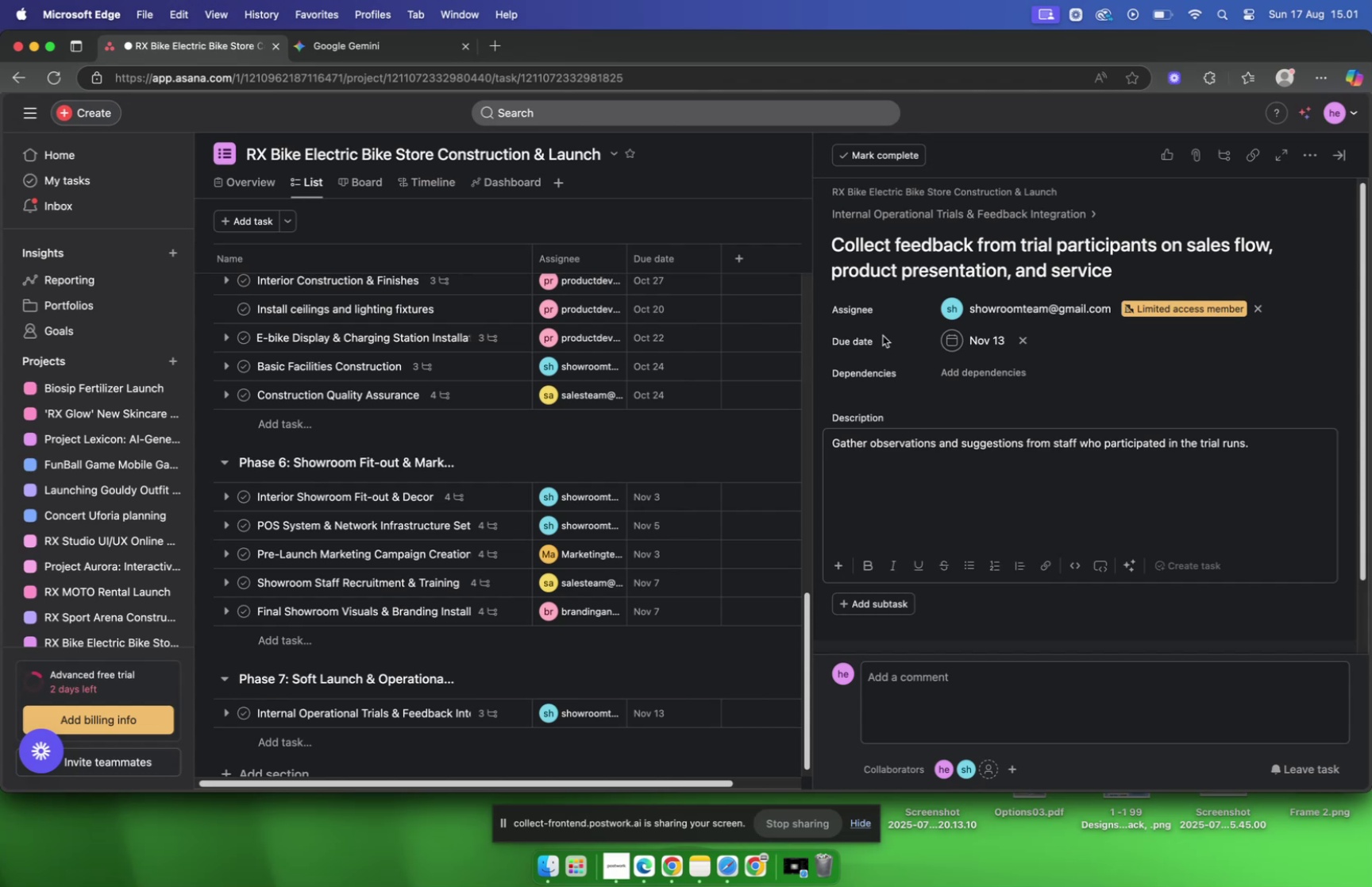 
wait(5.03)
 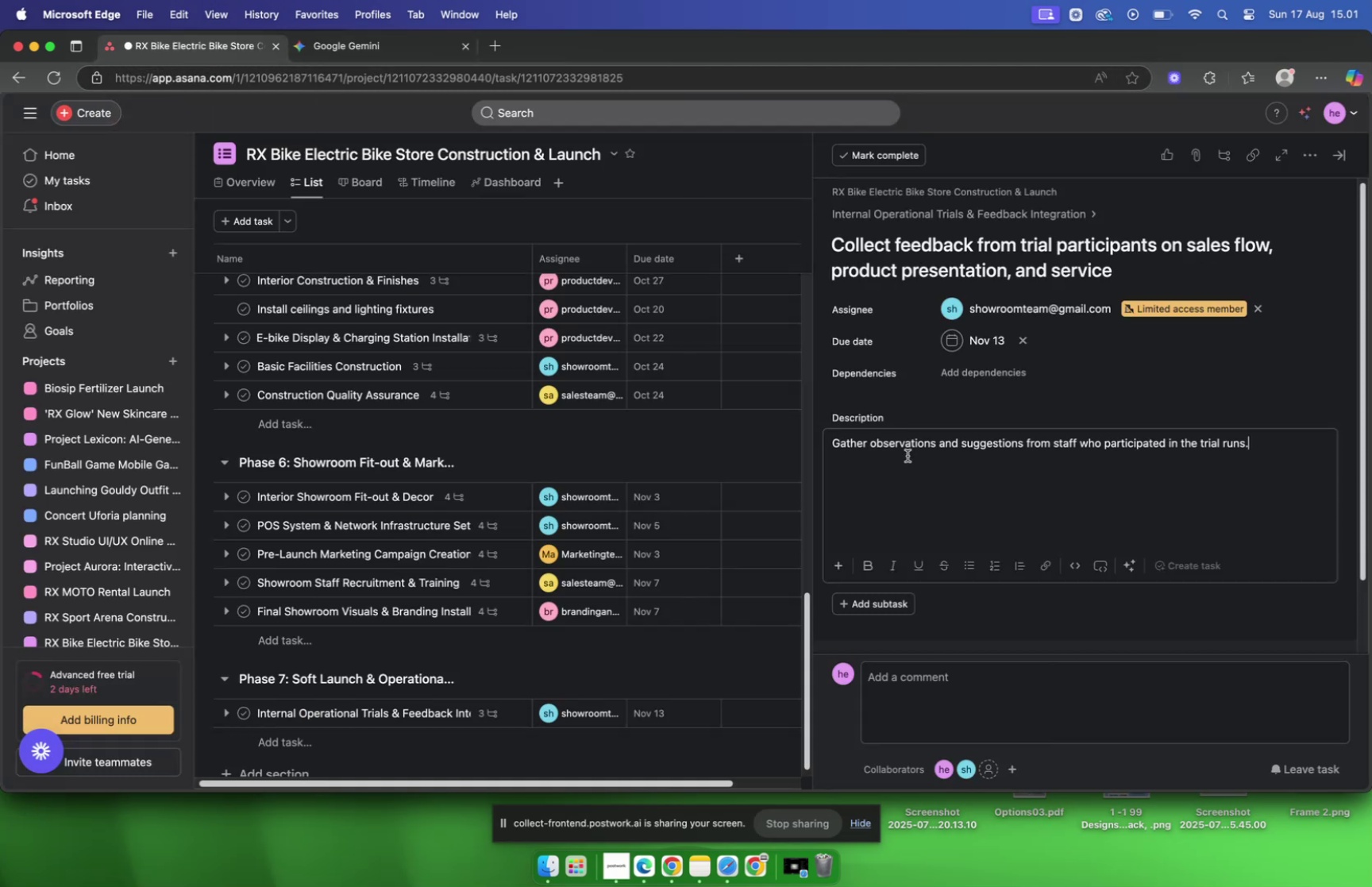 
left_click([997, 607])
 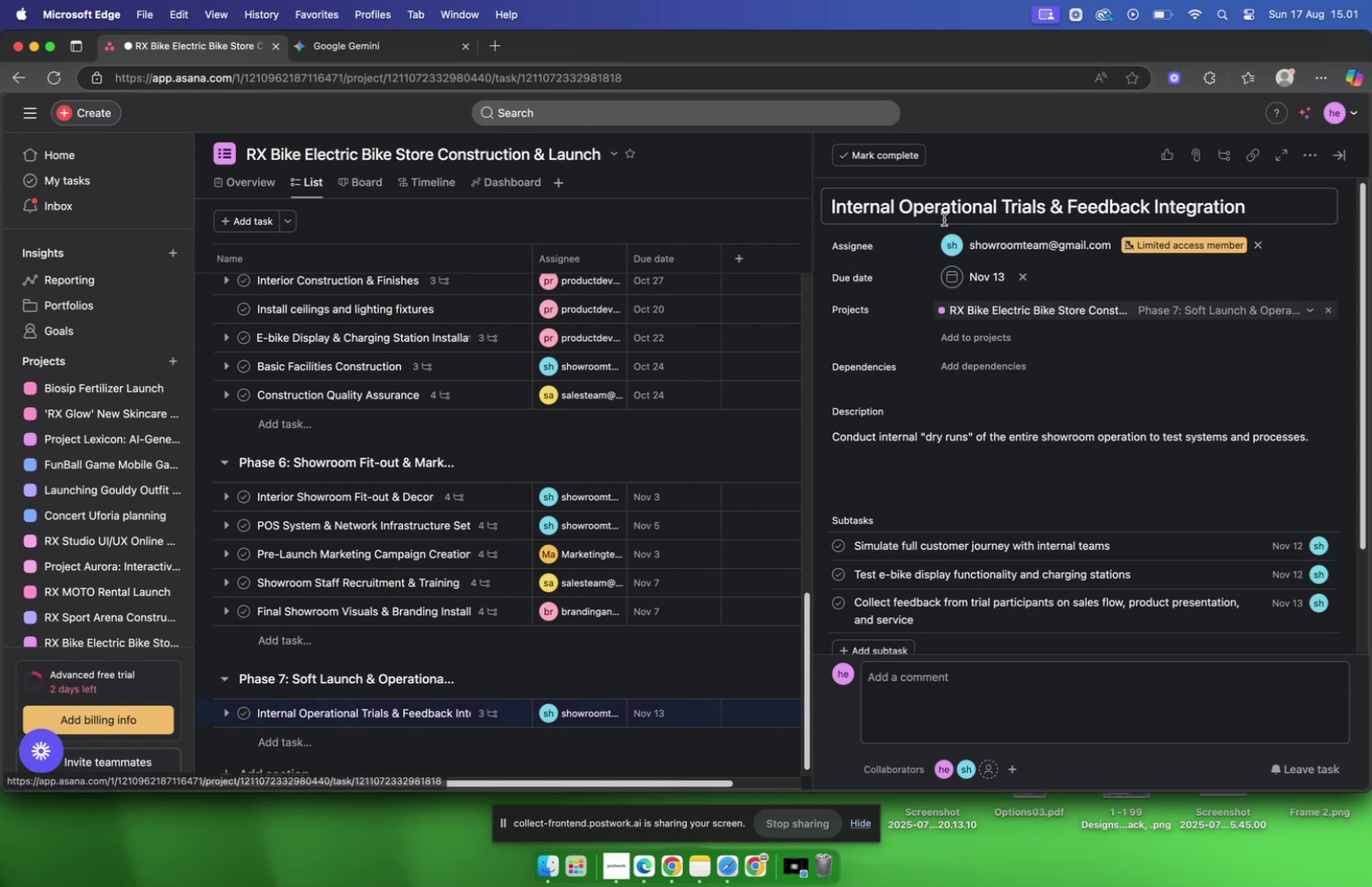 
scroll: coordinate [915, 270], scroll_direction: down, amount: 6.0
 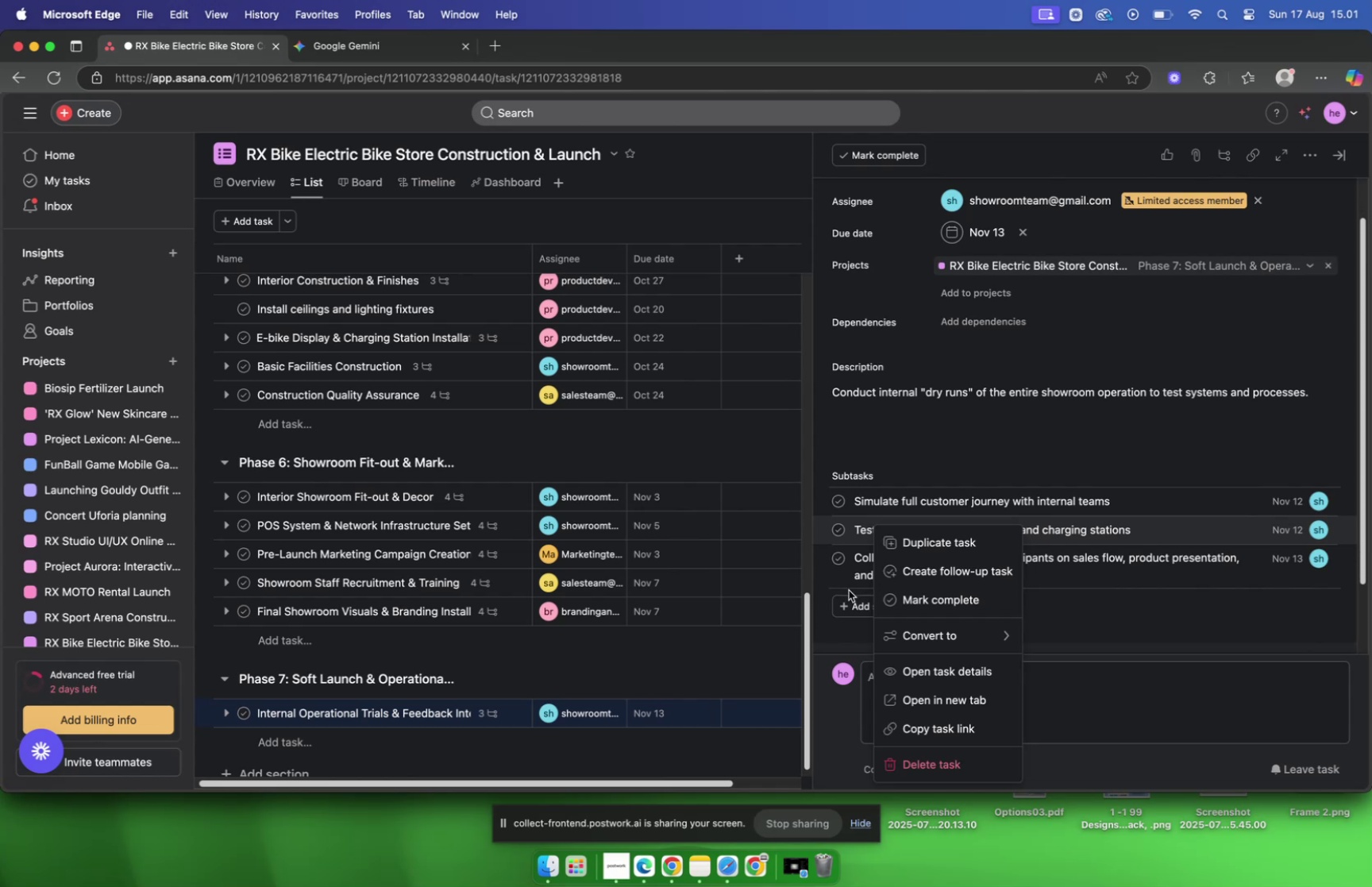 
left_click([845, 597])
 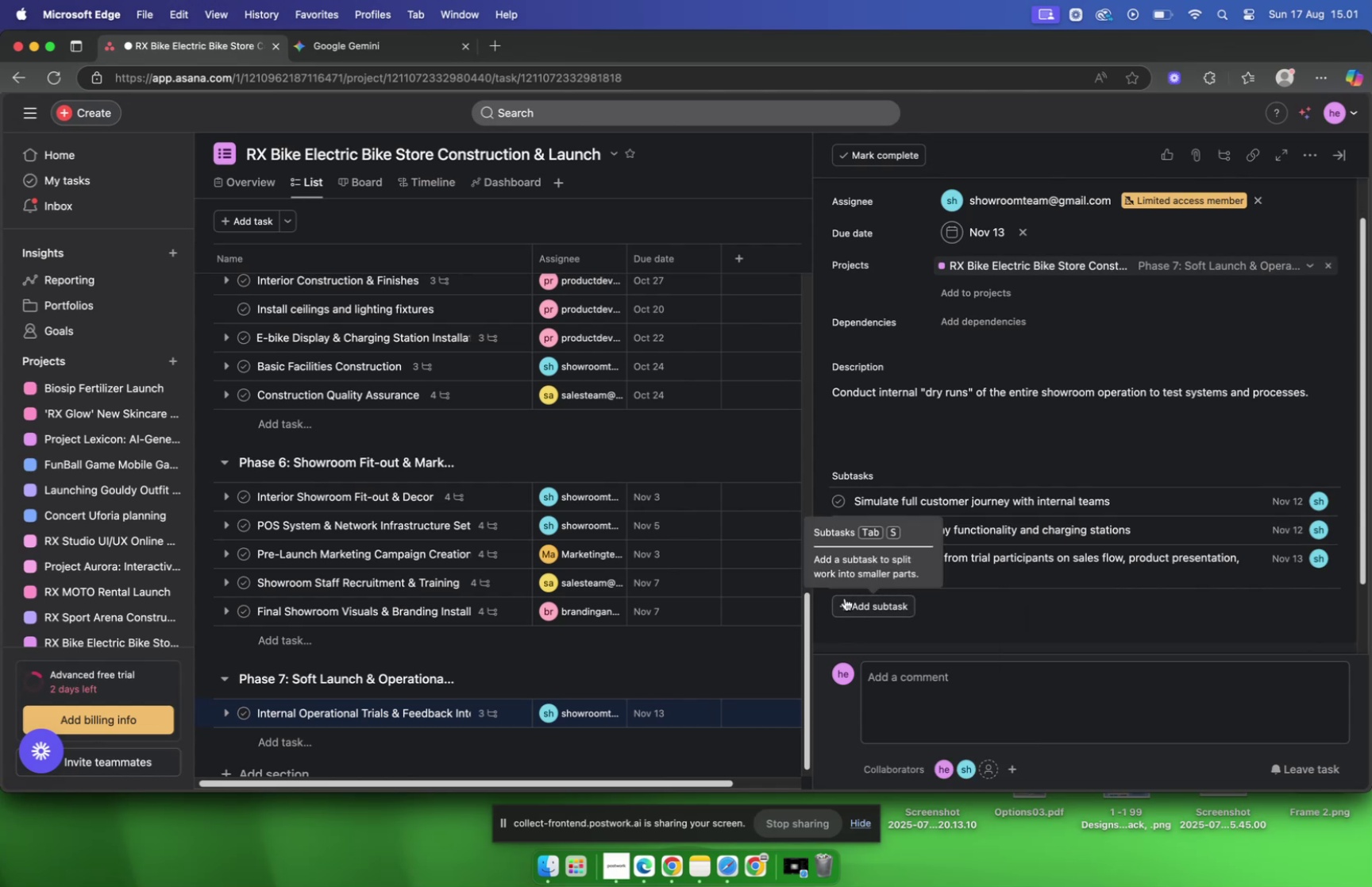 
double_click([845, 597])
 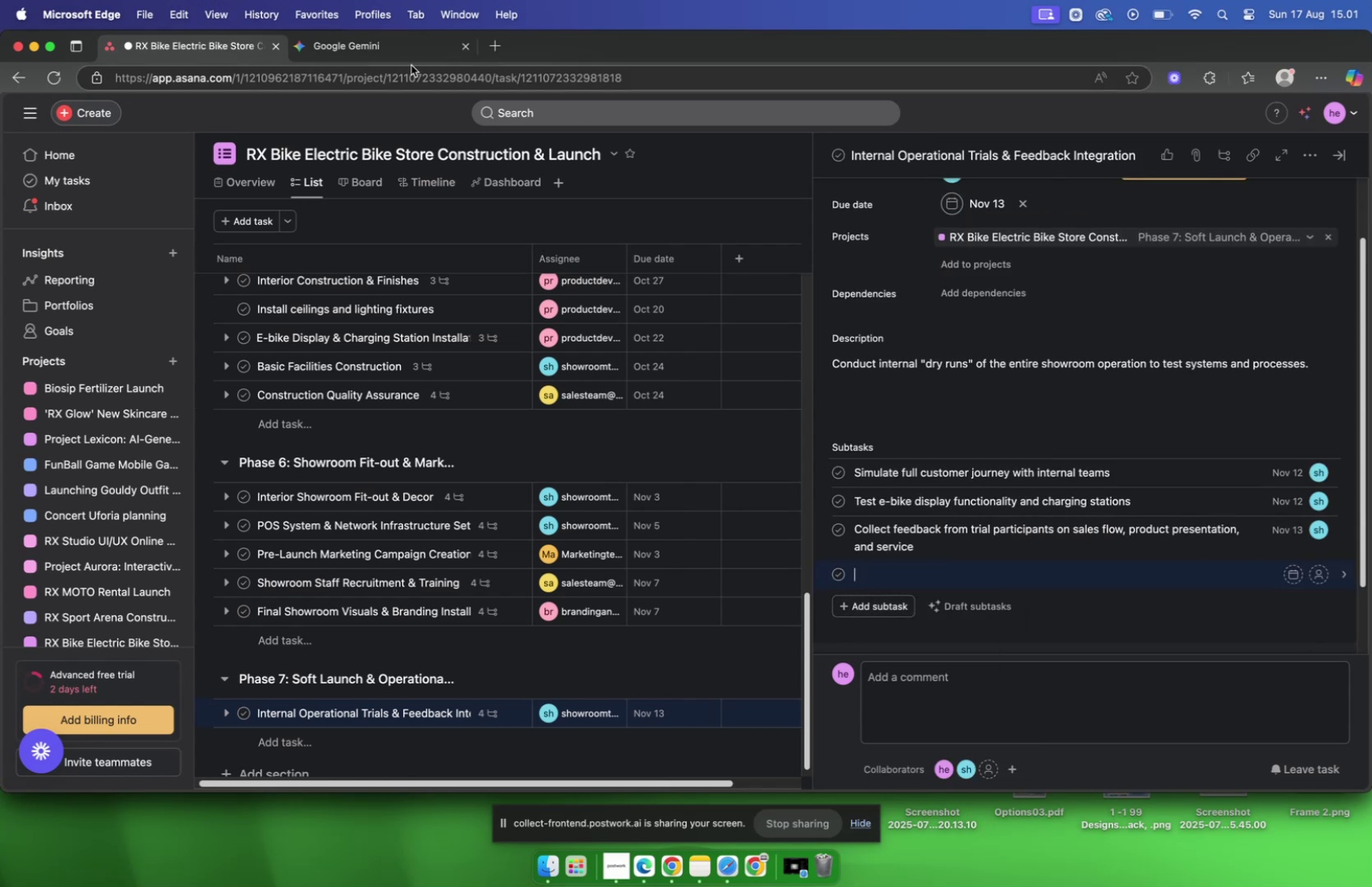 
left_click([371, 50])
 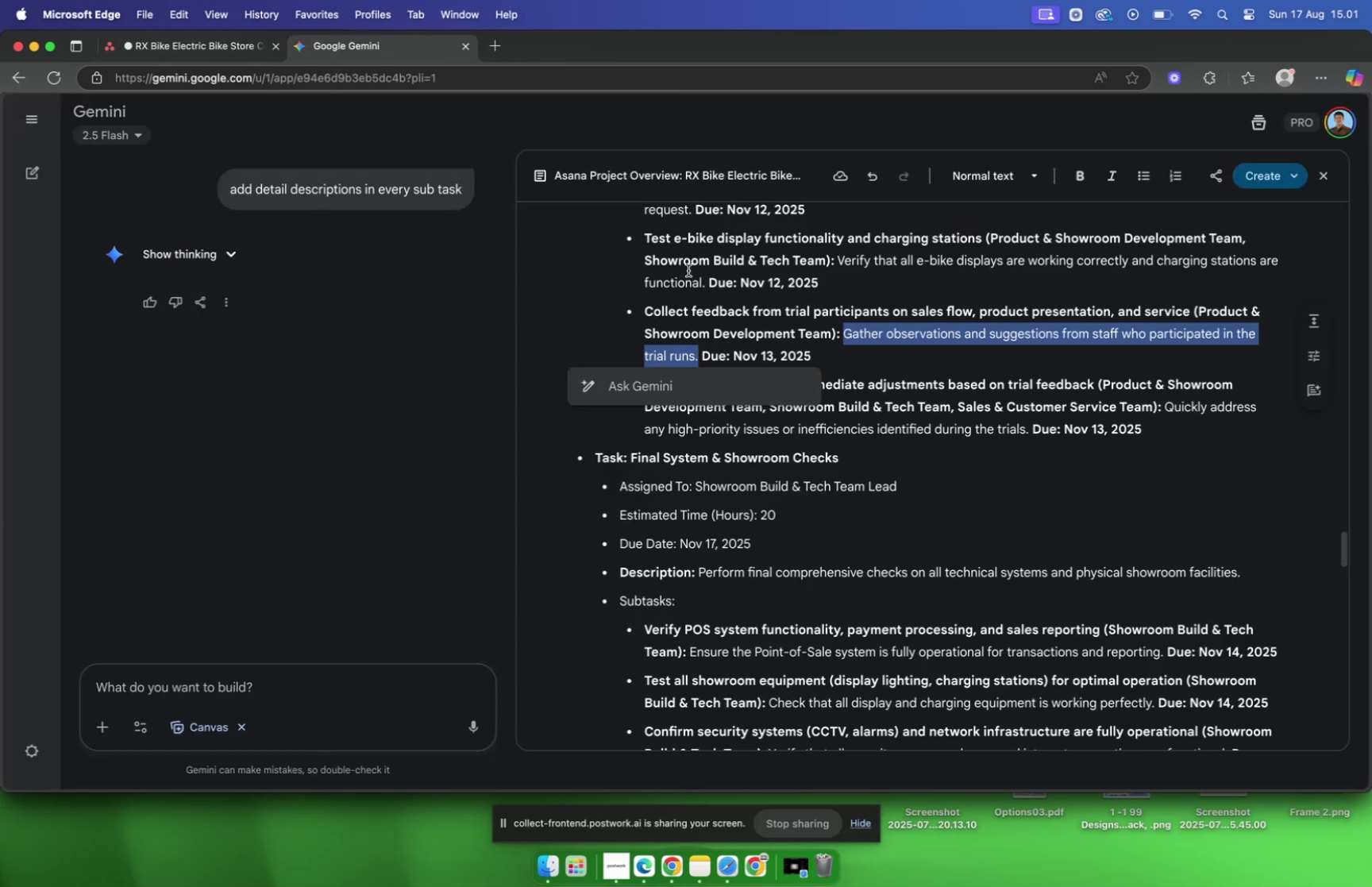 
scroll: coordinate [819, 298], scroll_direction: down, amount: 4.0
 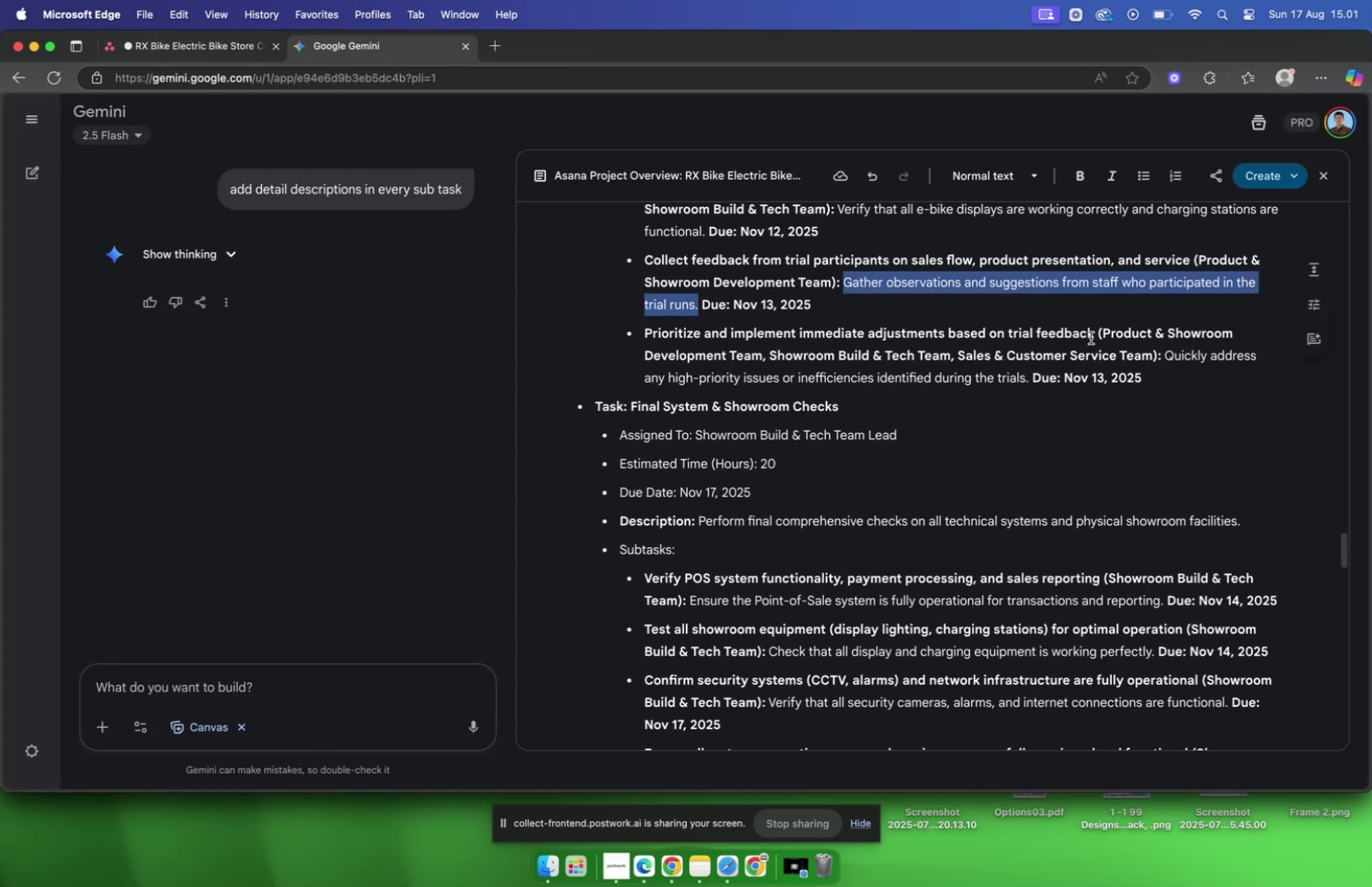 
left_click_drag(start_coordinate=[1093, 337], to_coordinate=[645, 331])
 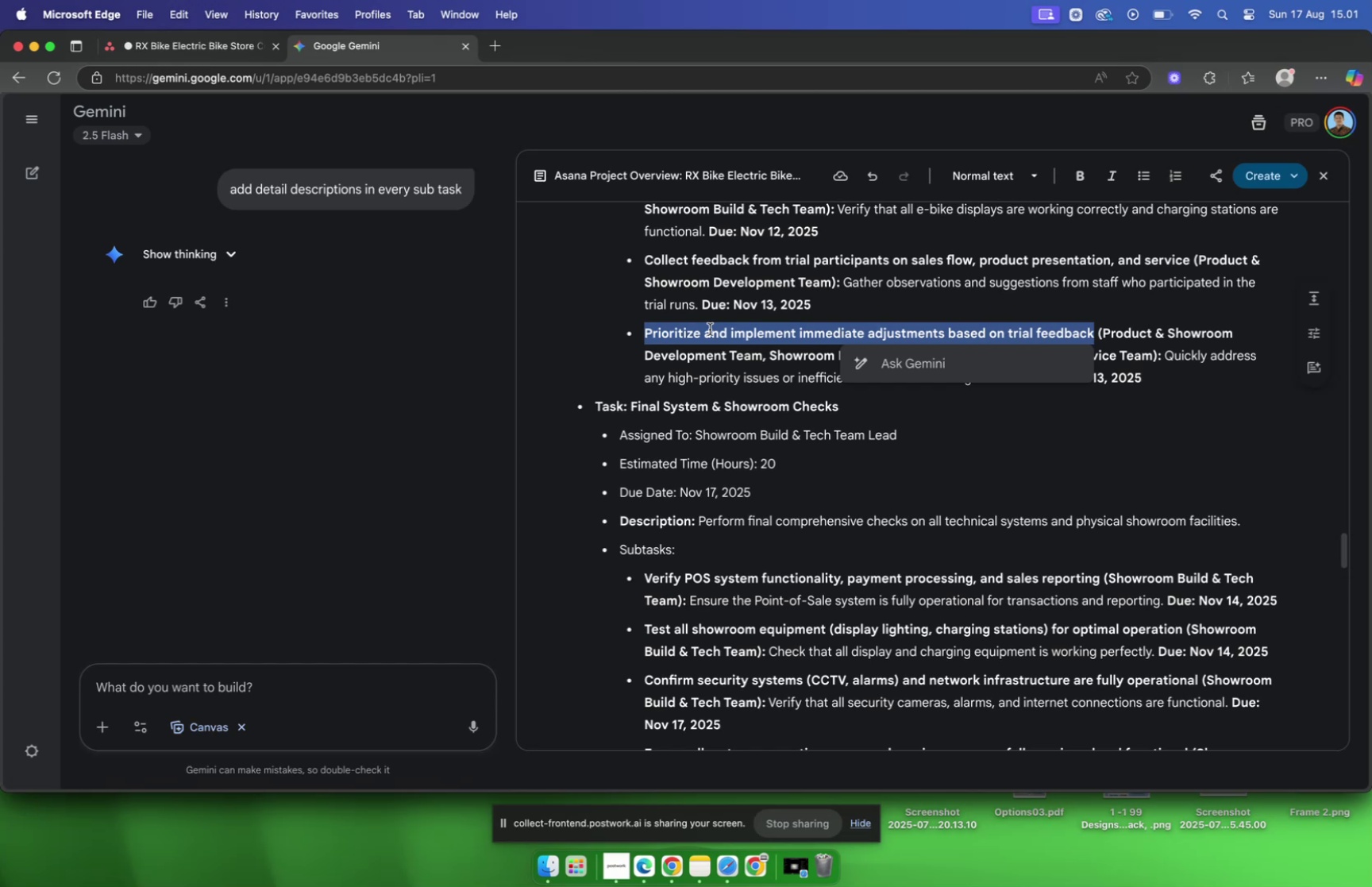 
key(Meta+C)
 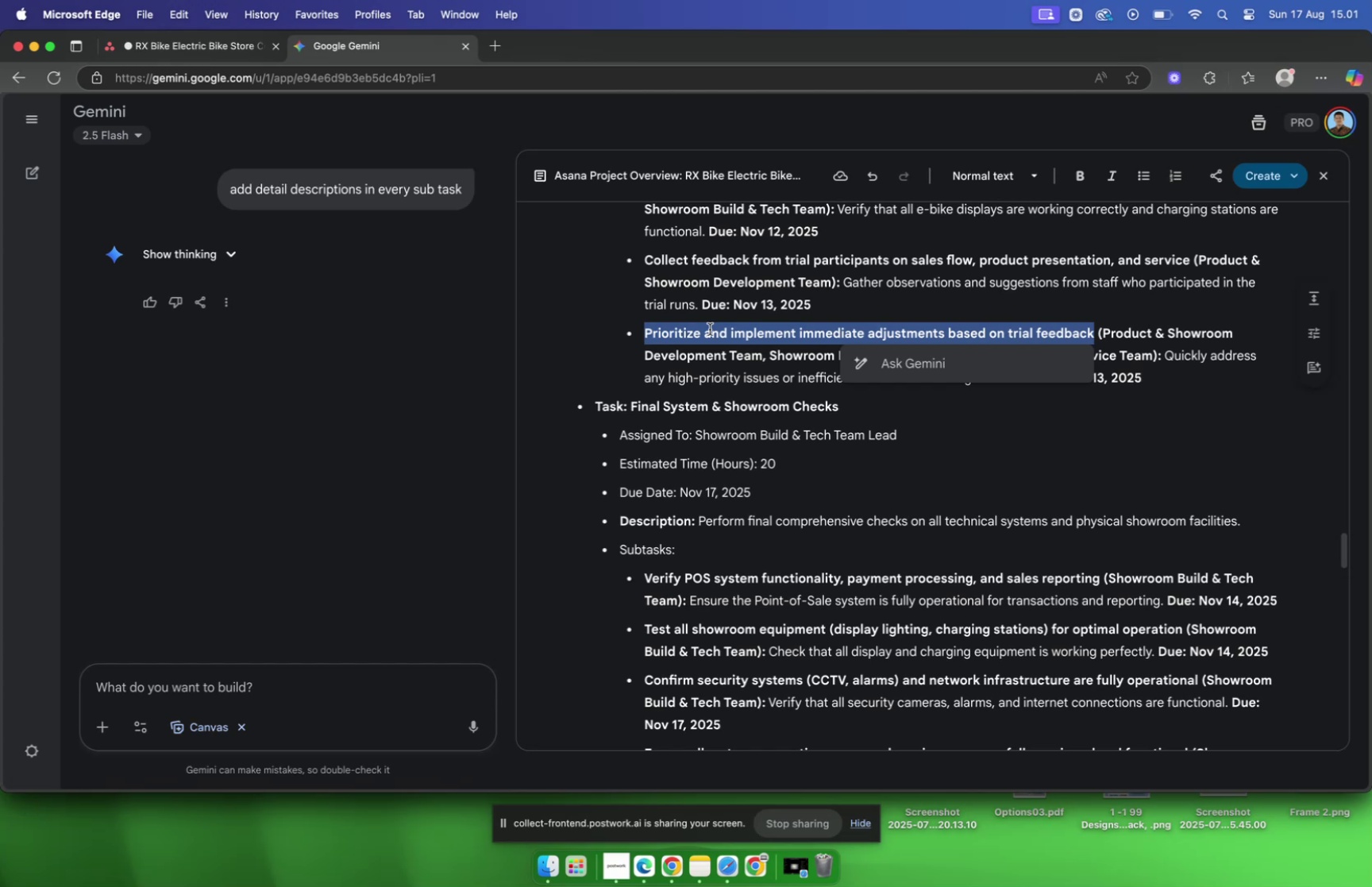 
key(Meta+C)
 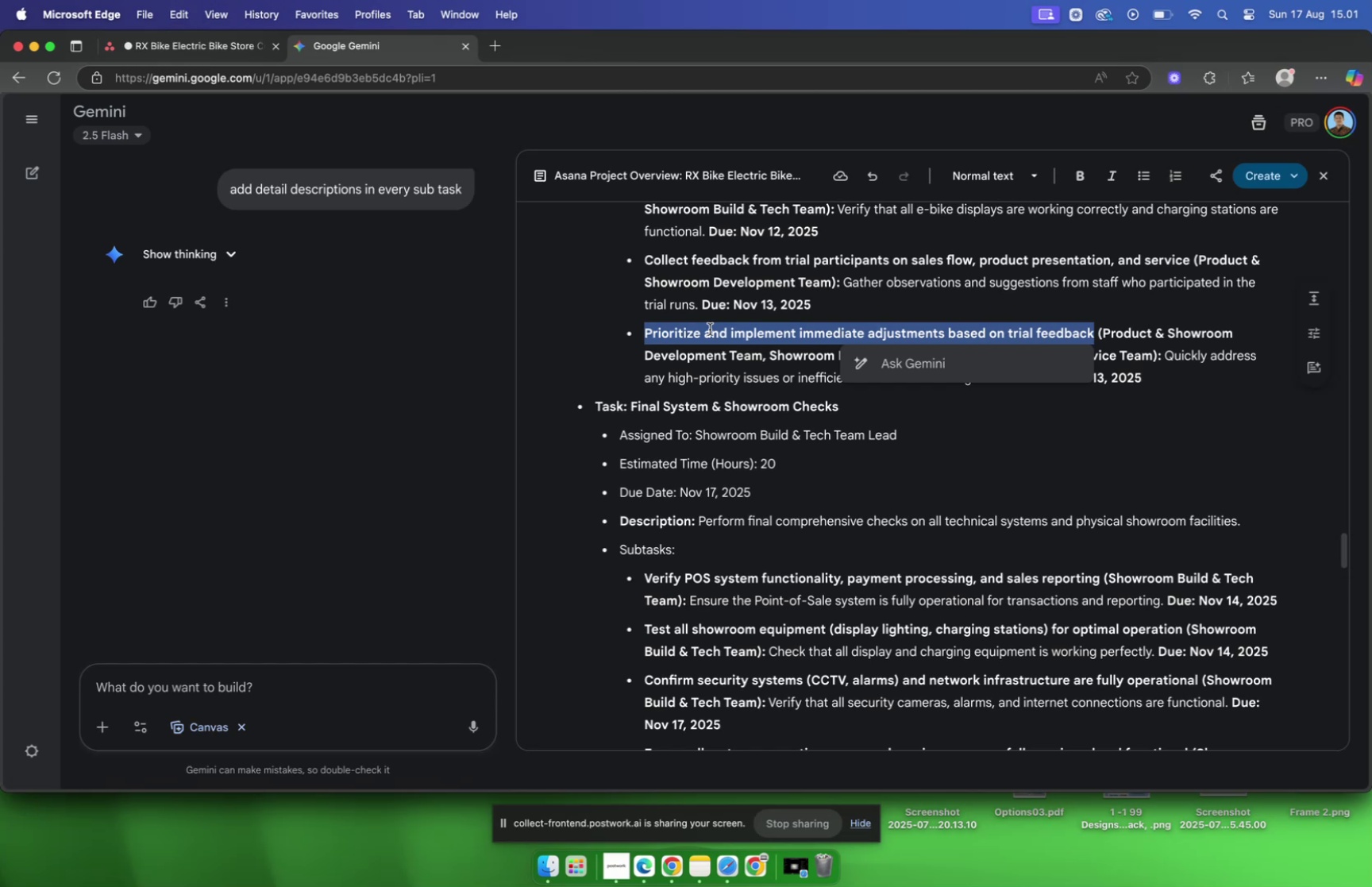 
key(Meta+C)
 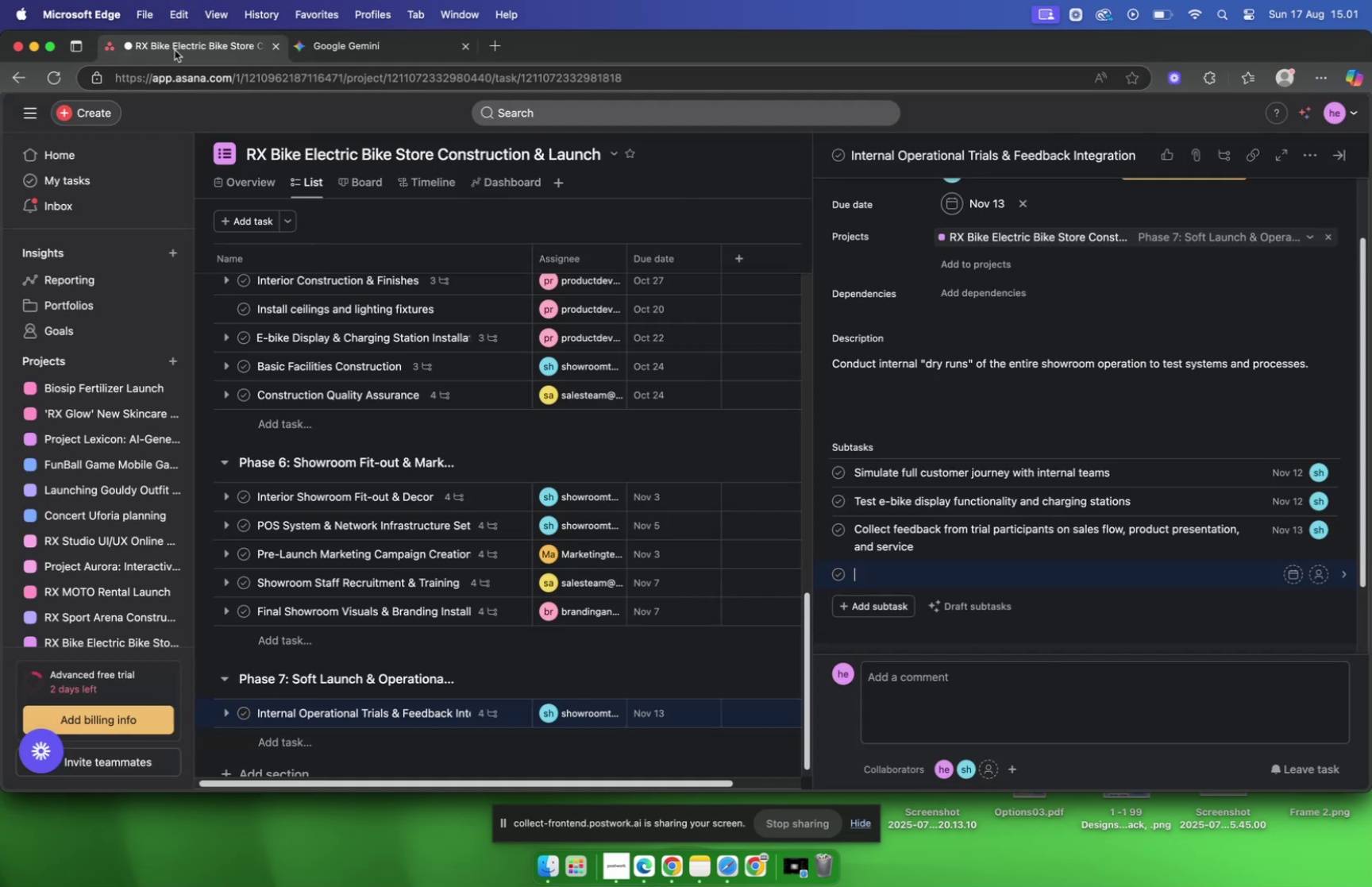 
wait(5.34)
 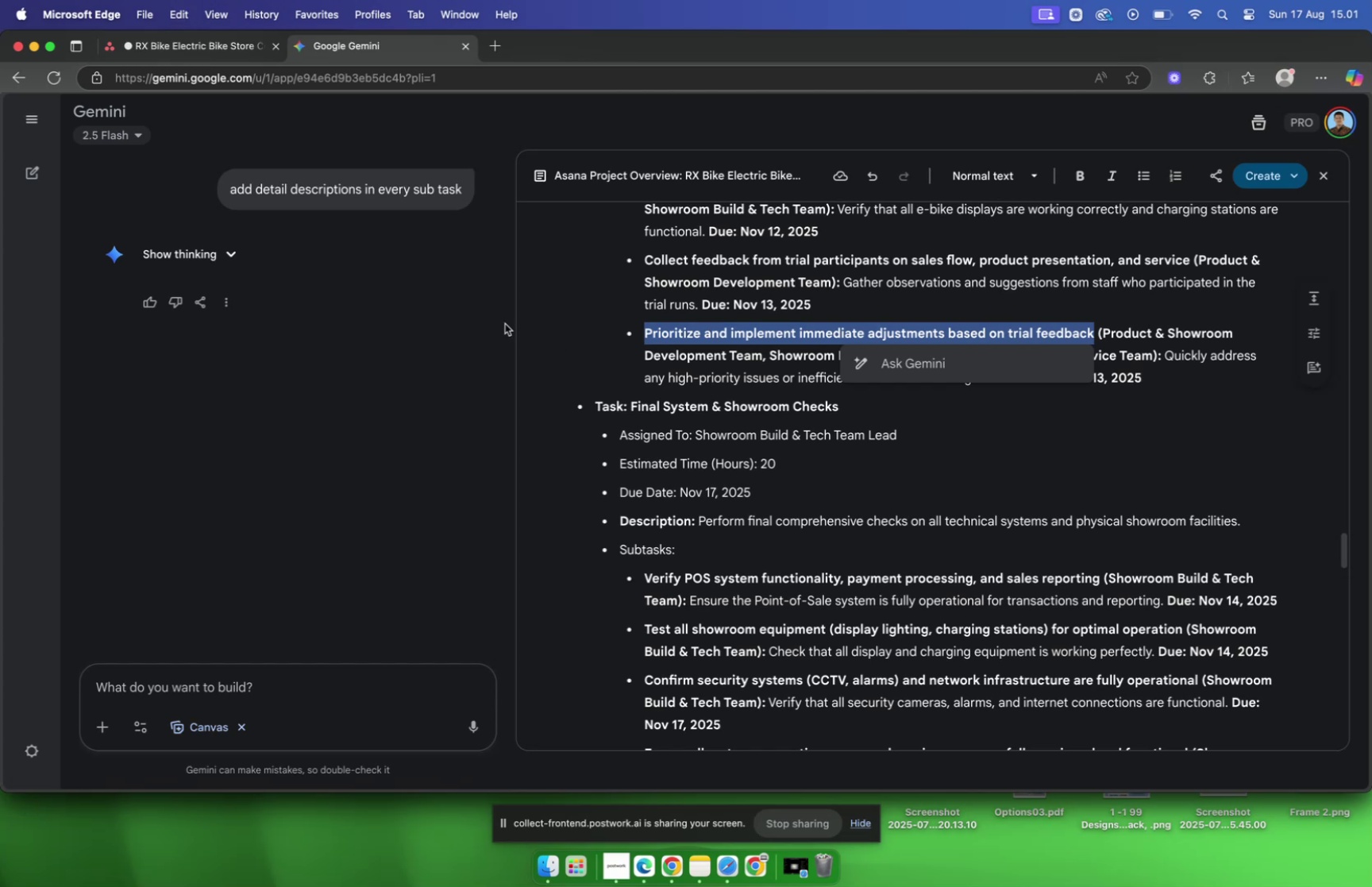 
left_click([884, 569])
 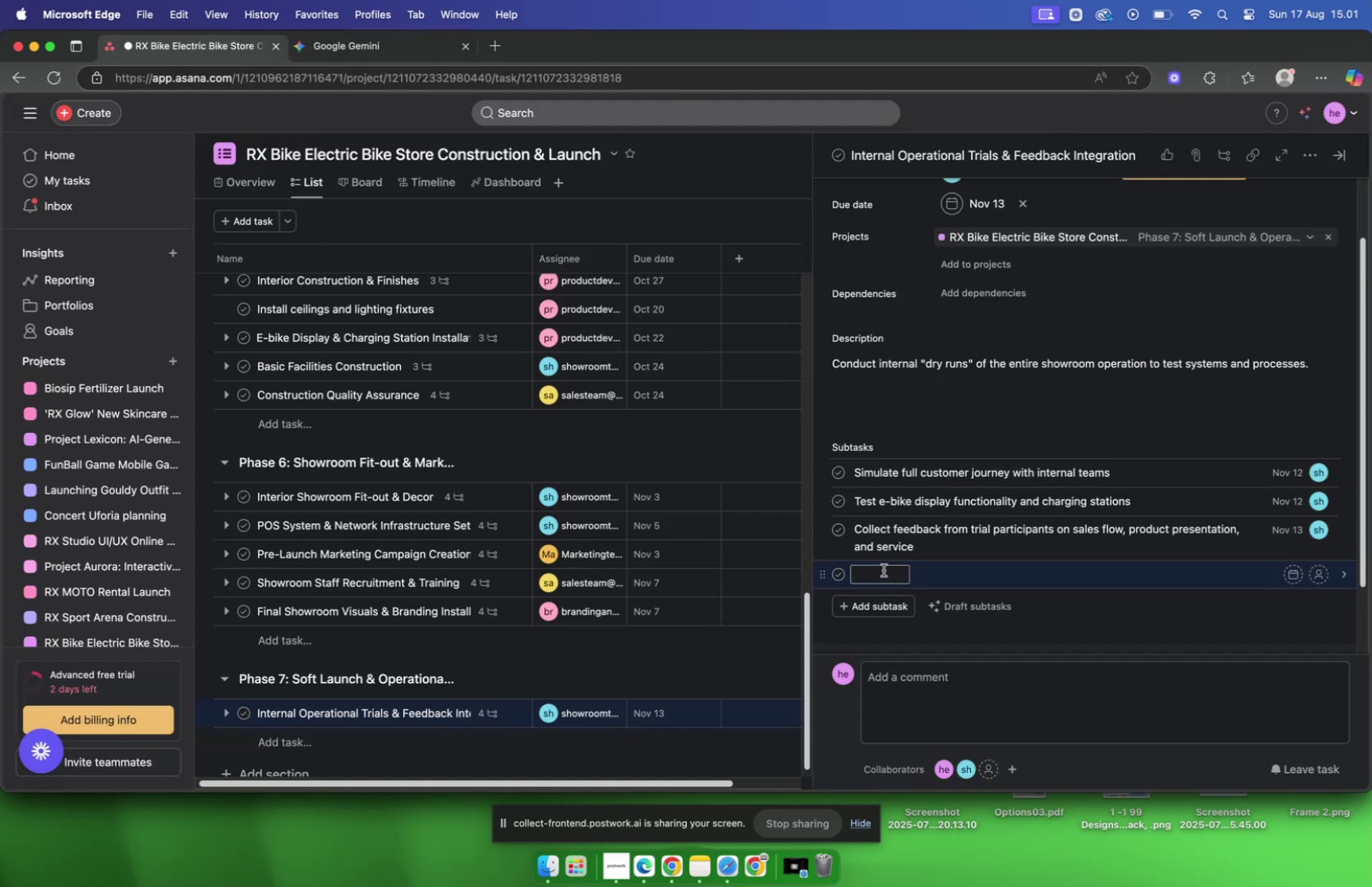 
key(Meta+V)
 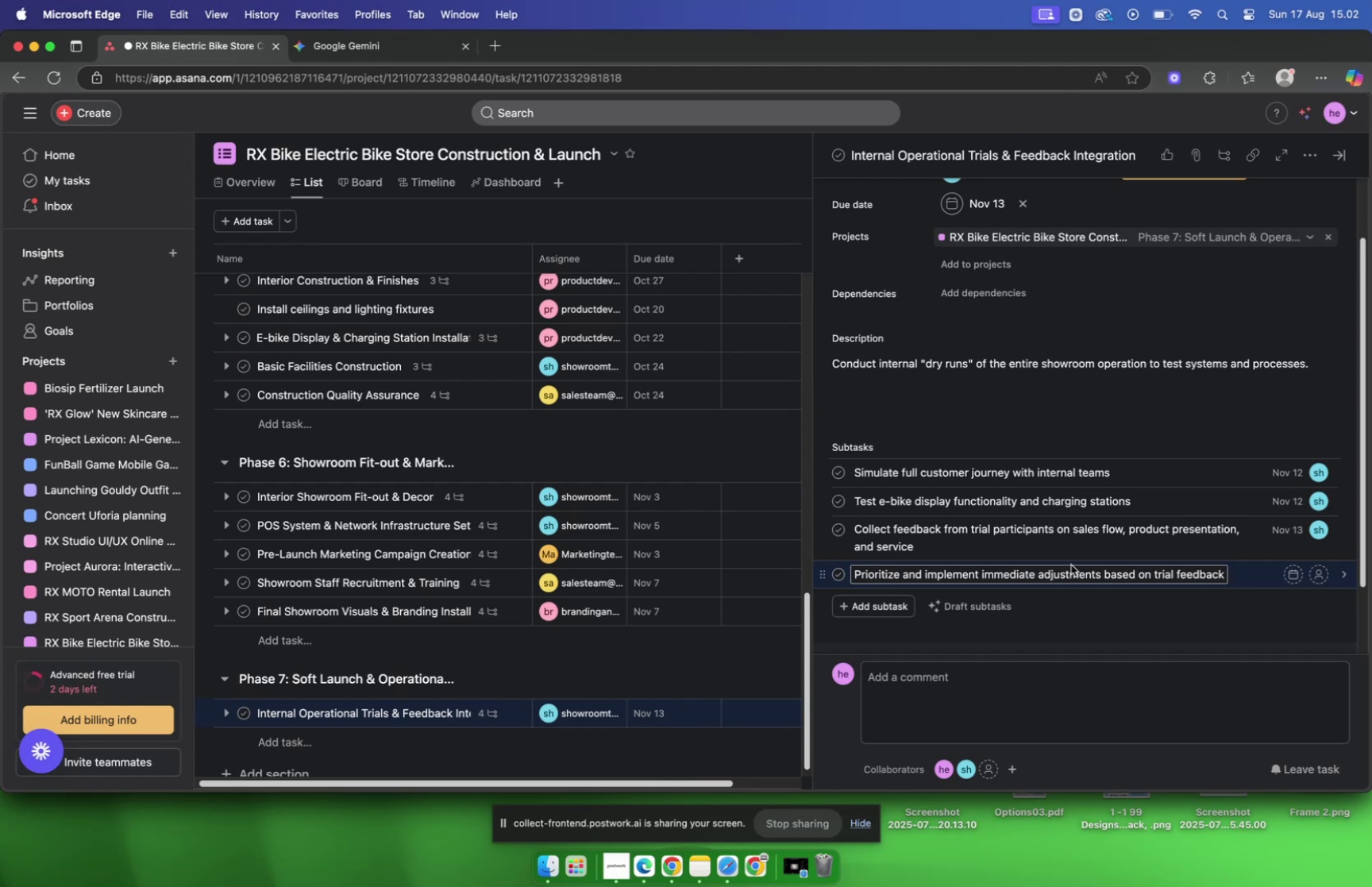 
wait(7.66)
 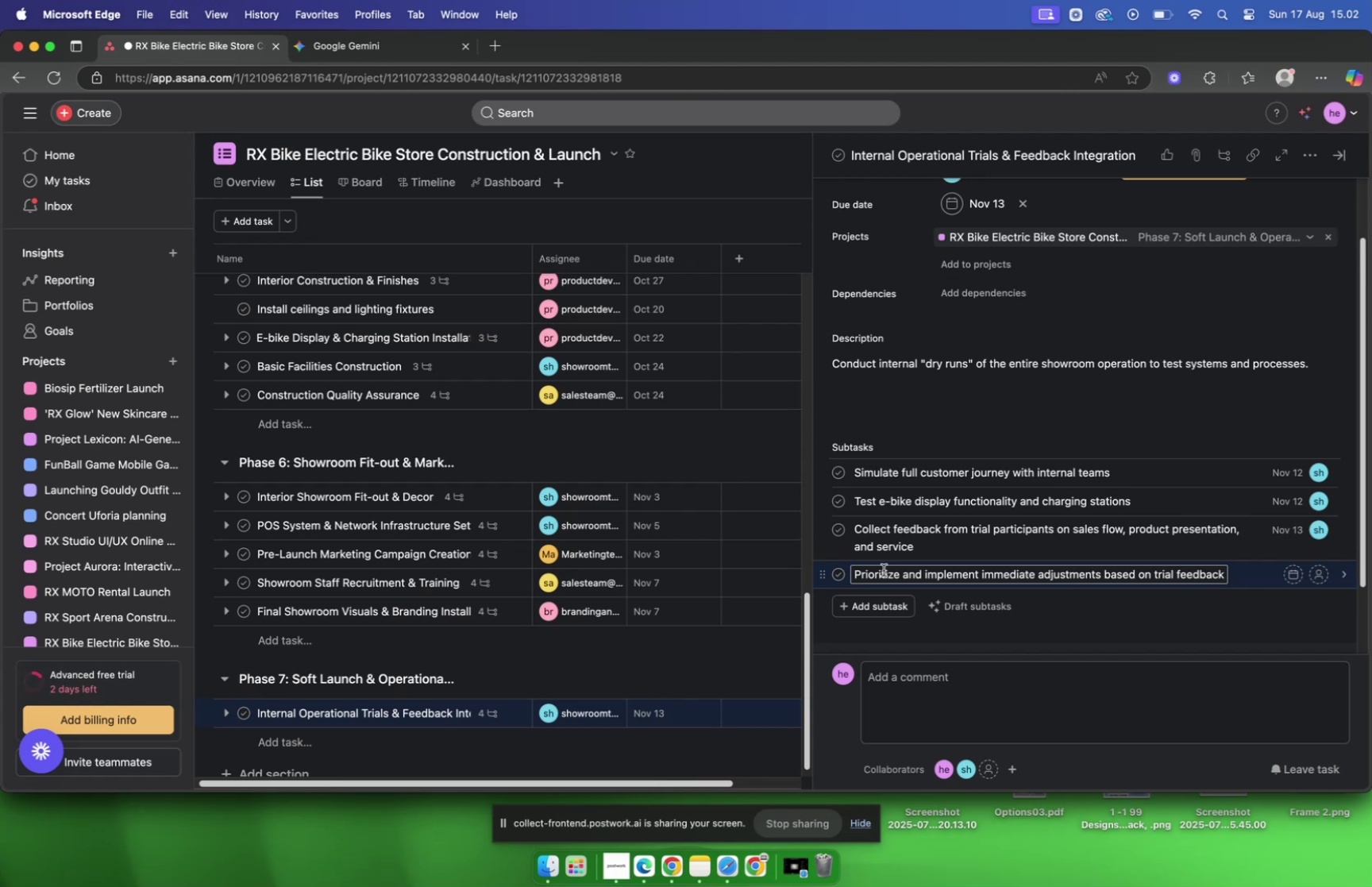 
left_click([1258, 569])
 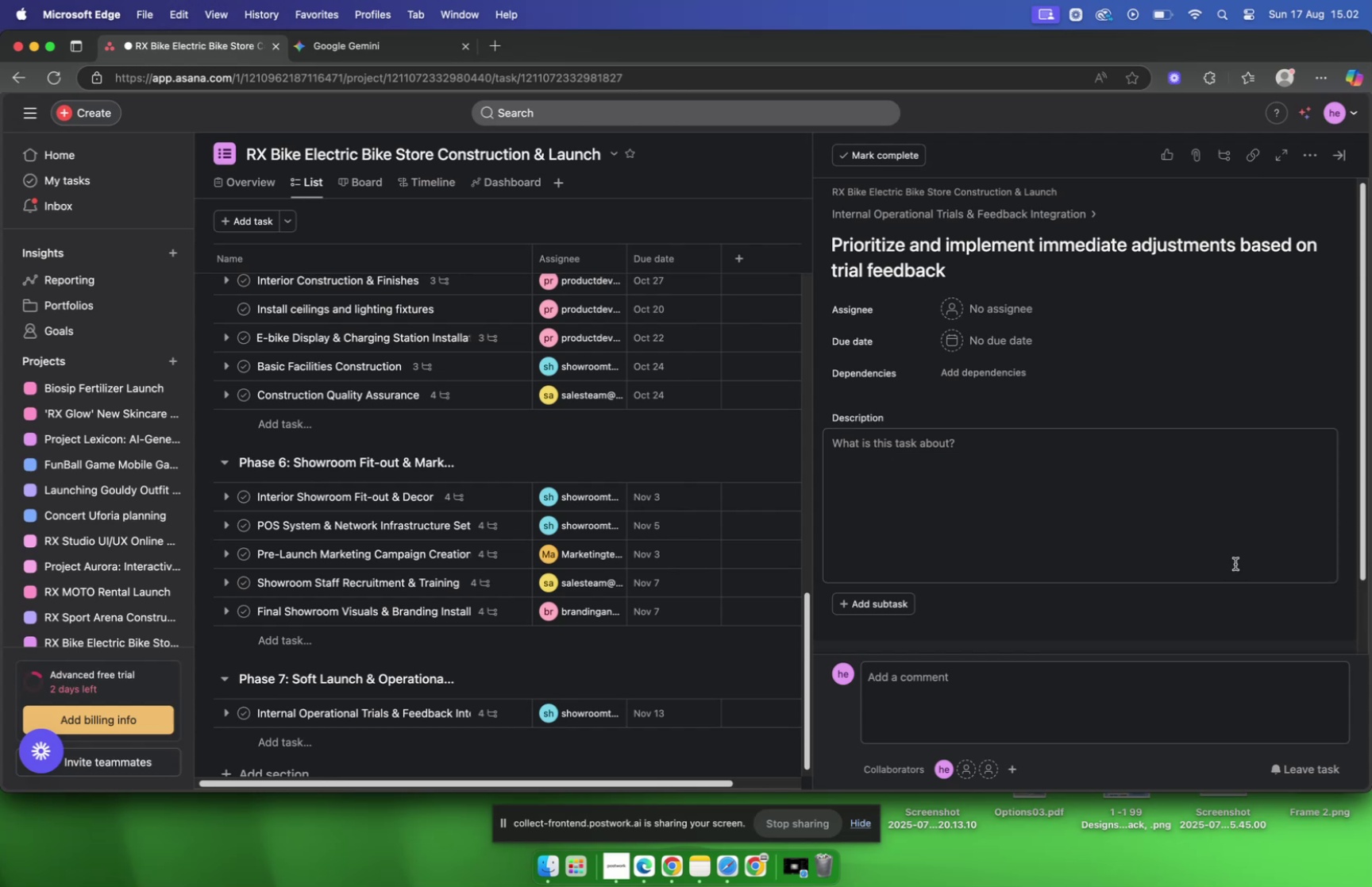 
mouse_move([962, 330])
 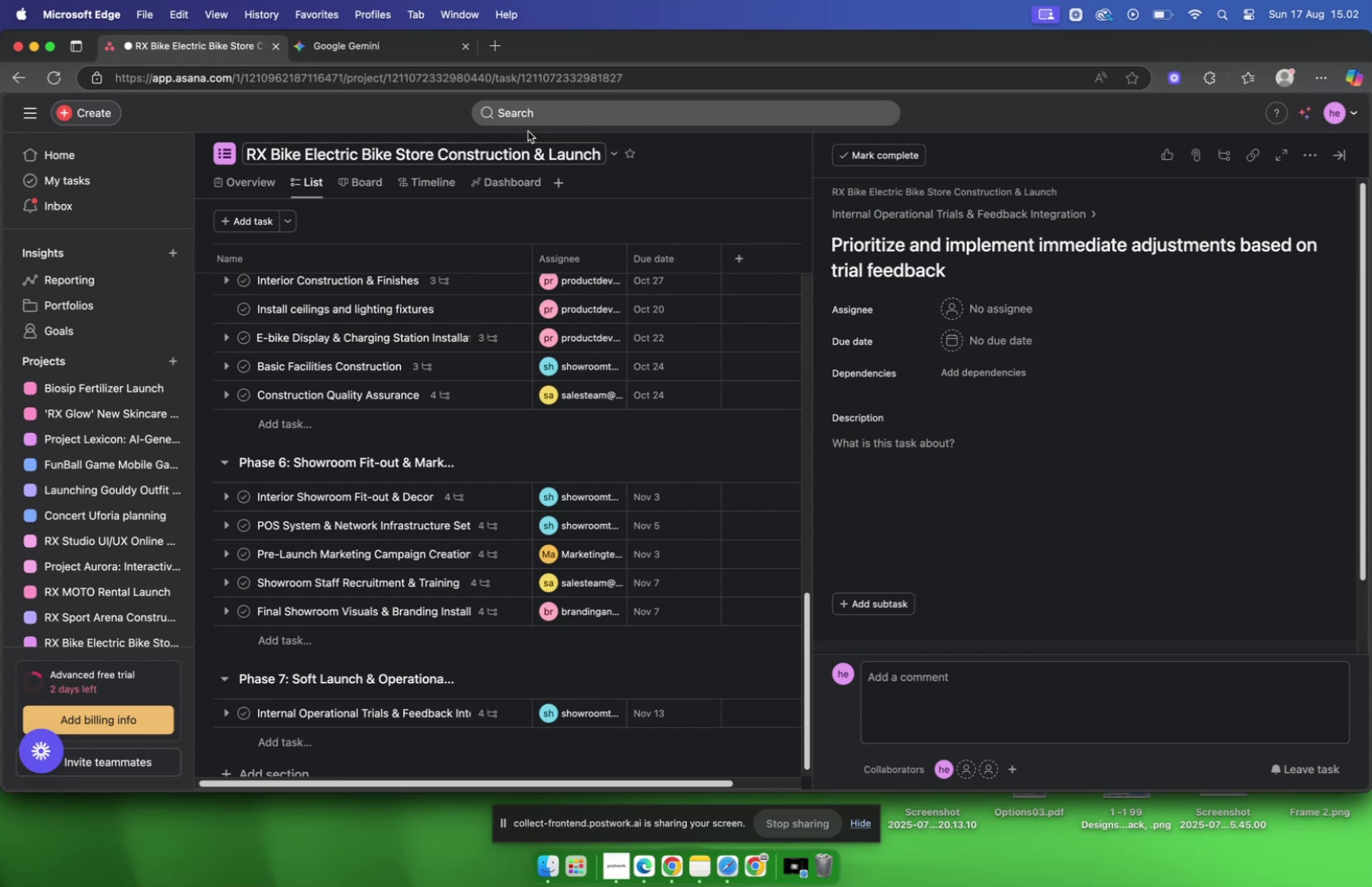 
mouse_move([404, 53])
 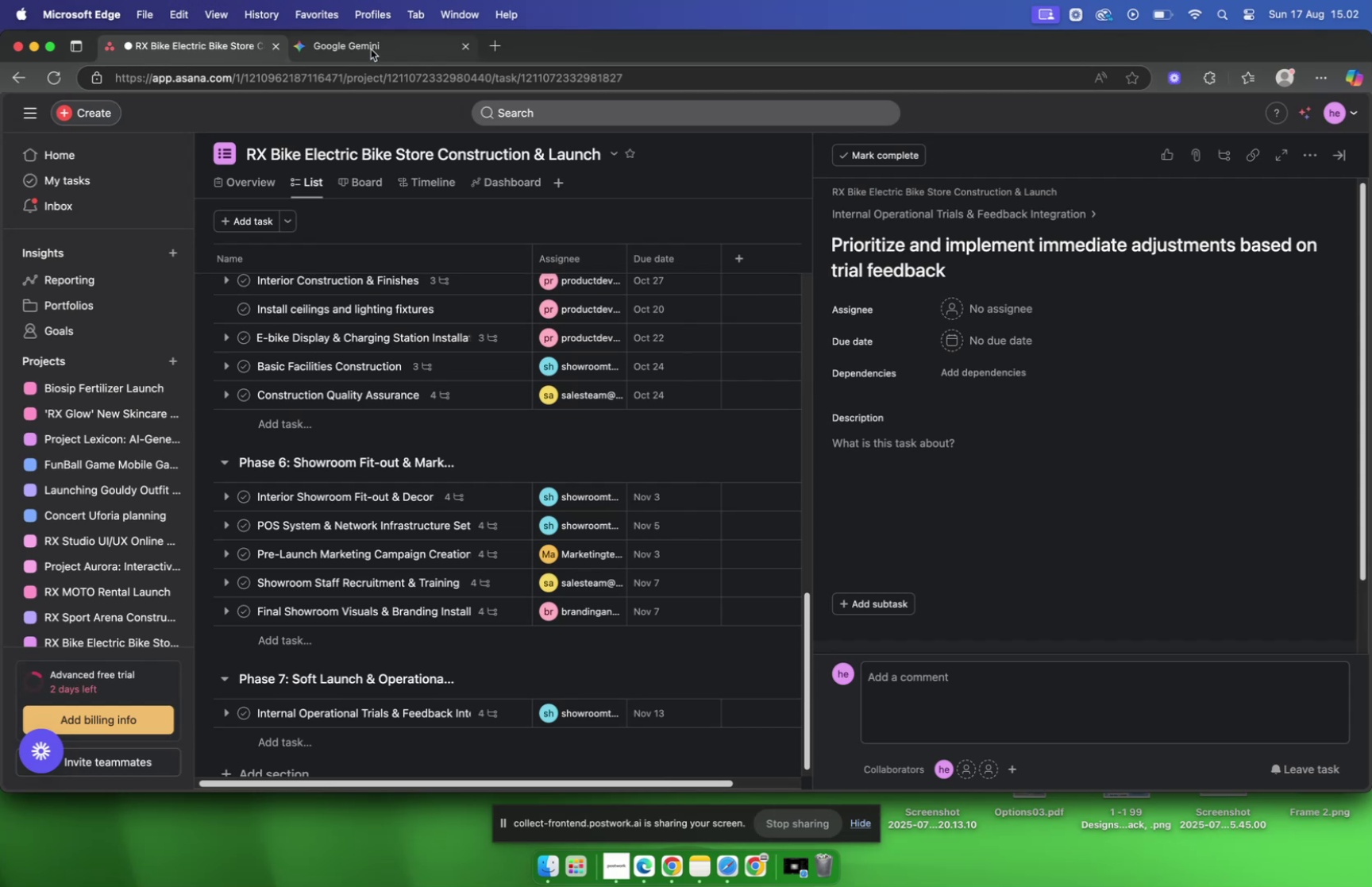 
left_click([384, 49])
 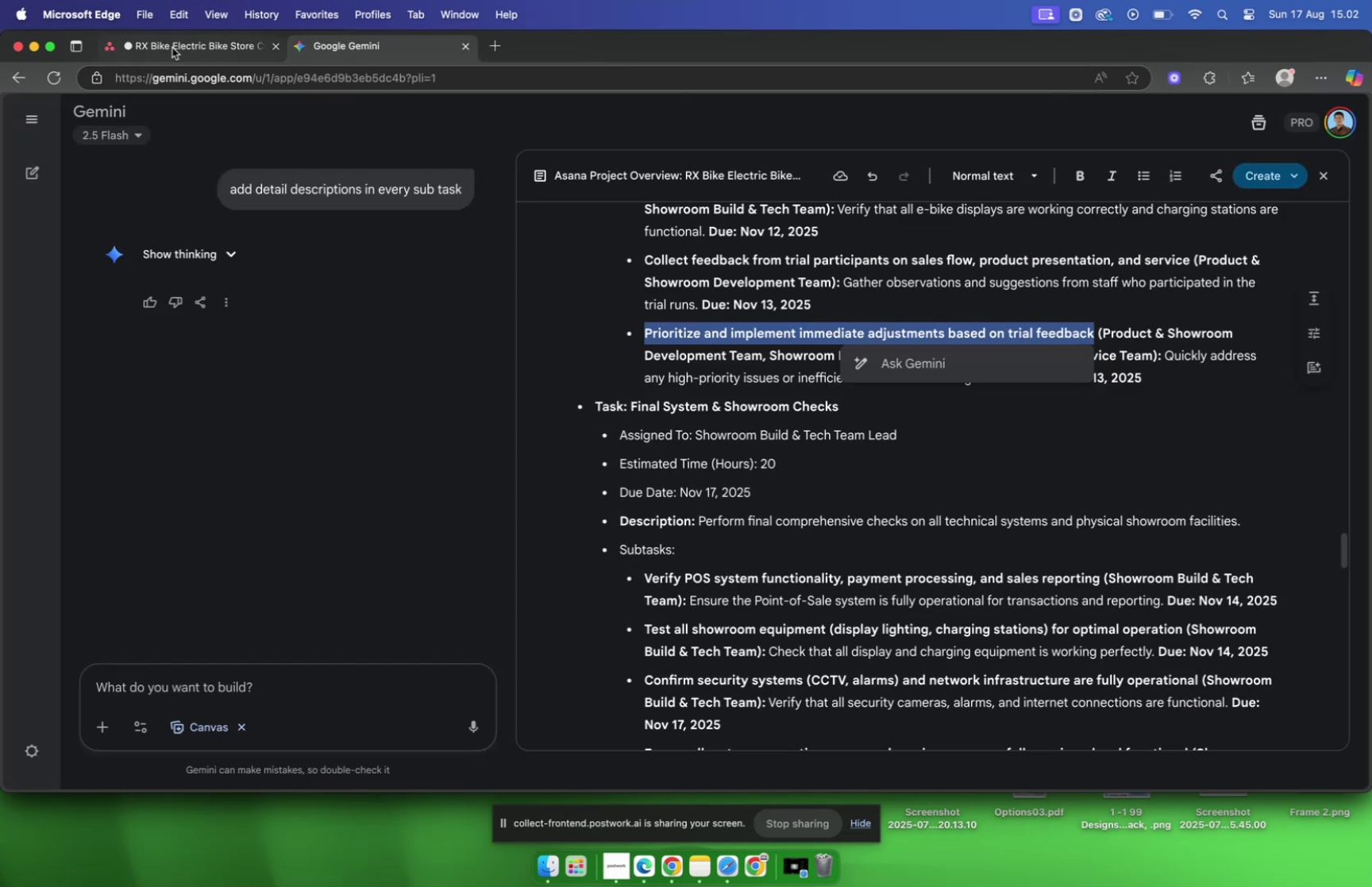 
left_click([162, 48])
 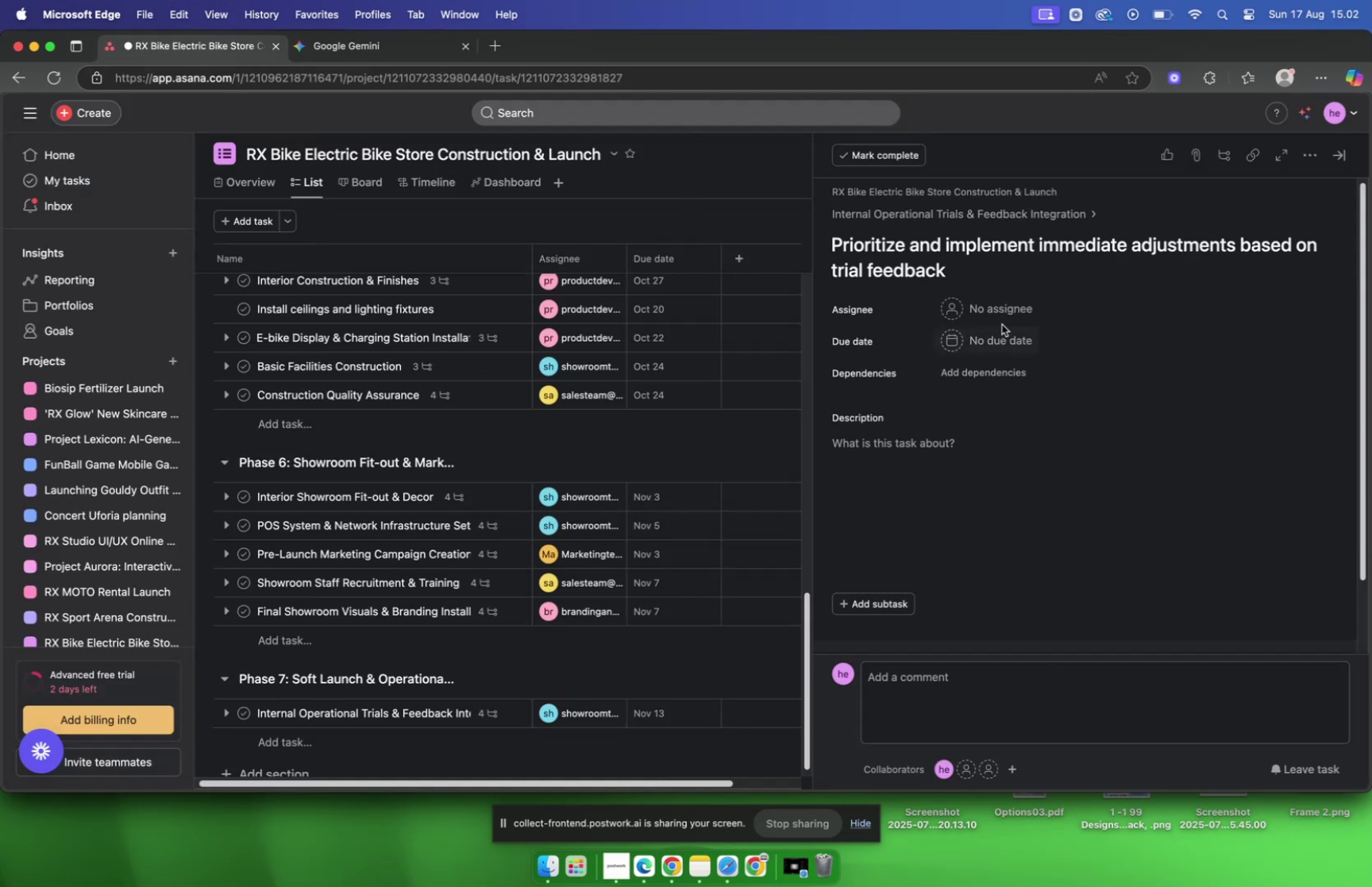 
left_click([1004, 311])
 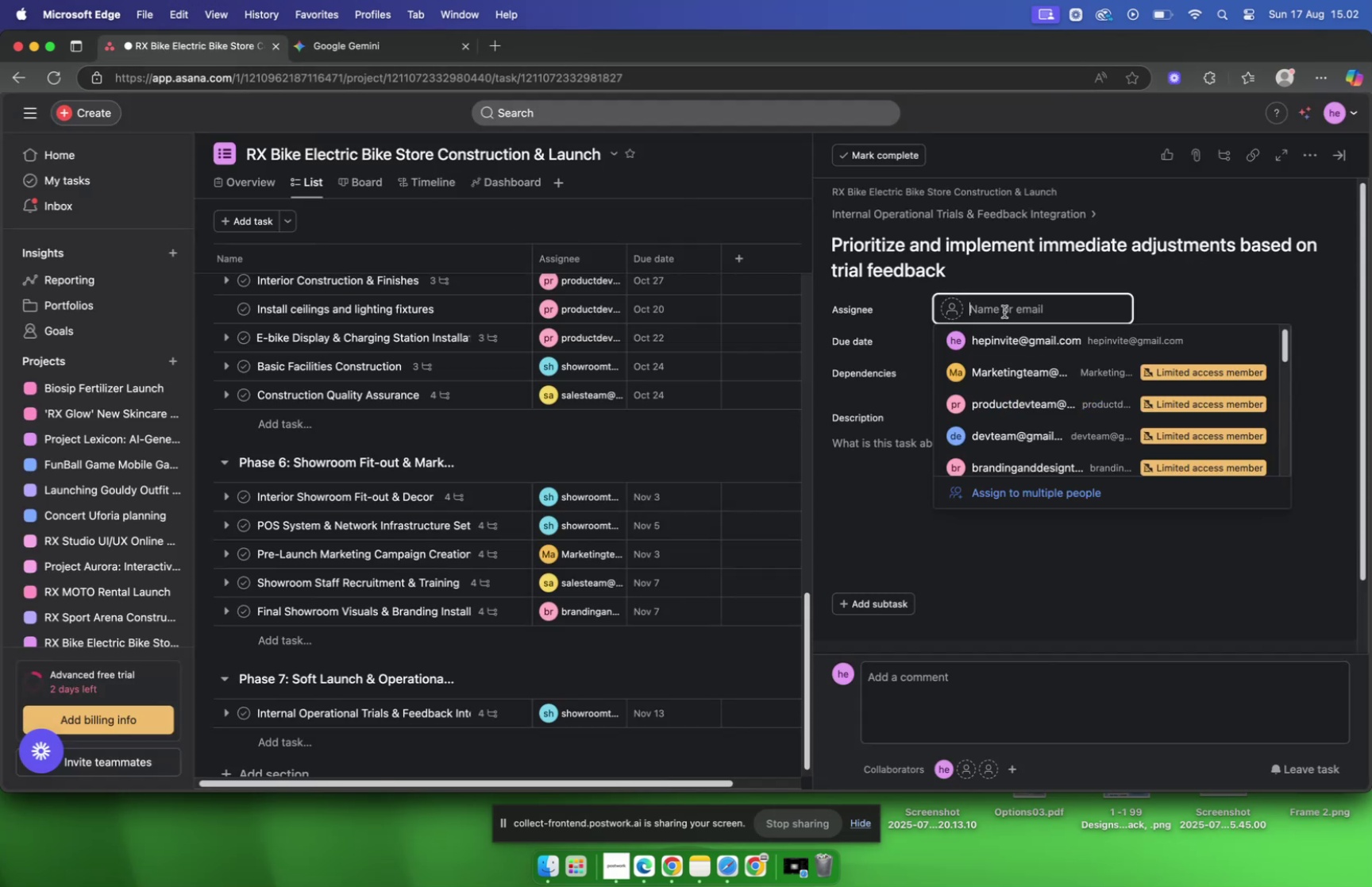 
type(sho)
 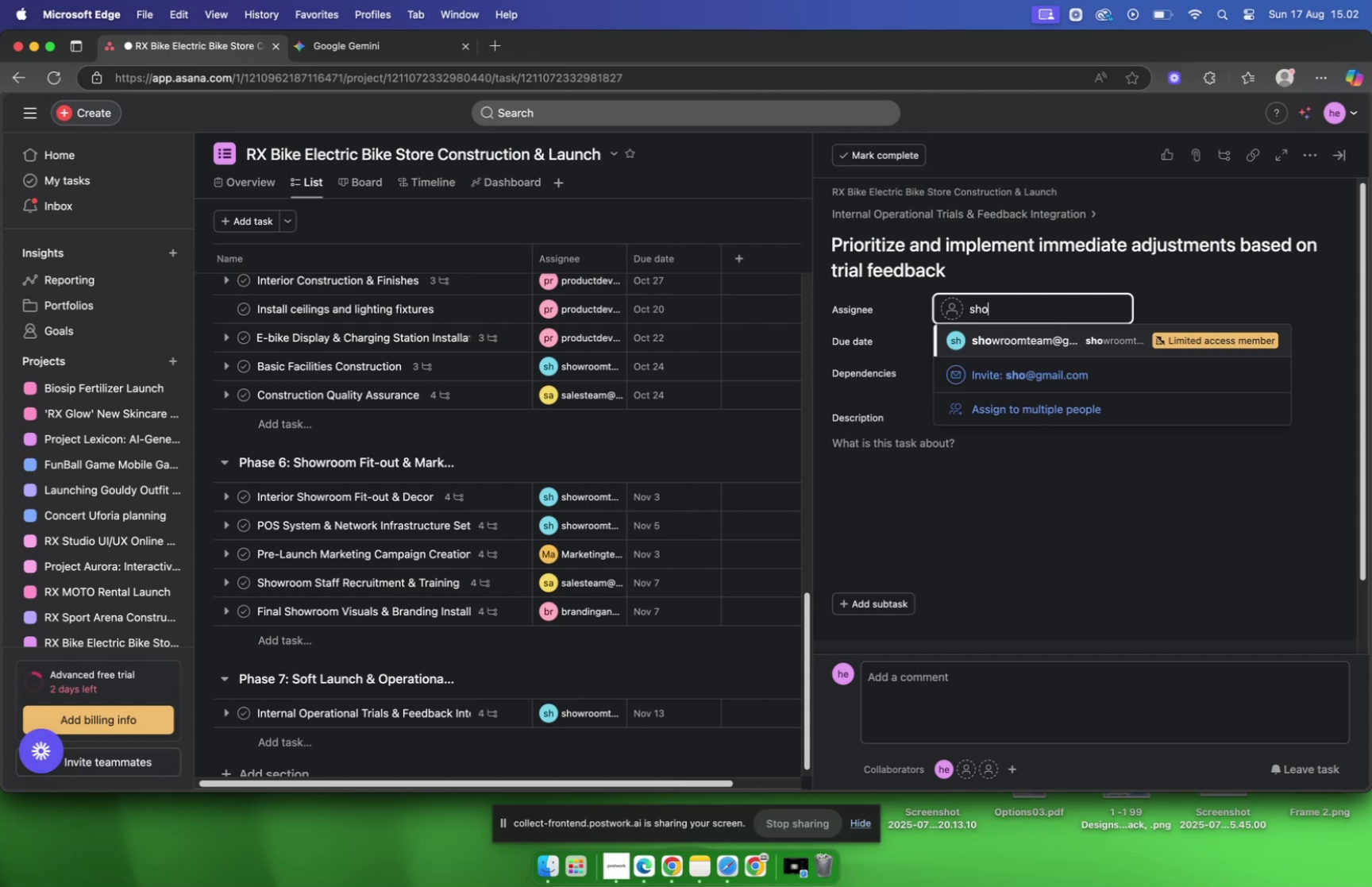 
key(Enter)
 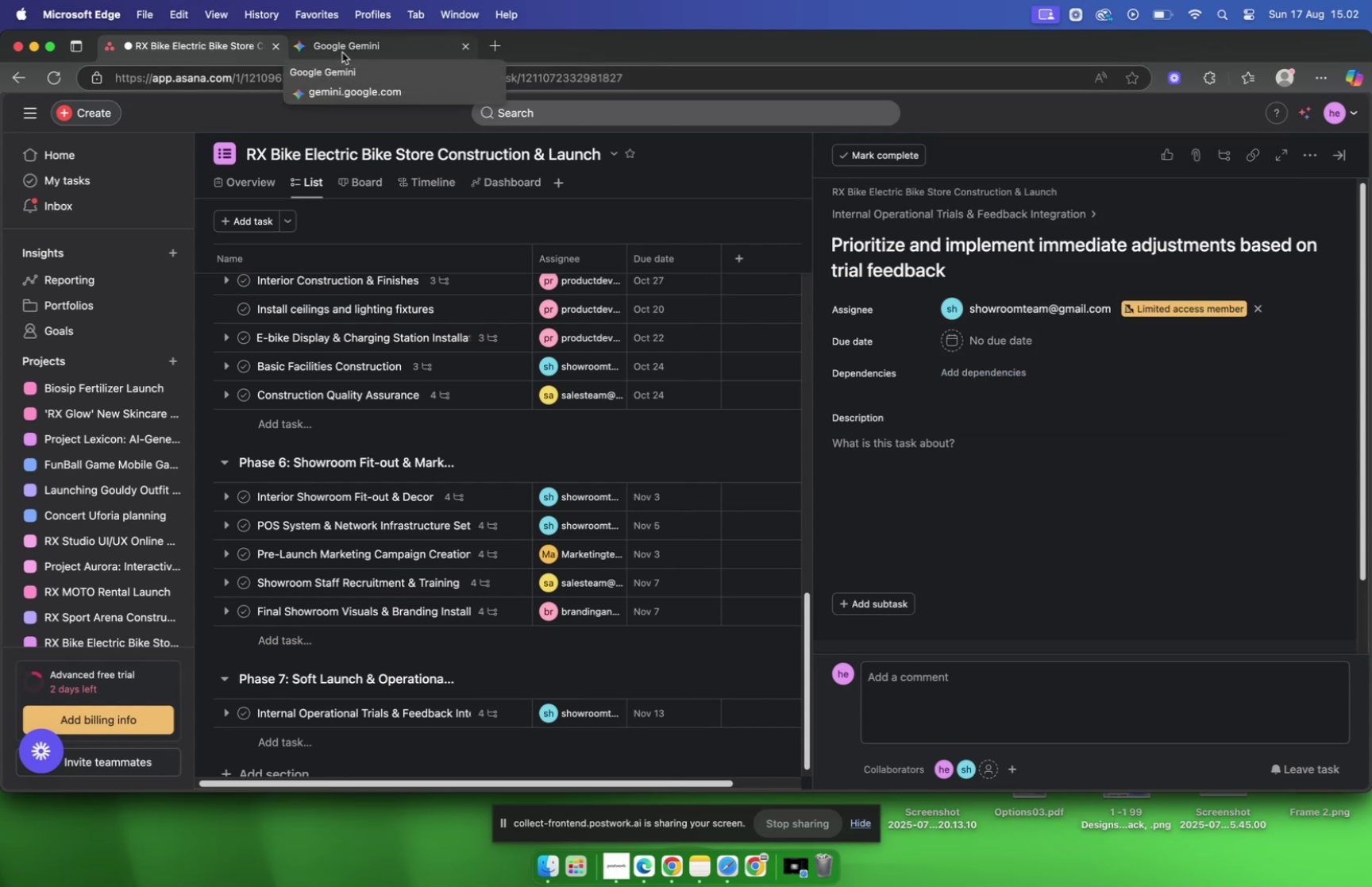 
wait(9.94)
 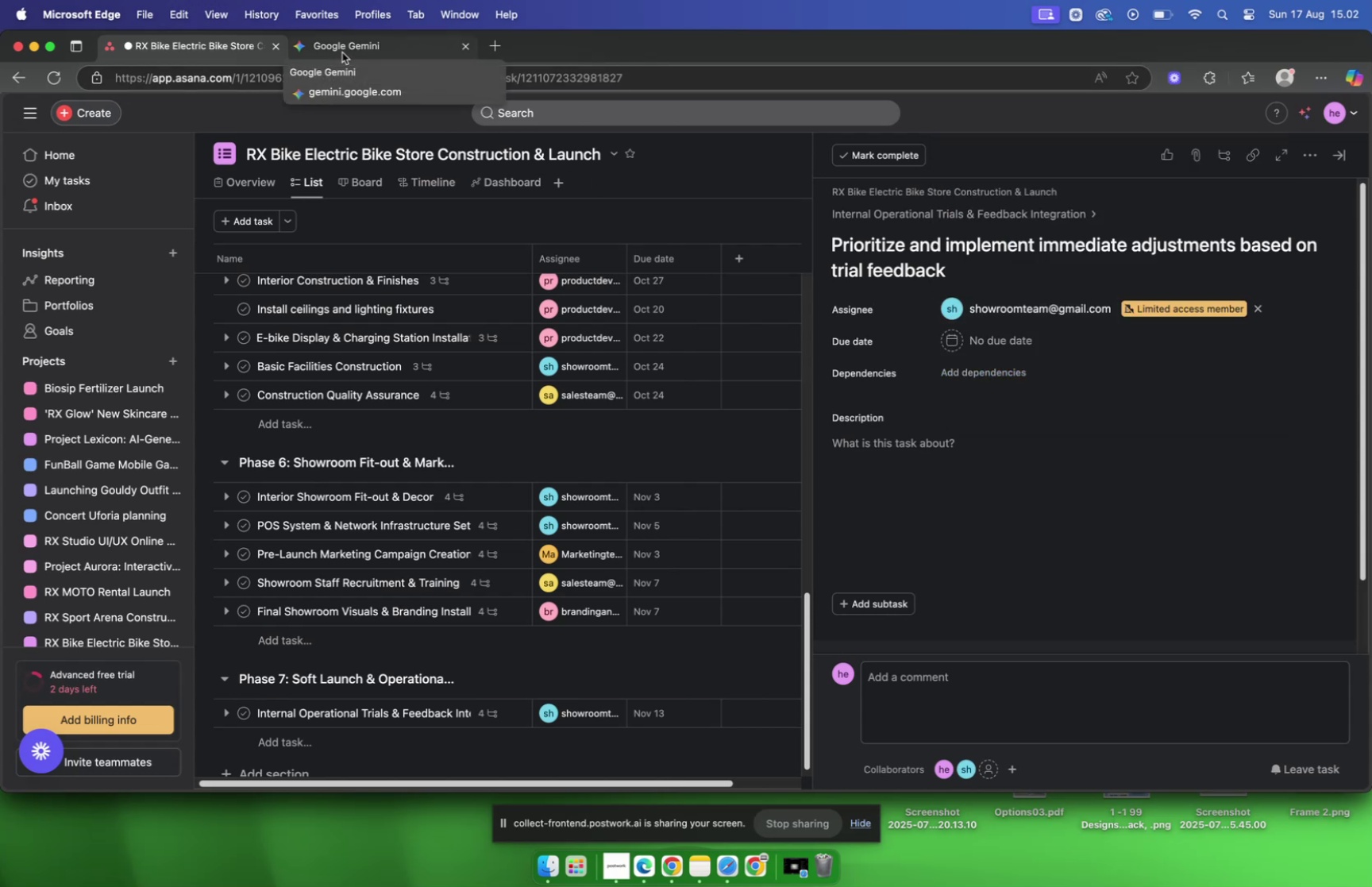 
left_click([342, 52])
 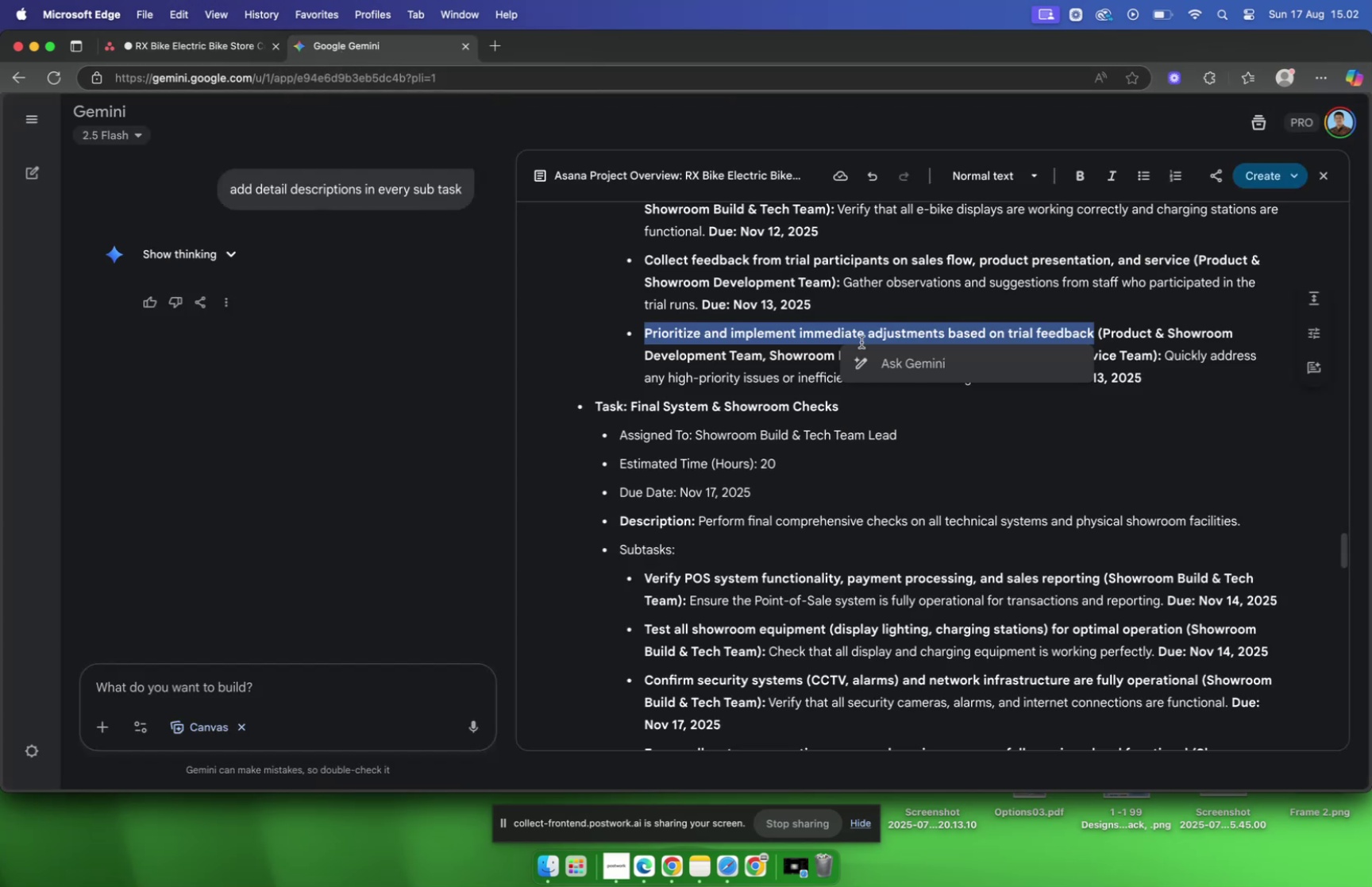 
left_click([742, 363])
 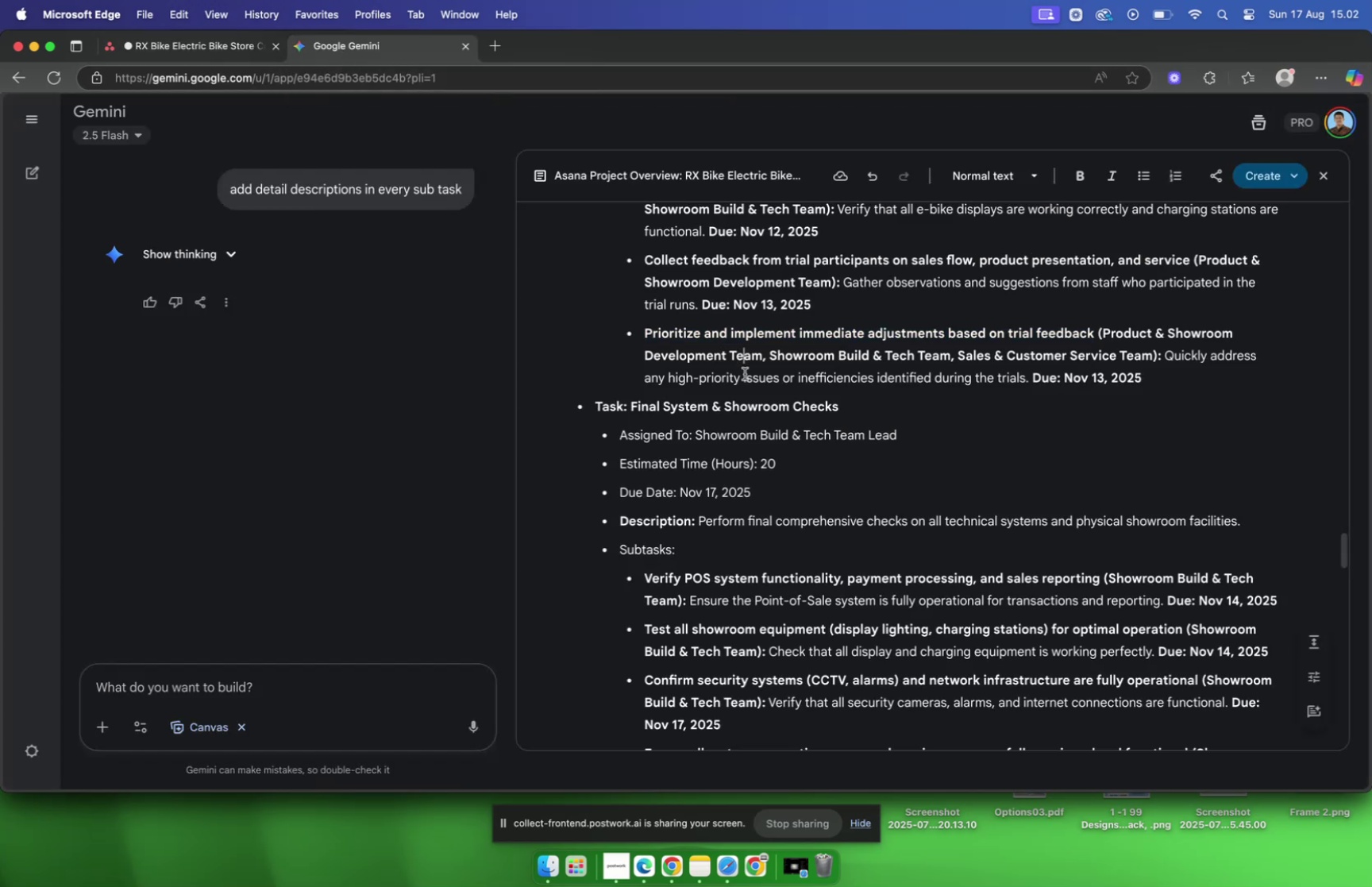 
double_click([746, 373])
 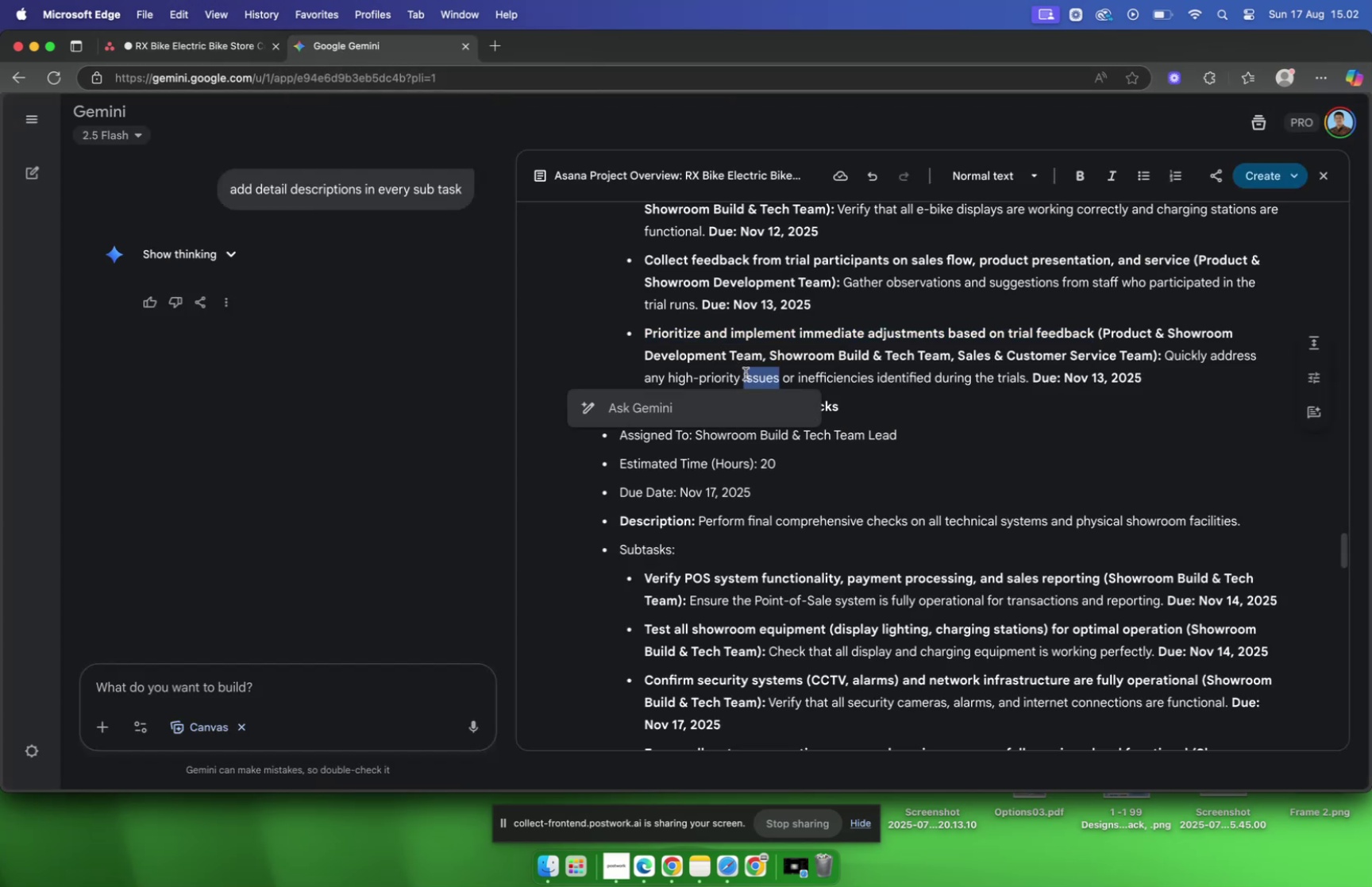 
triple_click([746, 373])
 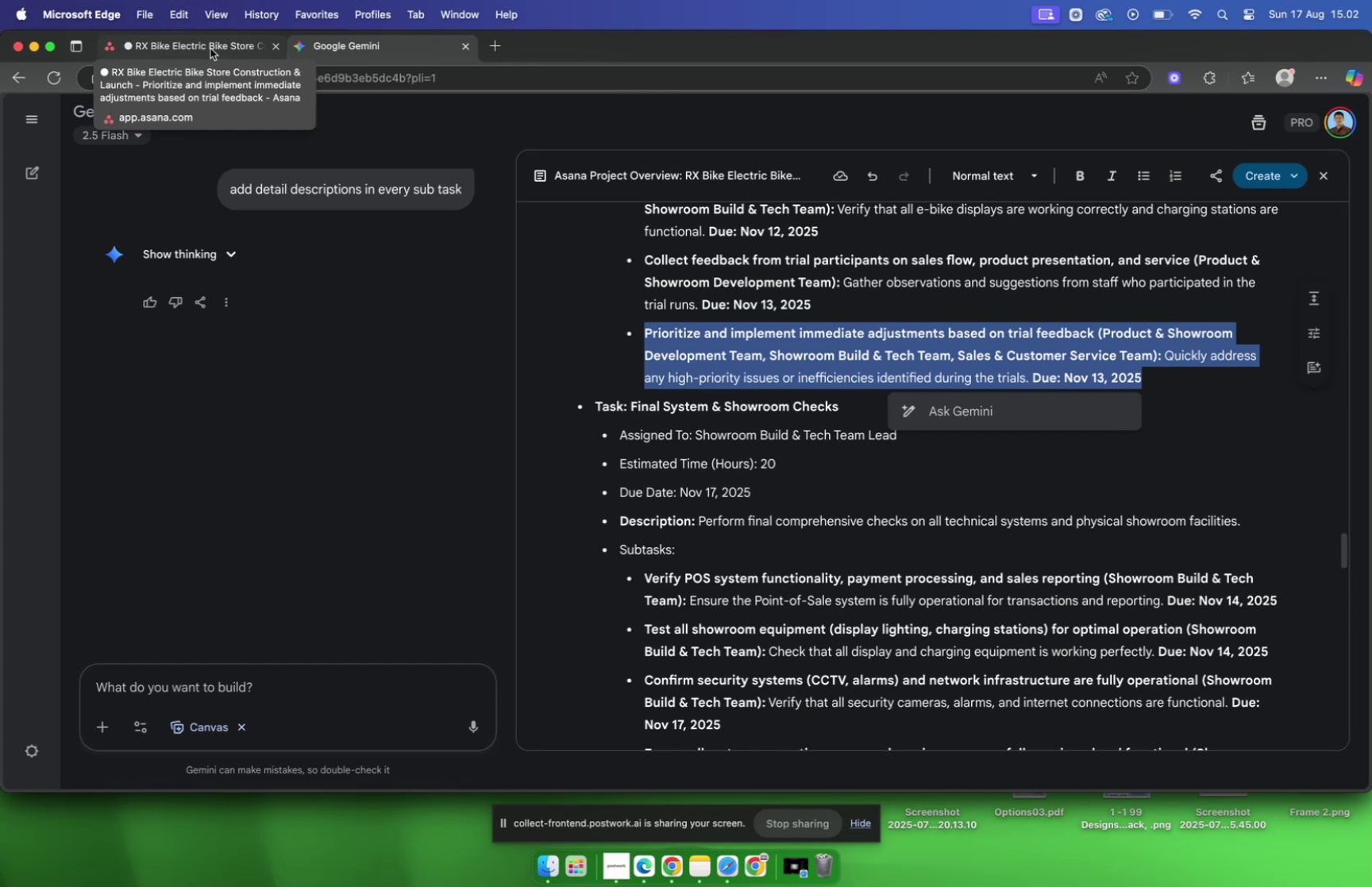 
wait(15.12)
 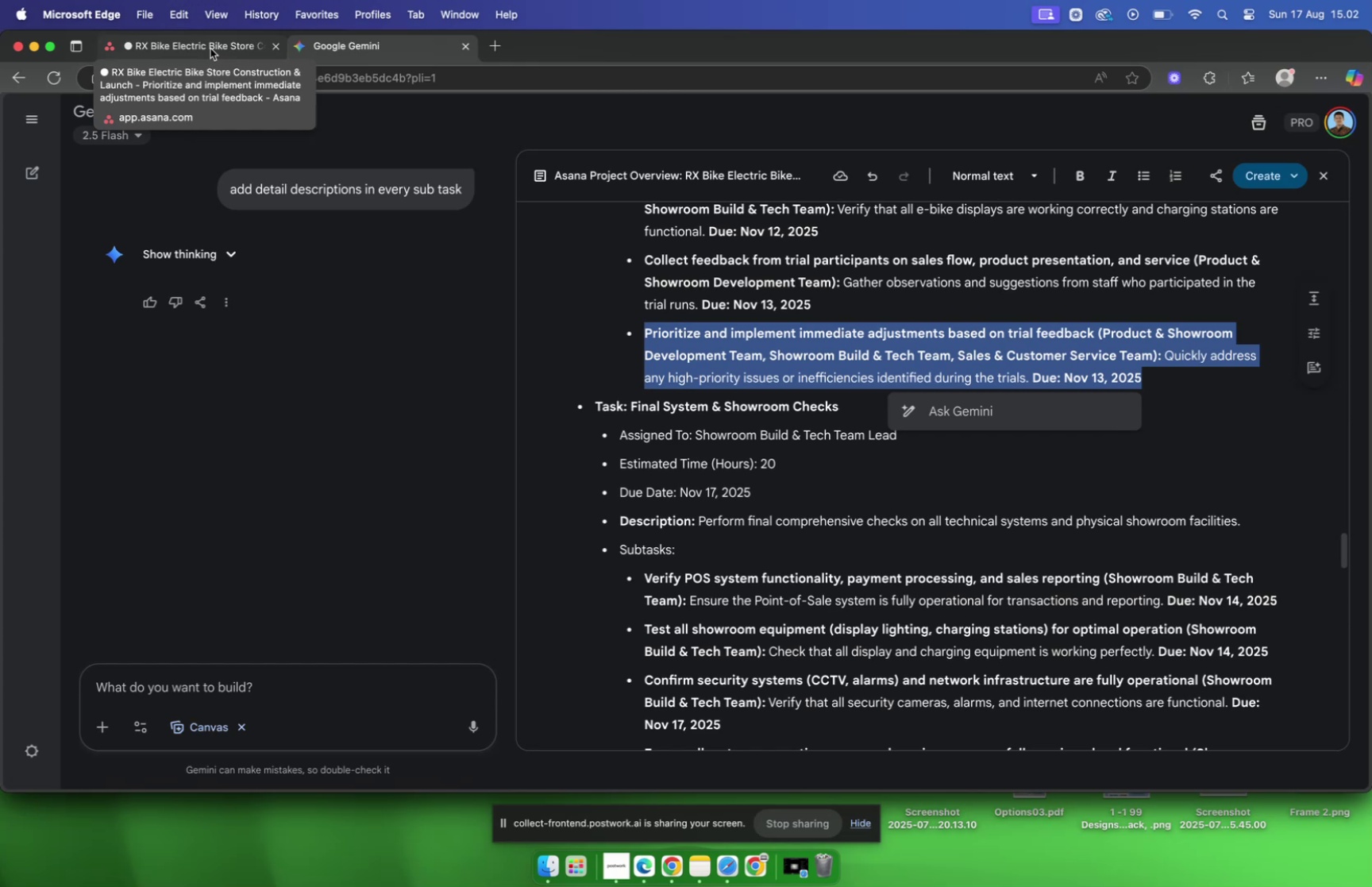 
left_click([968, 342])
 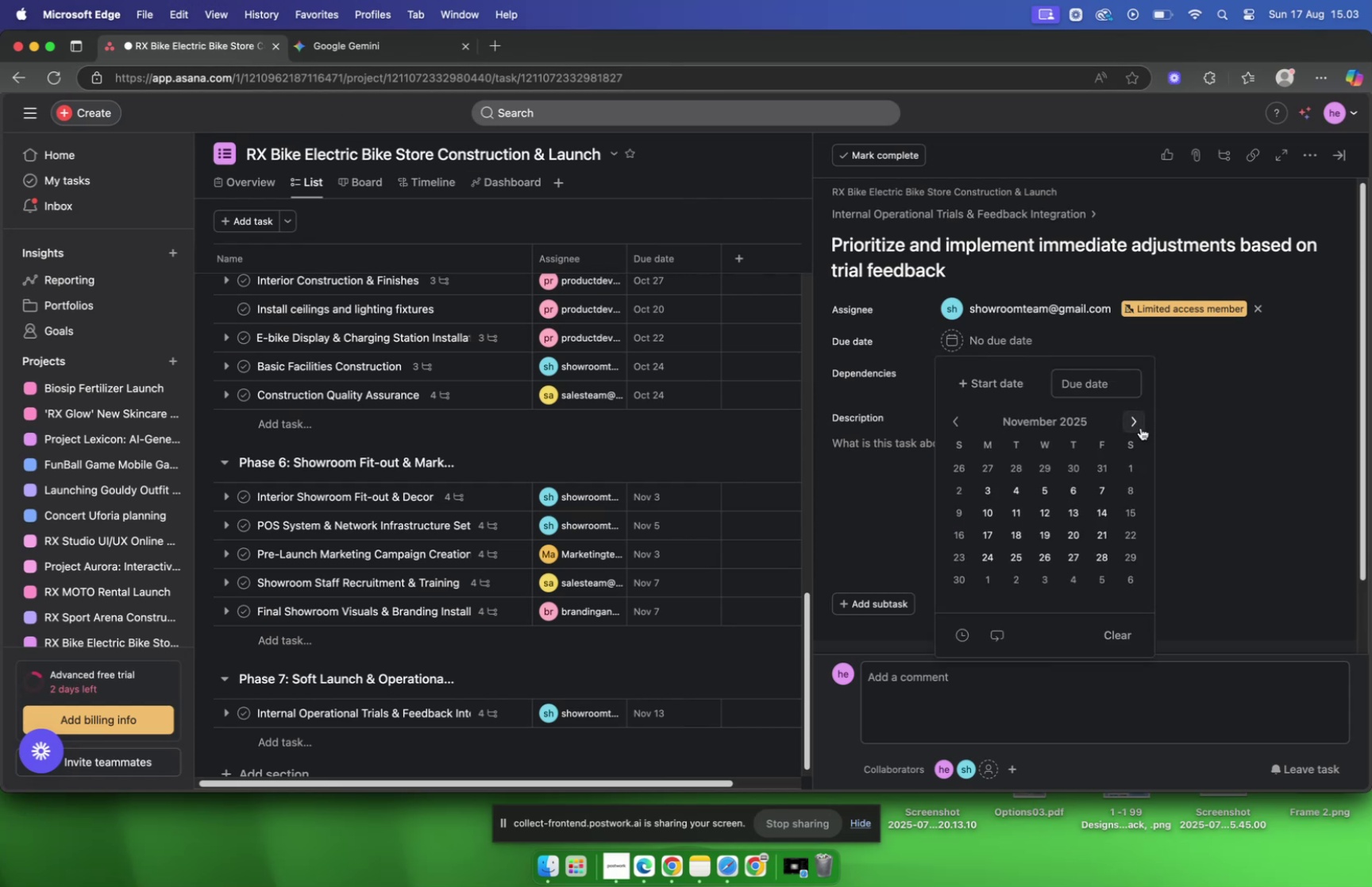 
wait(6.3)
 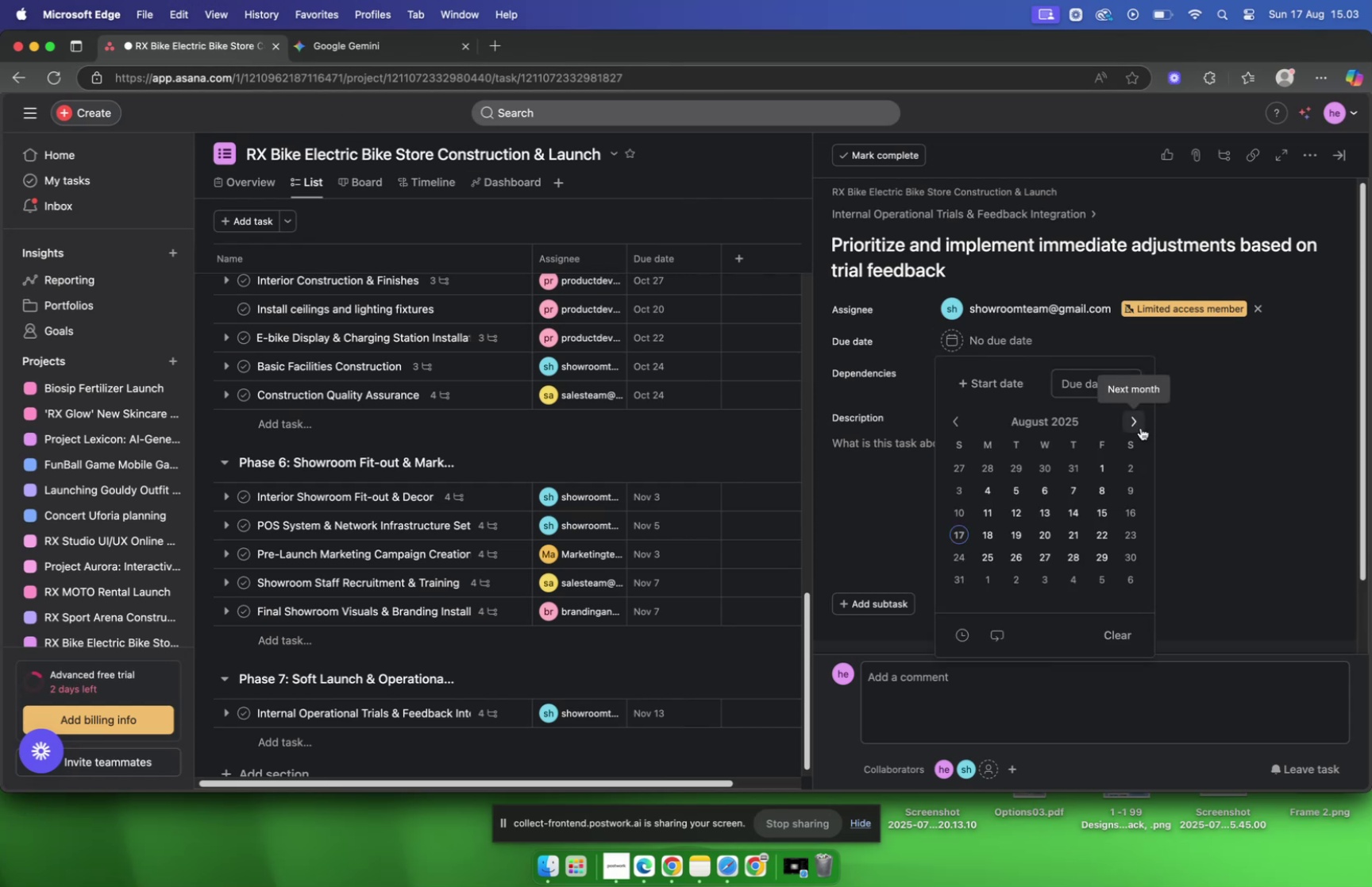 
left_click([1077, 508])
 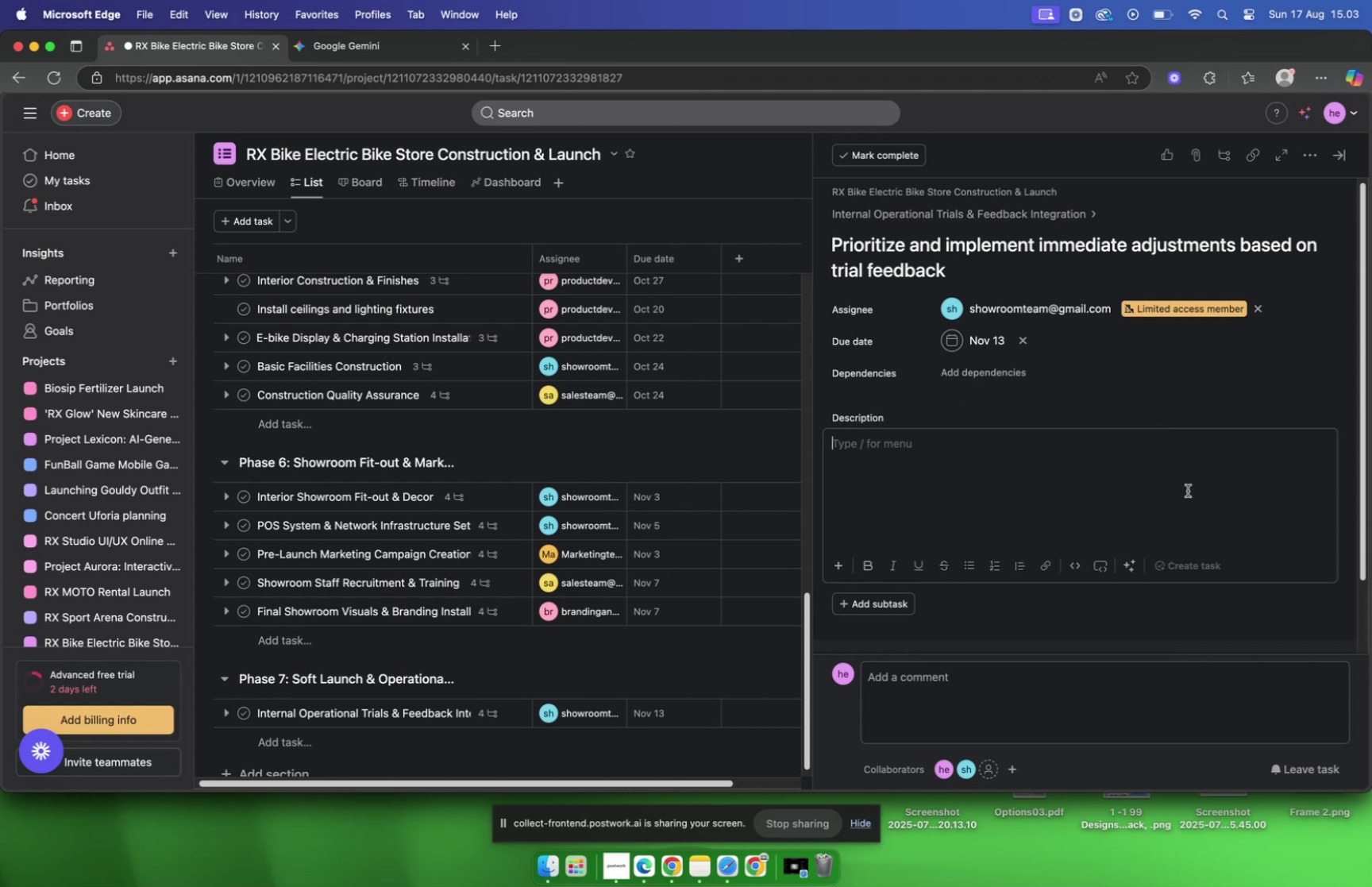 
wait(13.95)
 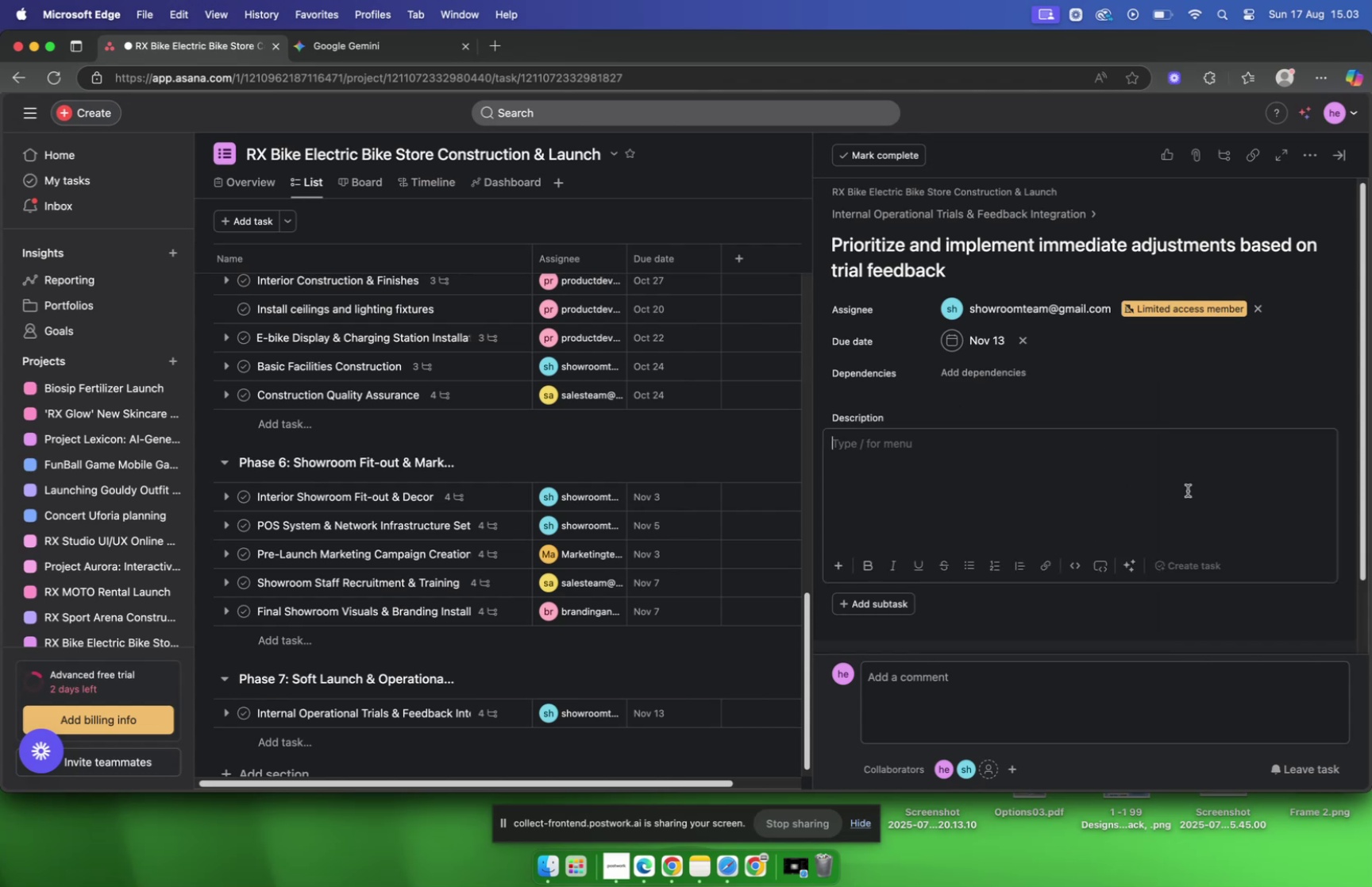 
left_click([362, 44])
 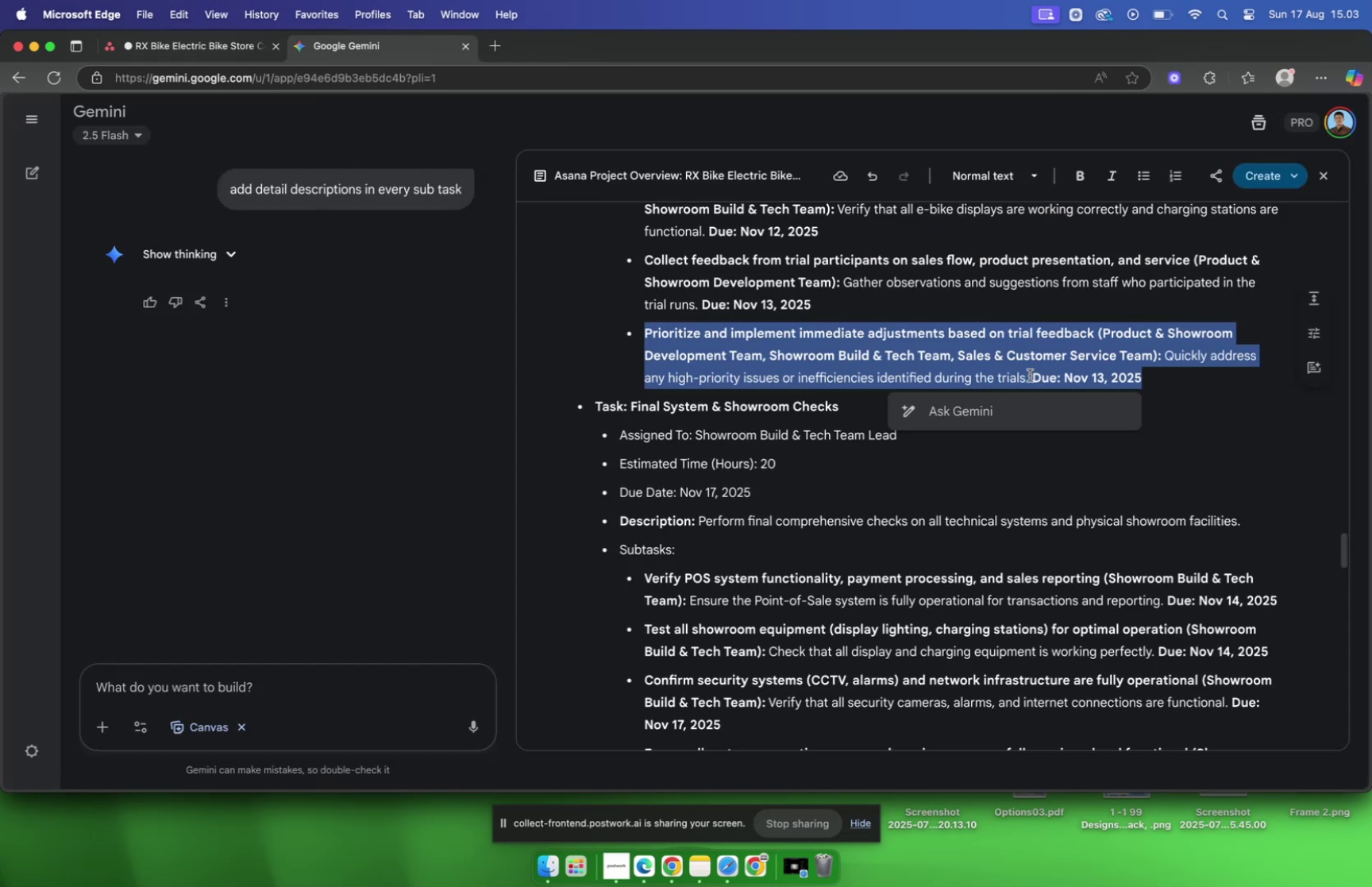 
left_click([1028, 378])
 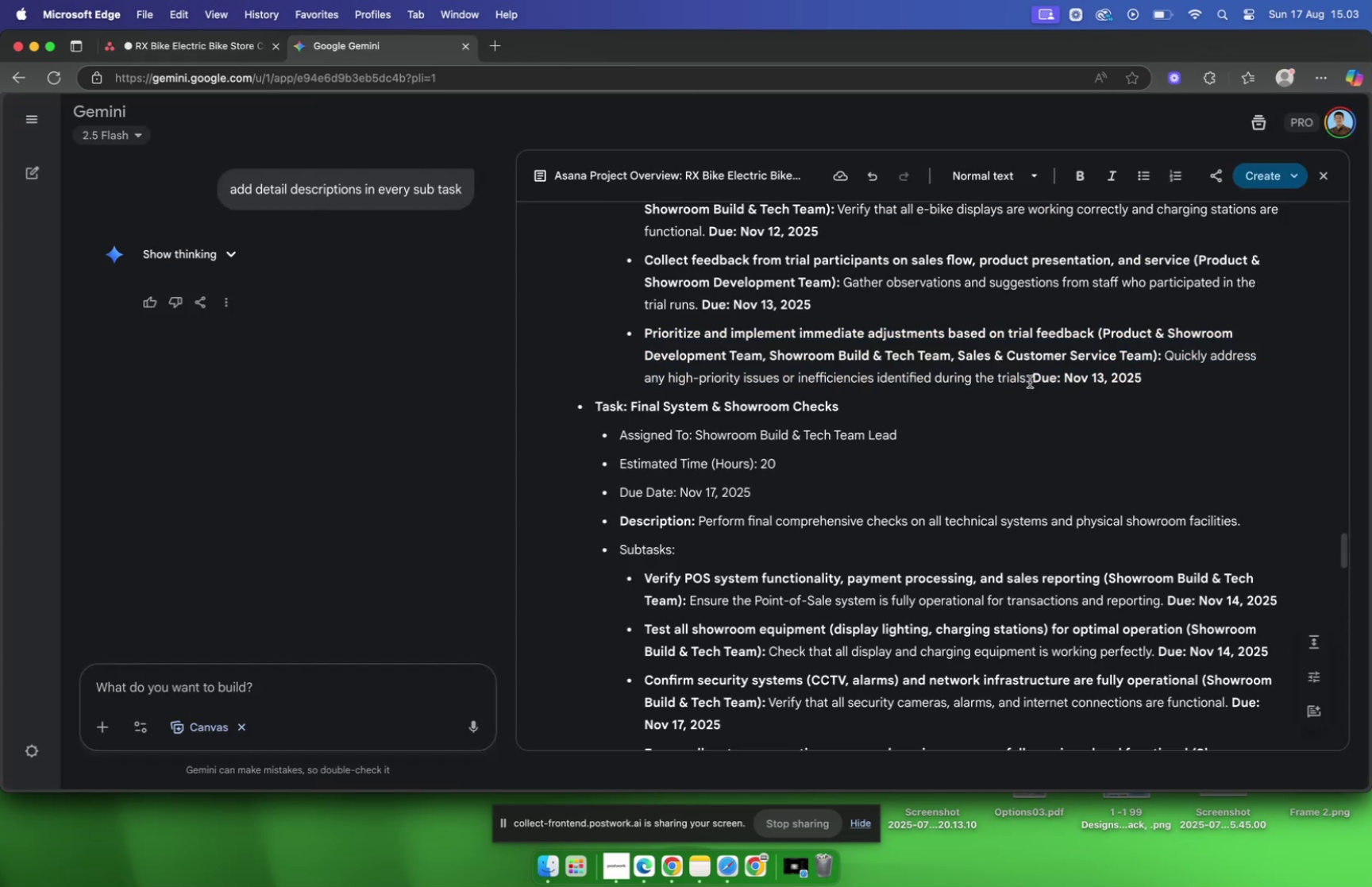 
left_click_drag(start_coordinate=[1029, 380], to_coordinate=[1169, 358])
 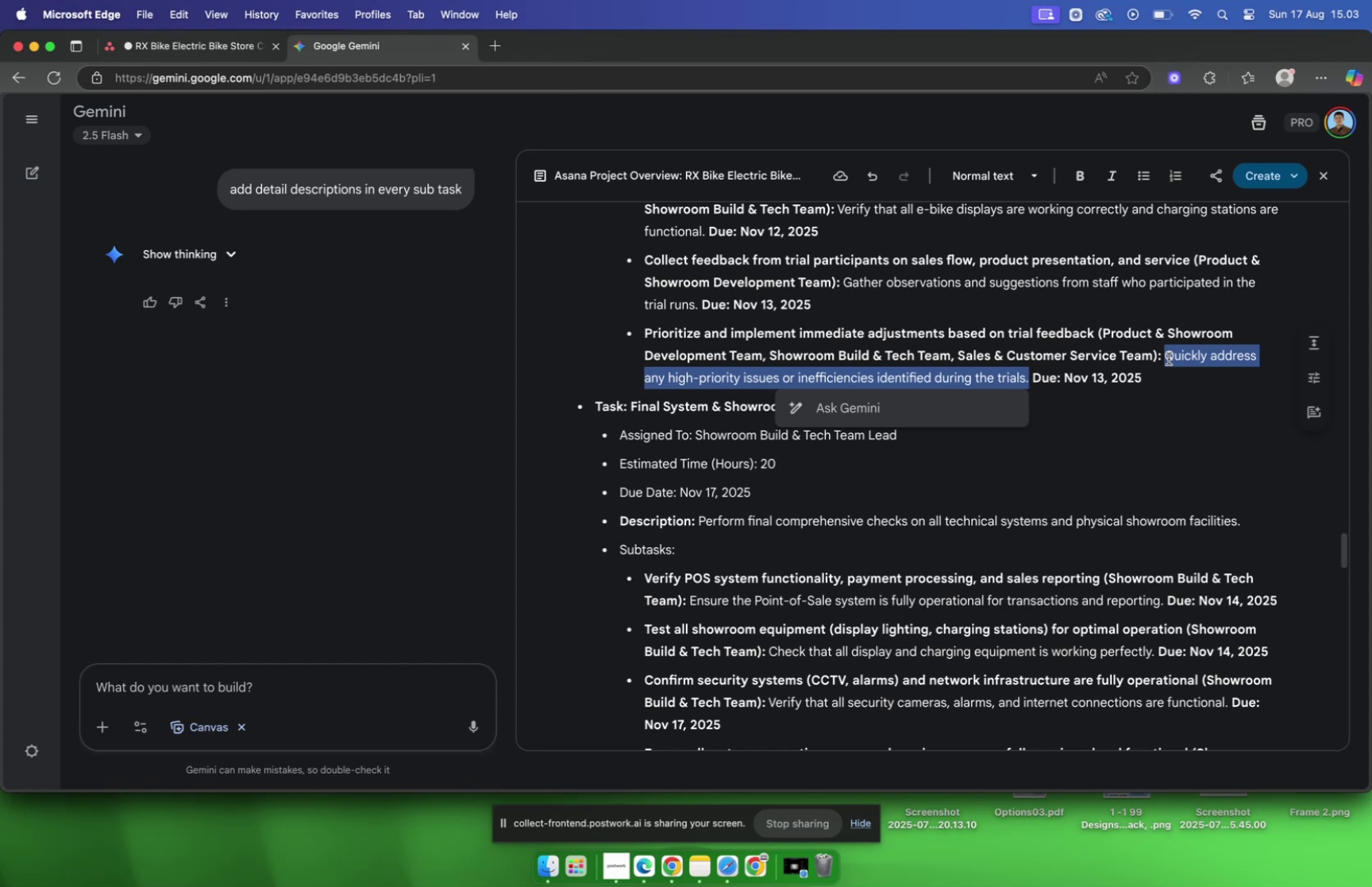 
key(Meta+C)
 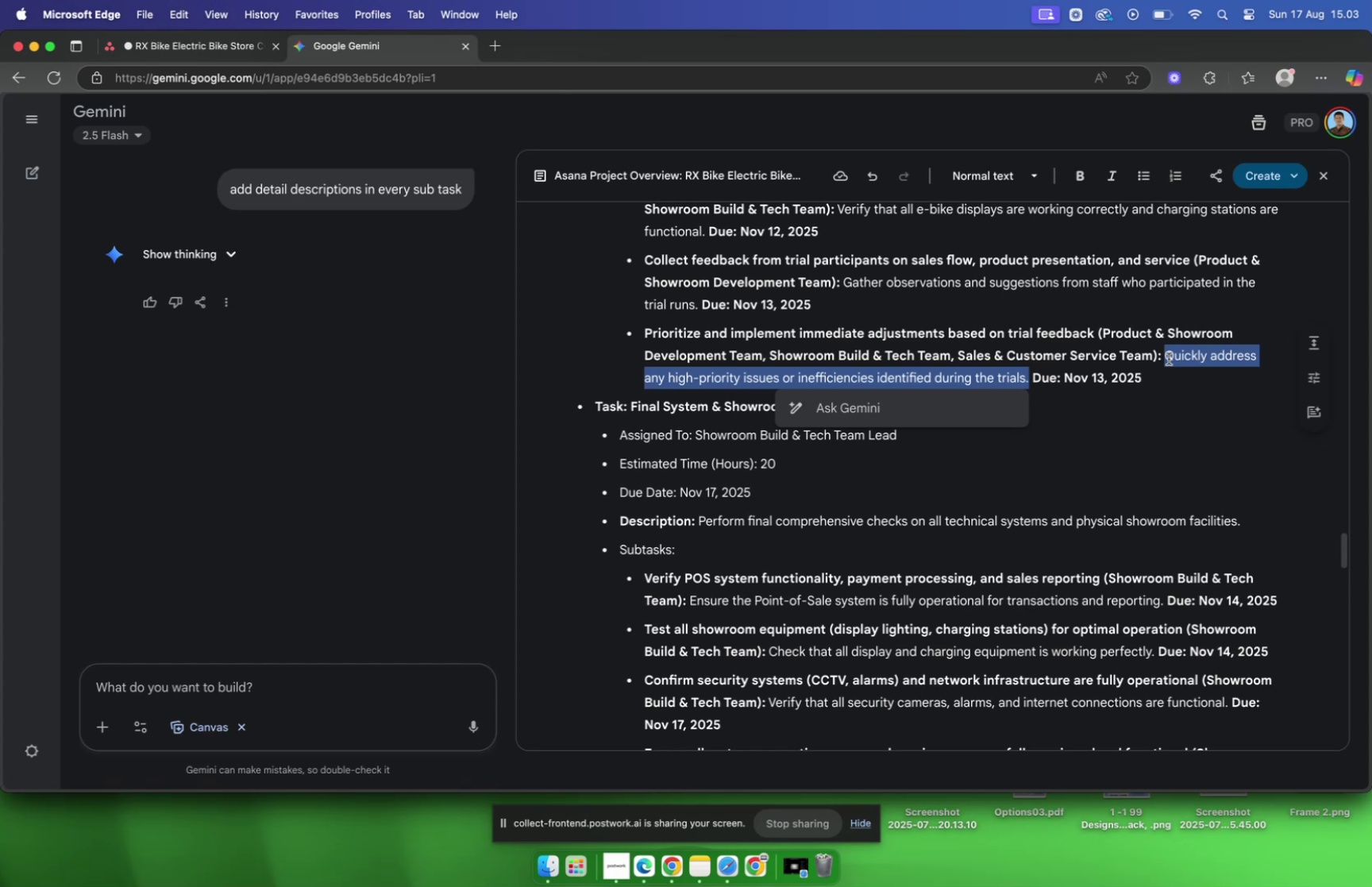 
key(Meta+C)
 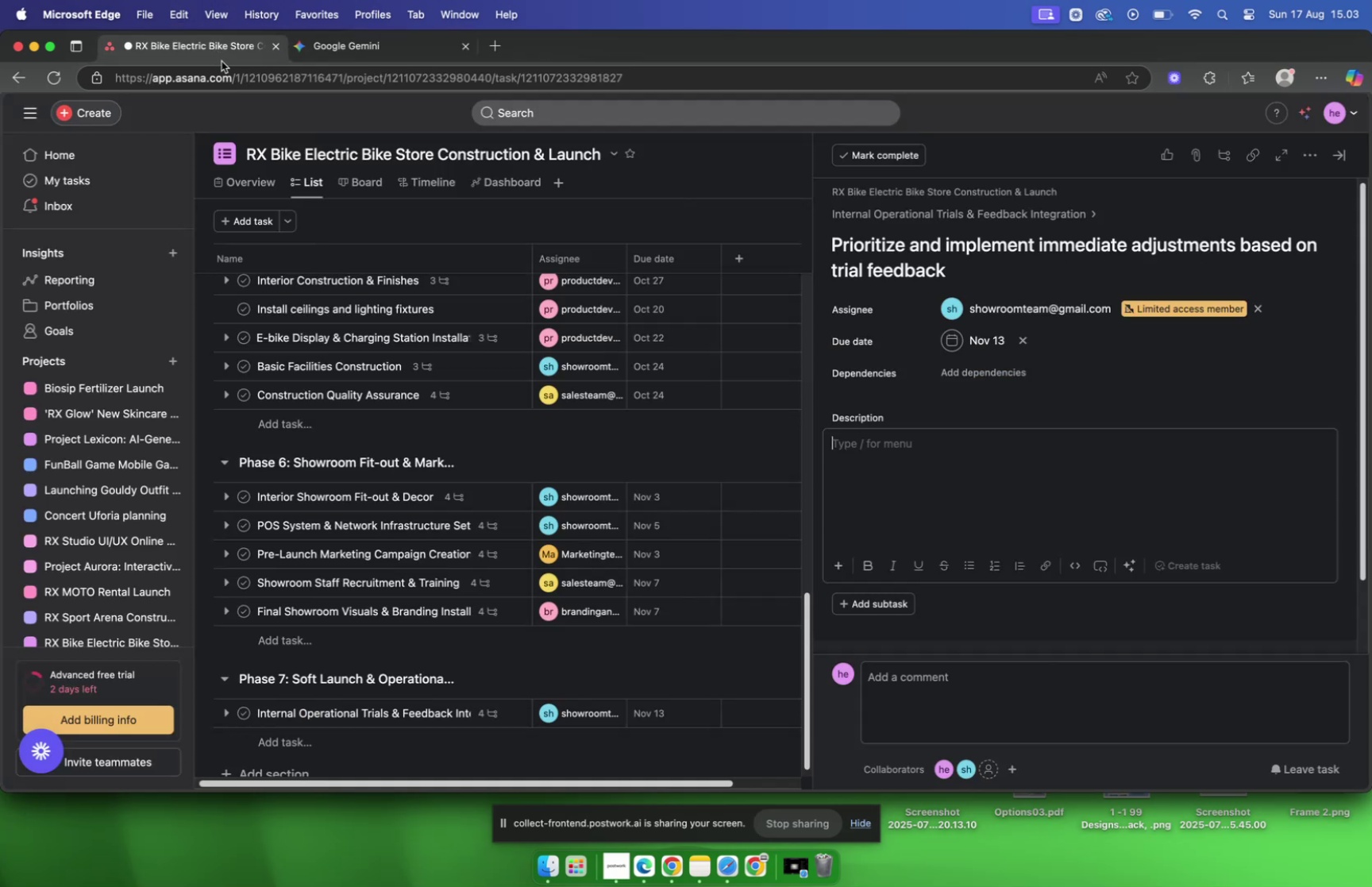 
left_click([905, 463])
 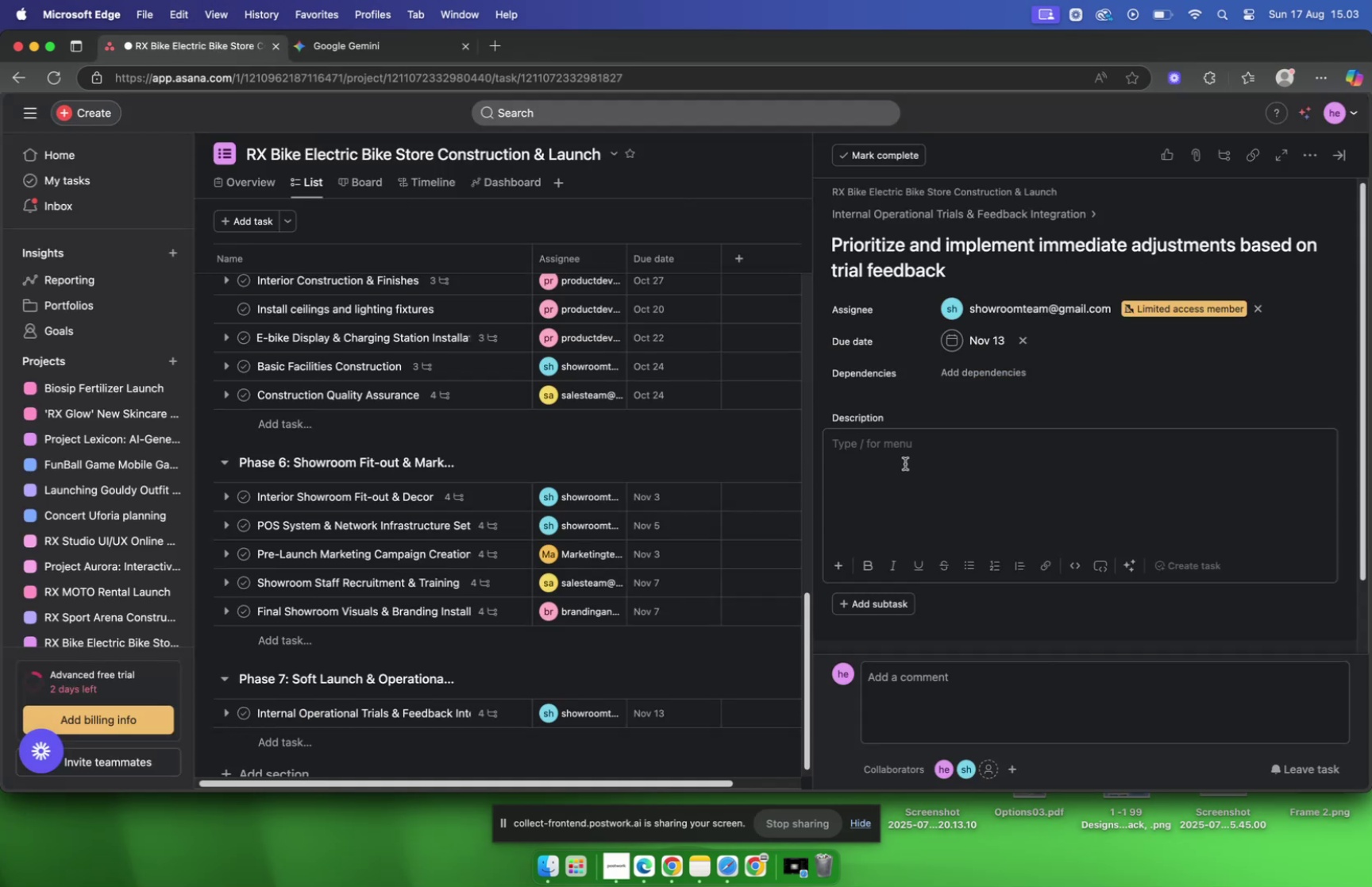 
key(Meta+V)
 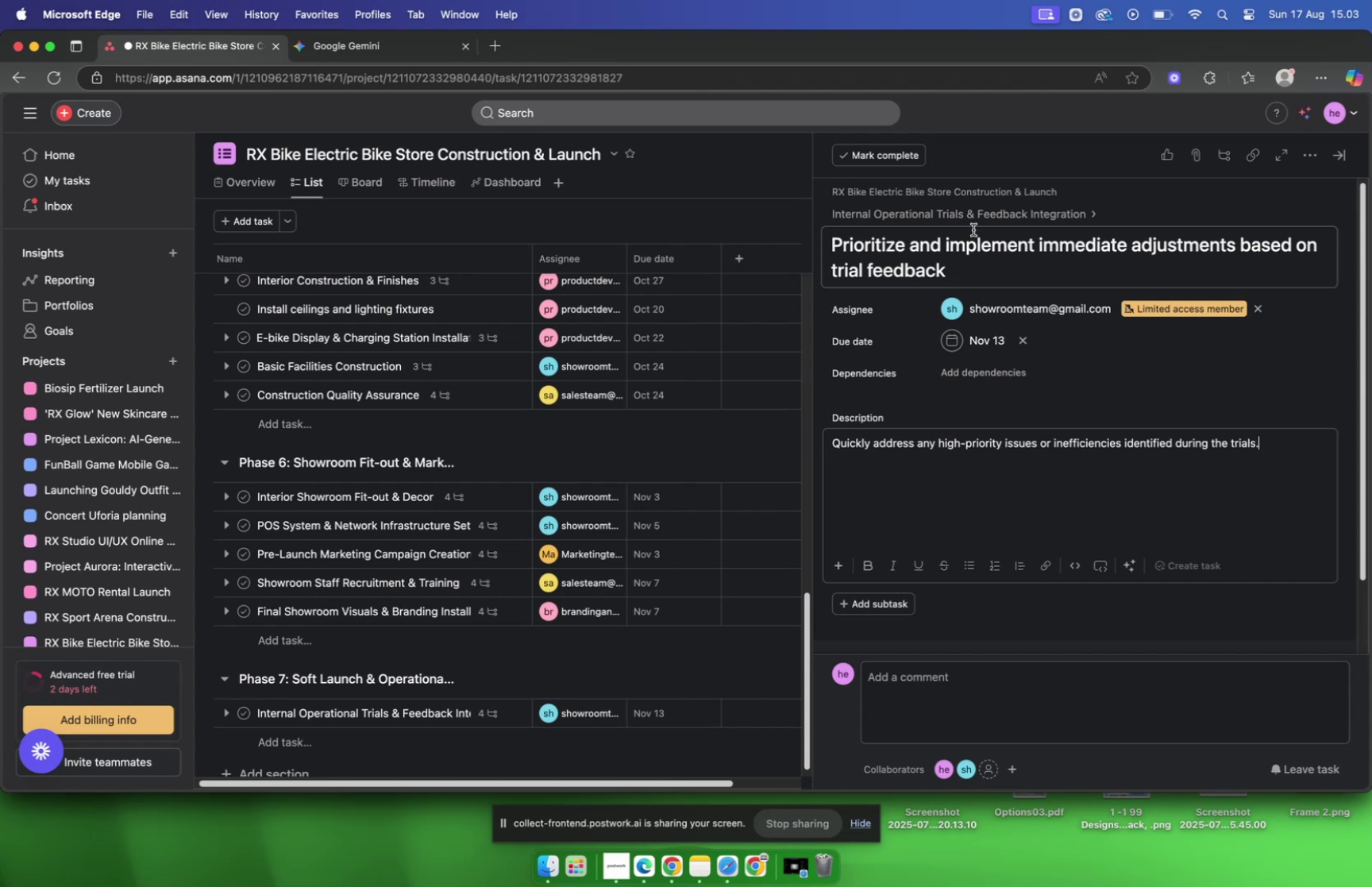 
left_click([965, 218])
 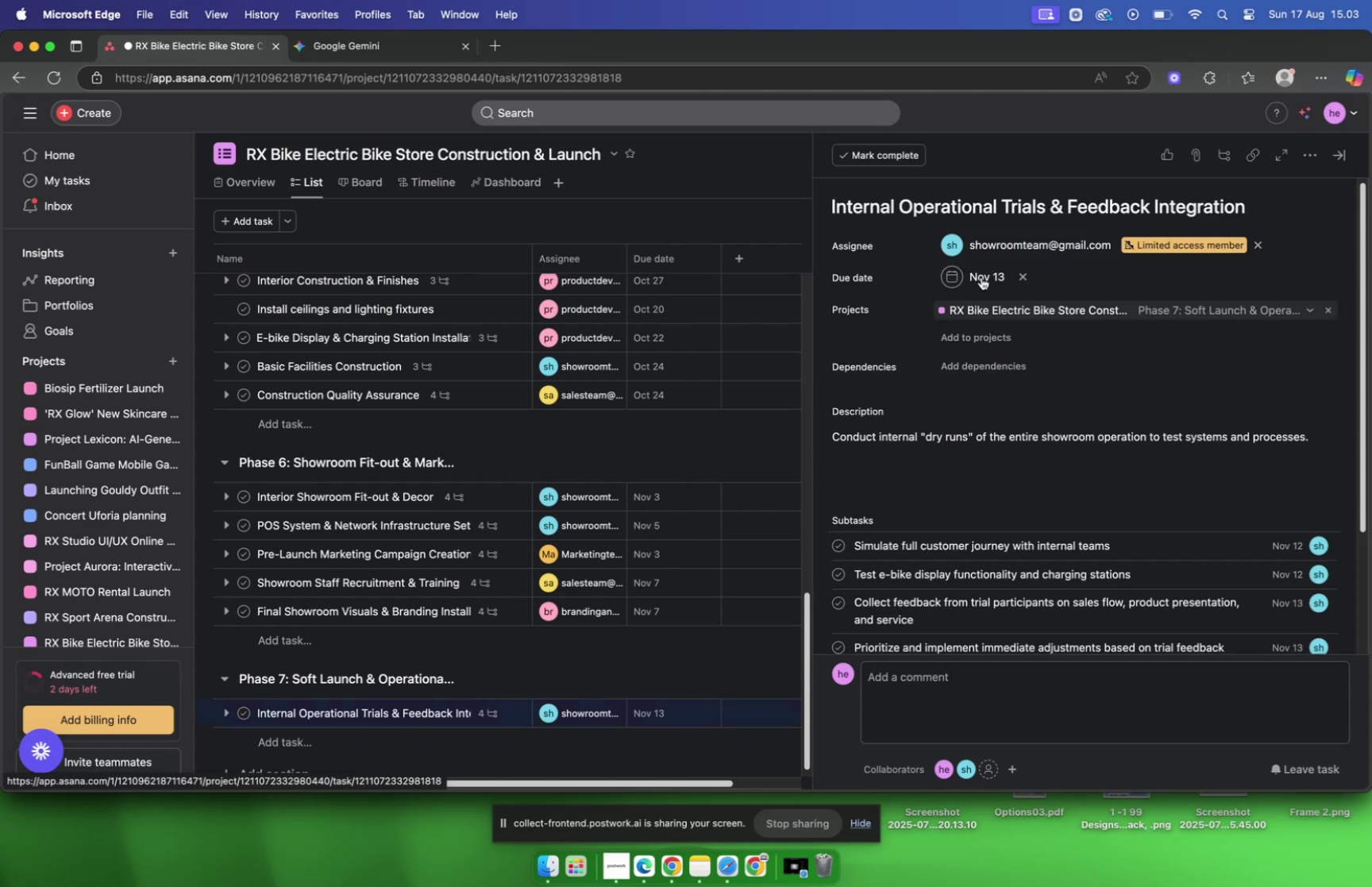 
scroll: coordinate [989, 295], scroll_direction: down, amount: 13.0
 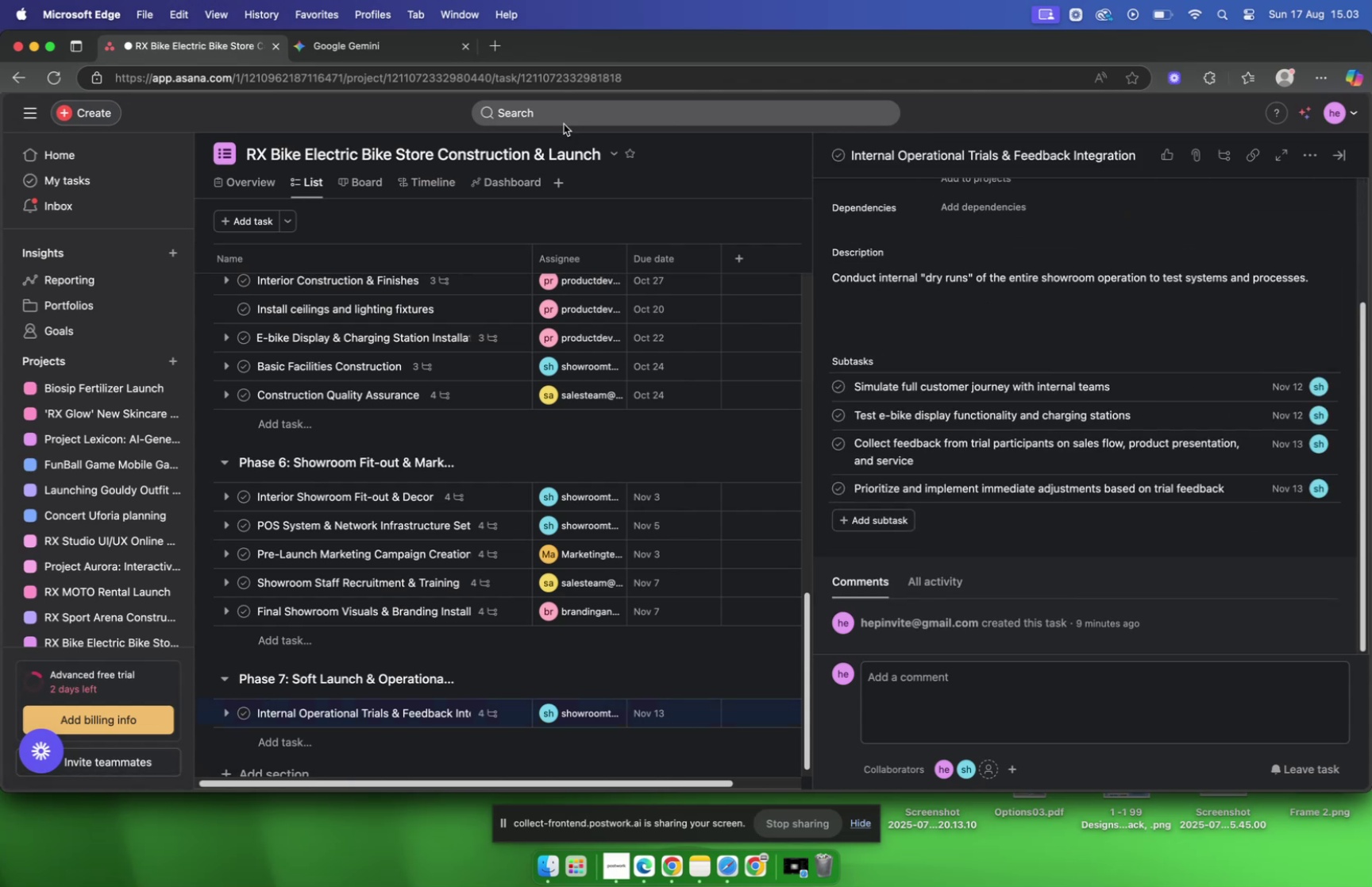 
mouse_move([407, 83])
 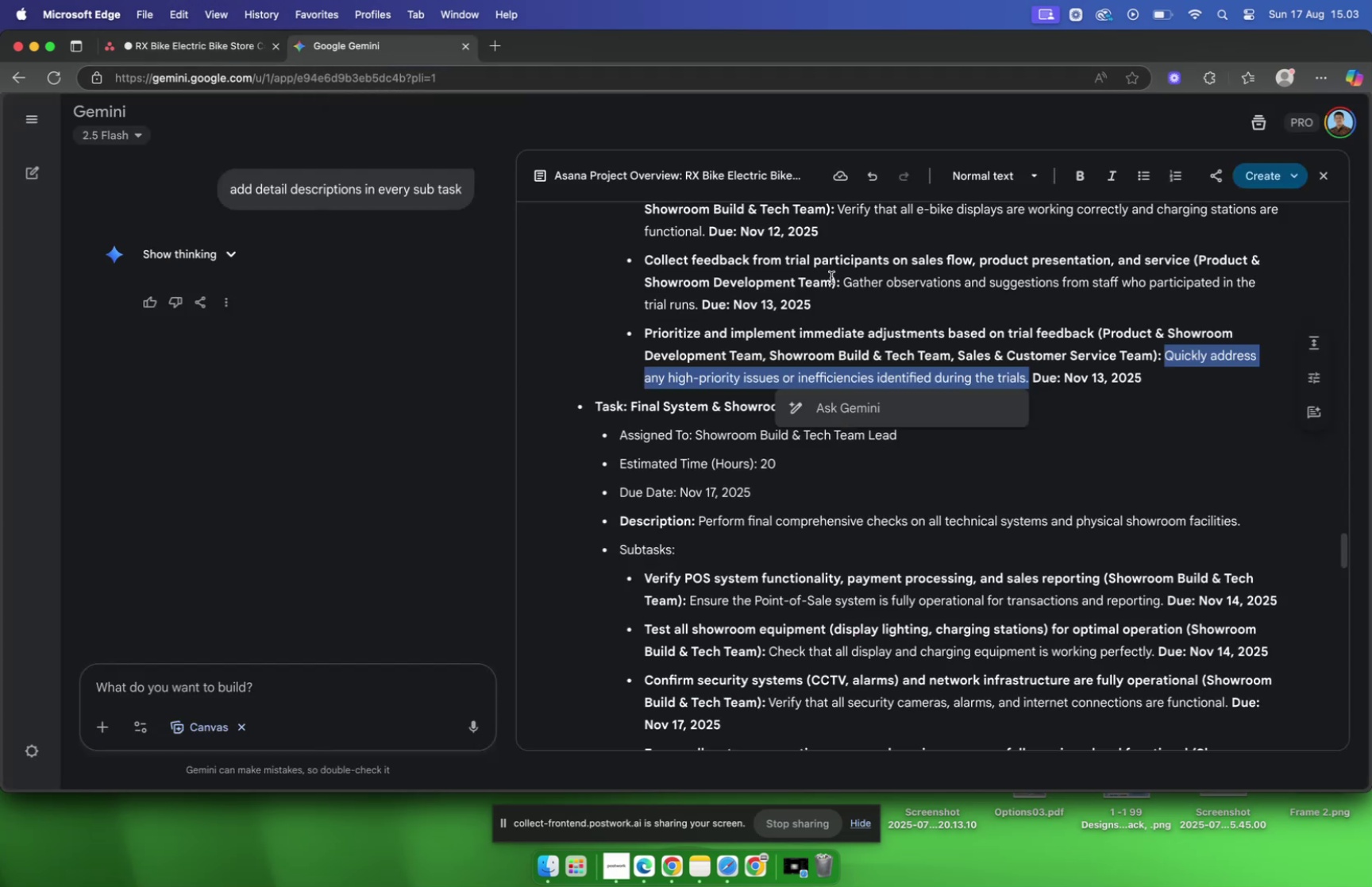 
scroll: coordinate [831, 280], scroll_direction: none, amount: 0.0
 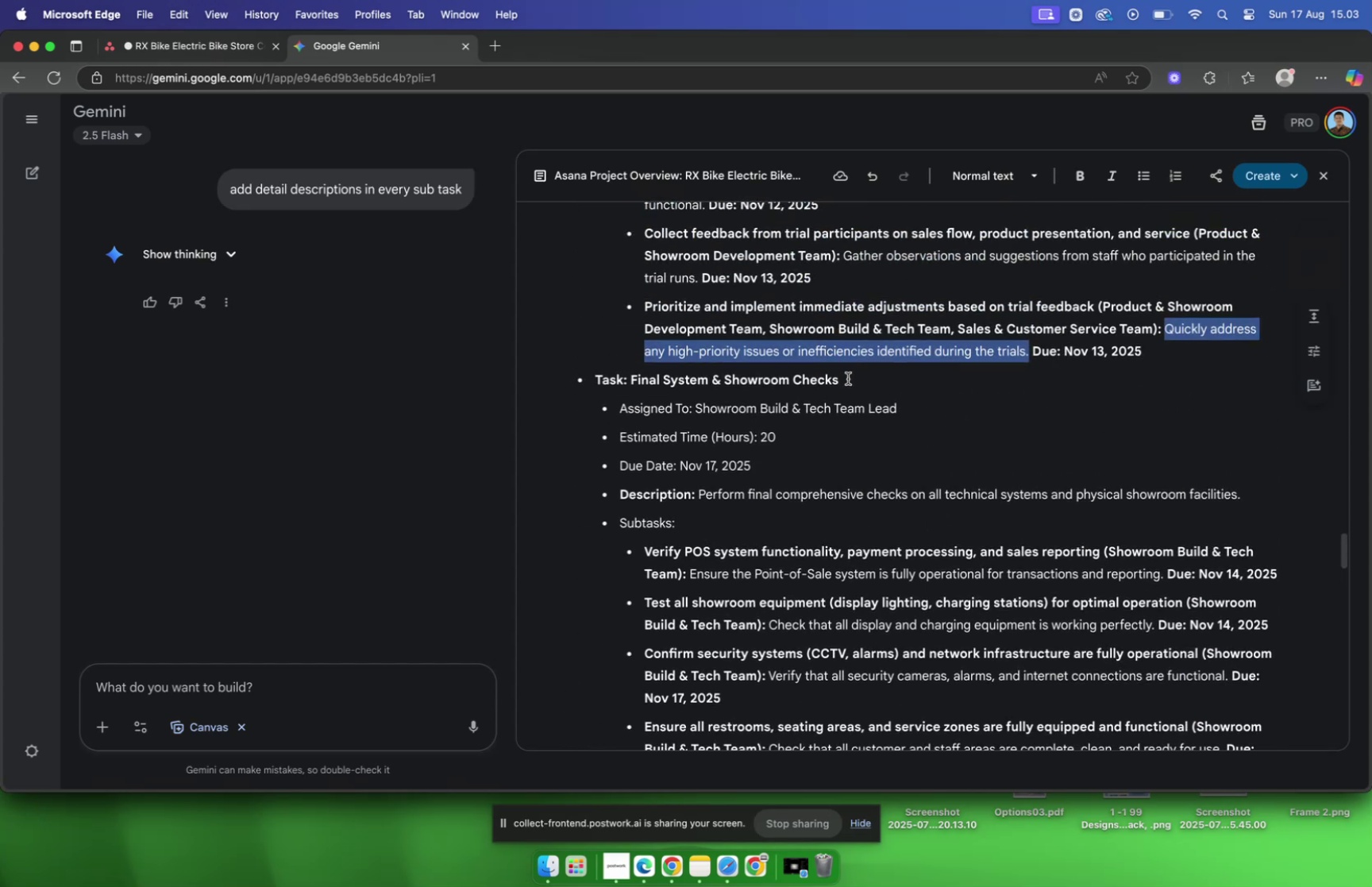 
left_click([848, 378])
 